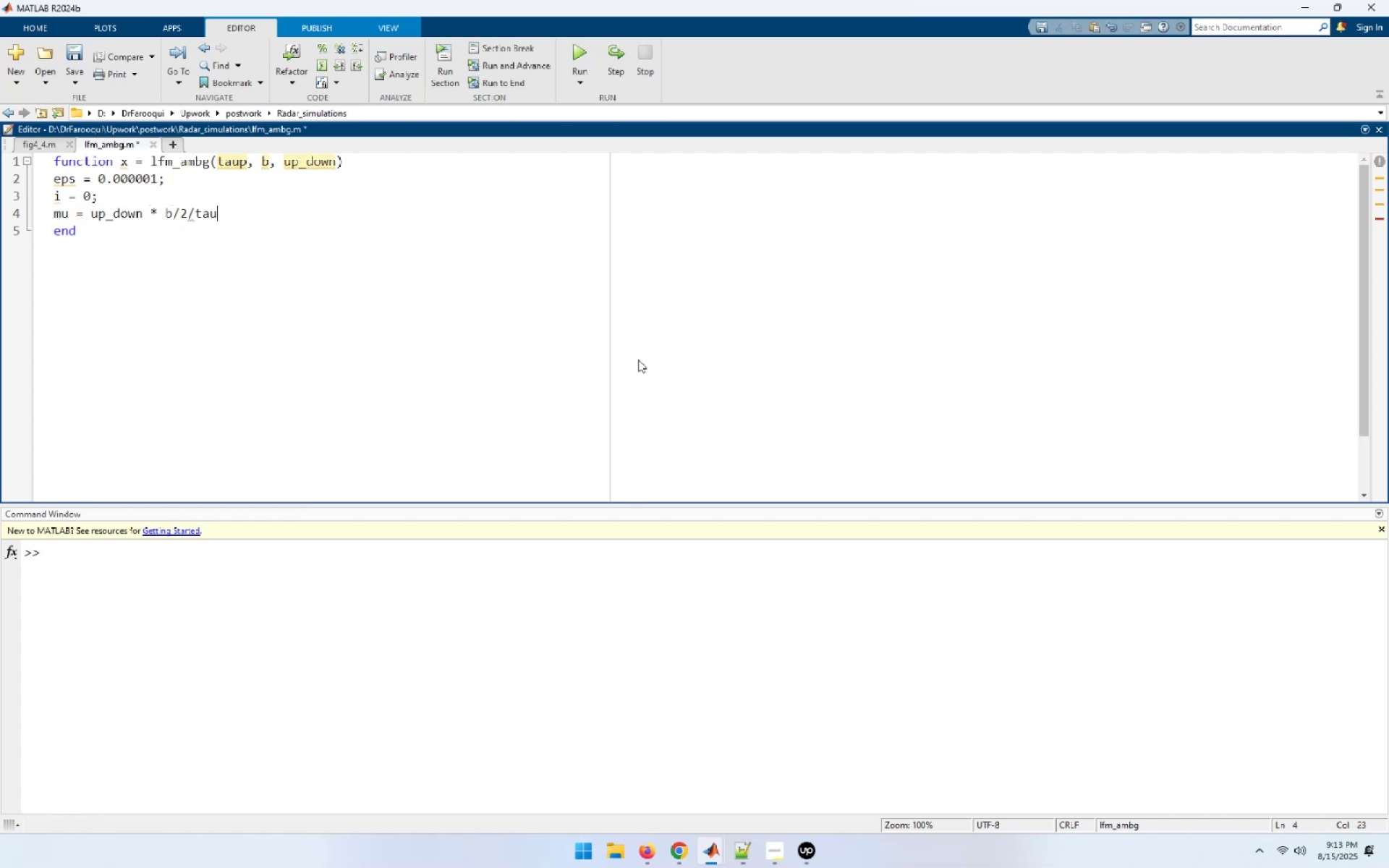 
key(Enter)
 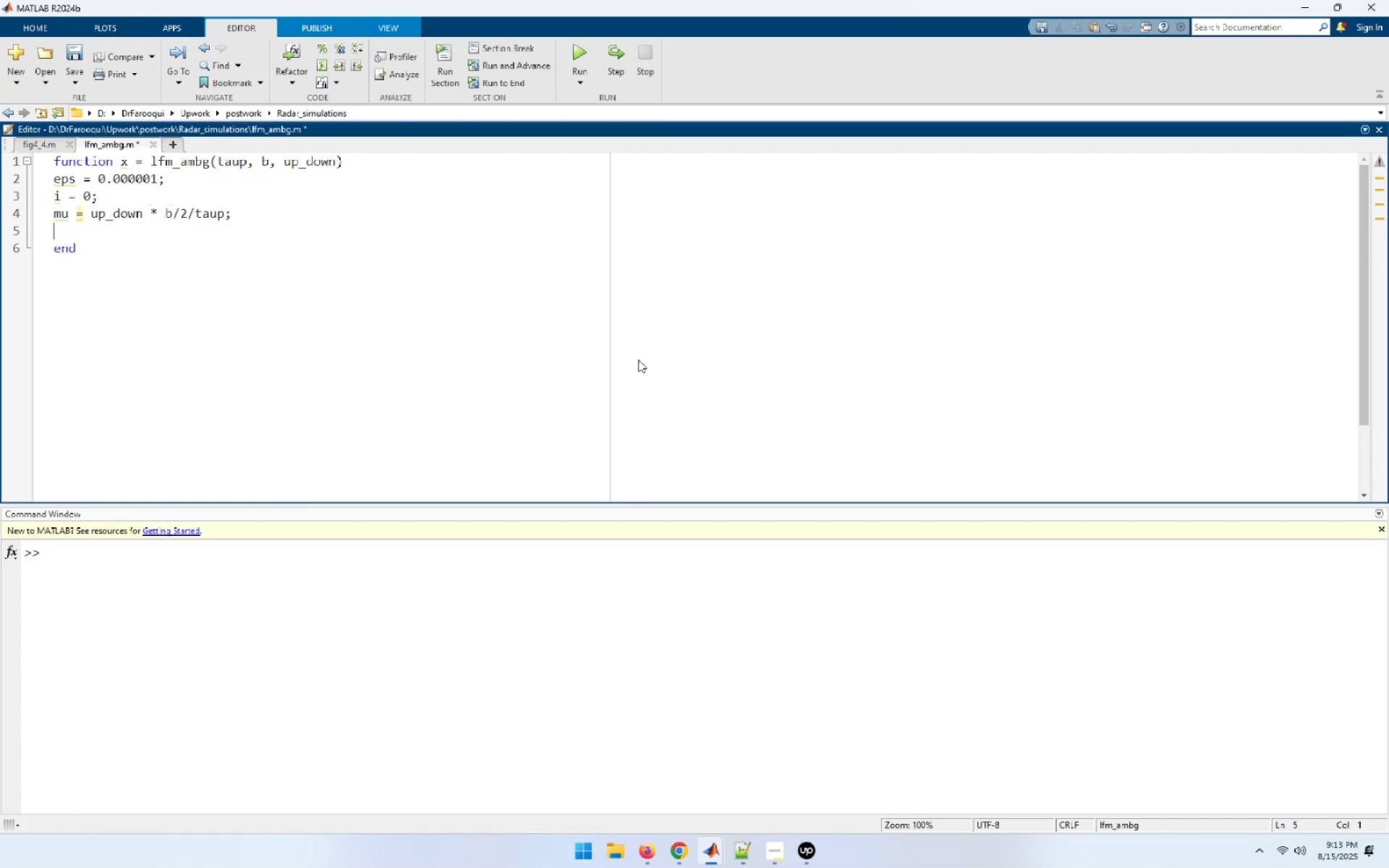 
type(delt = 2.2 * taup/250;)
 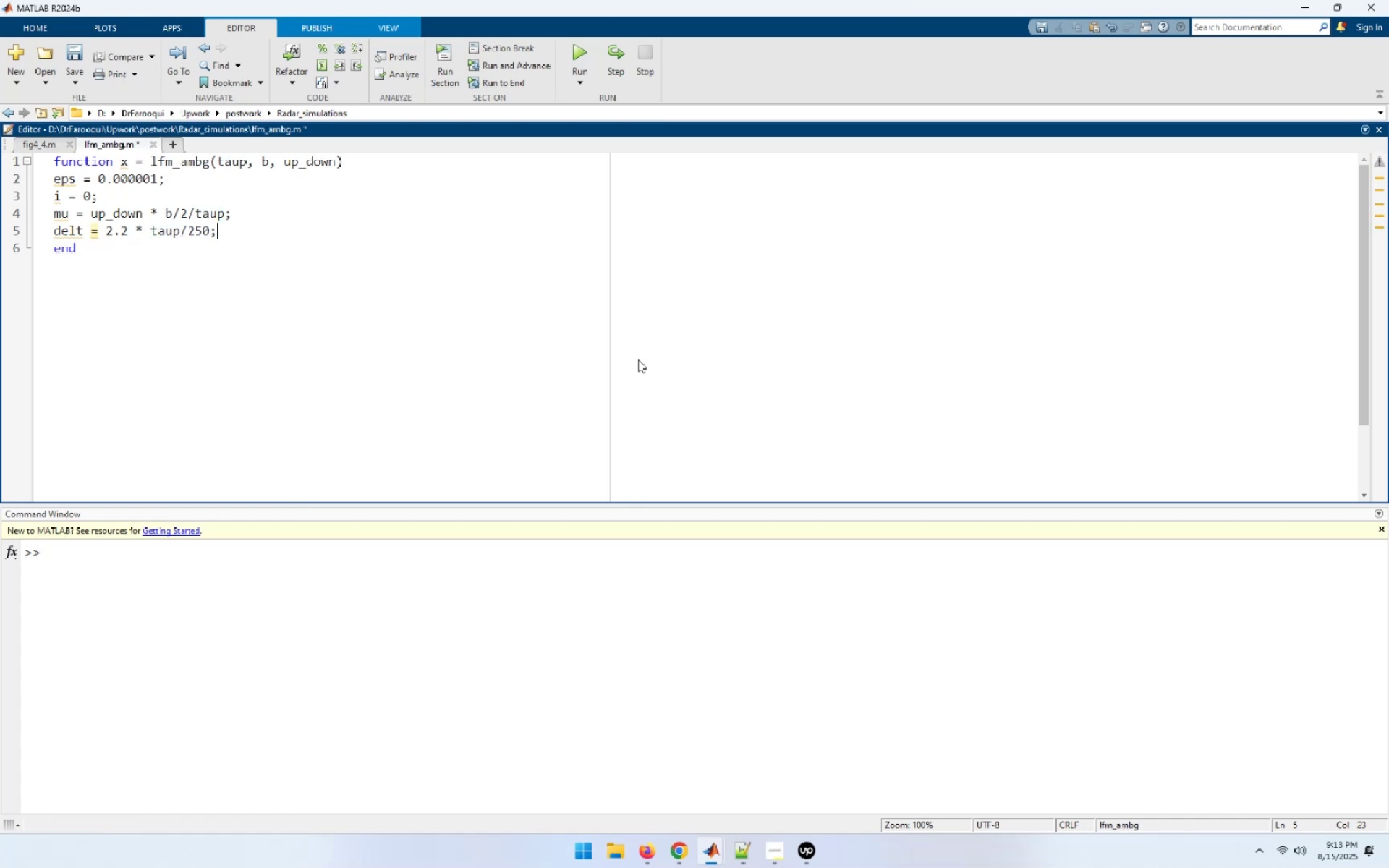 
key(Enter)
 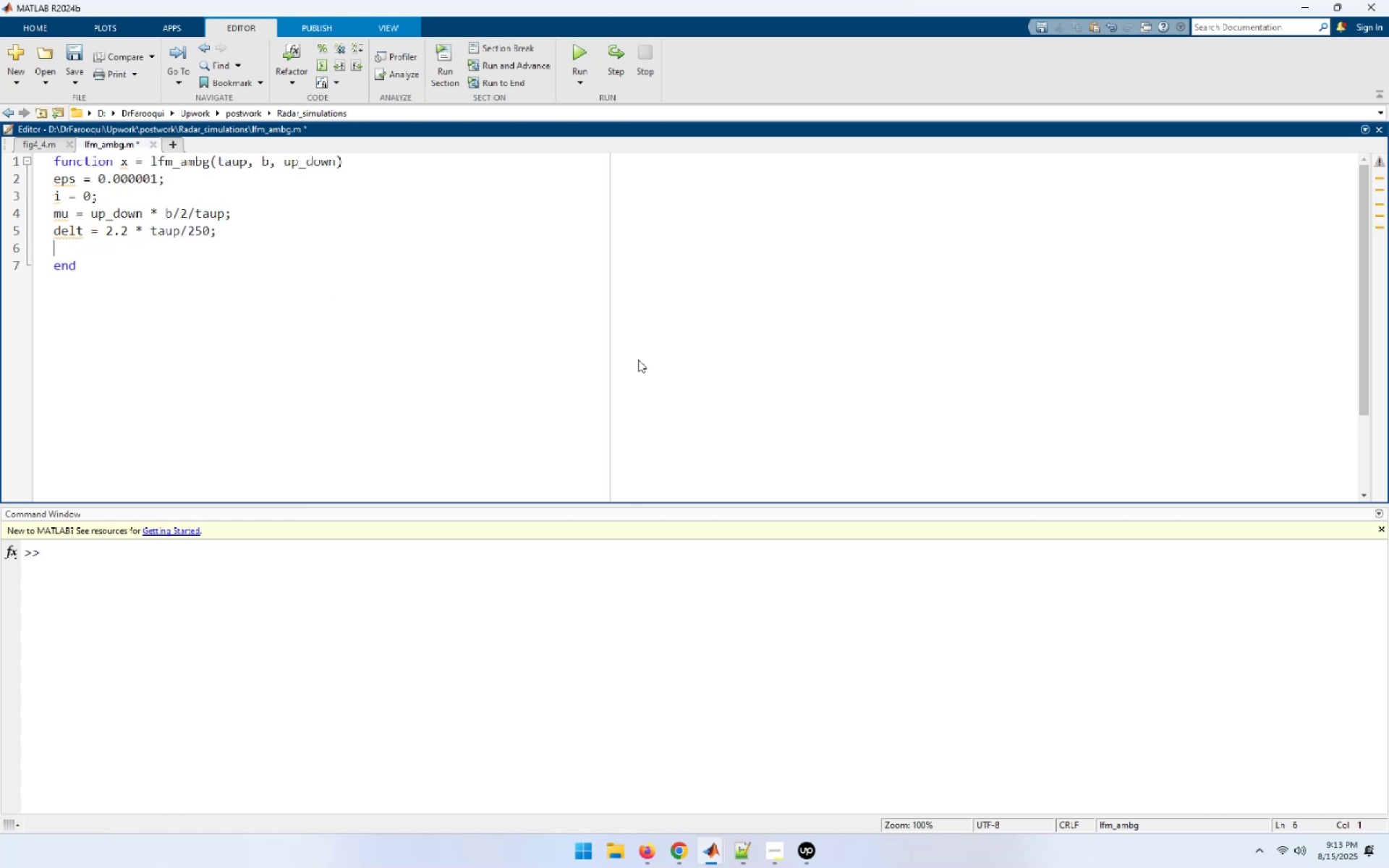 
type(delf = )
 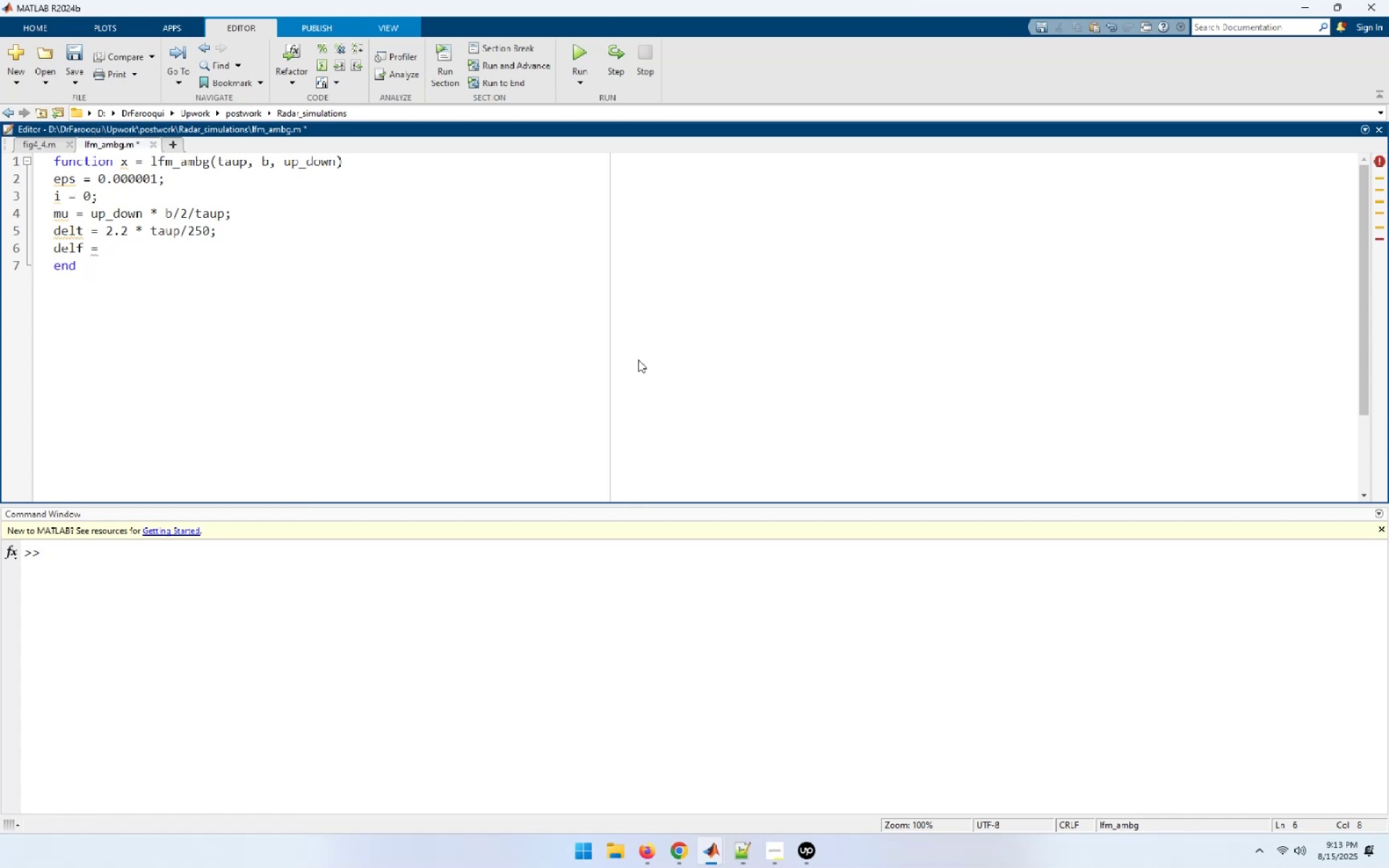 
type(2*b/250;)
 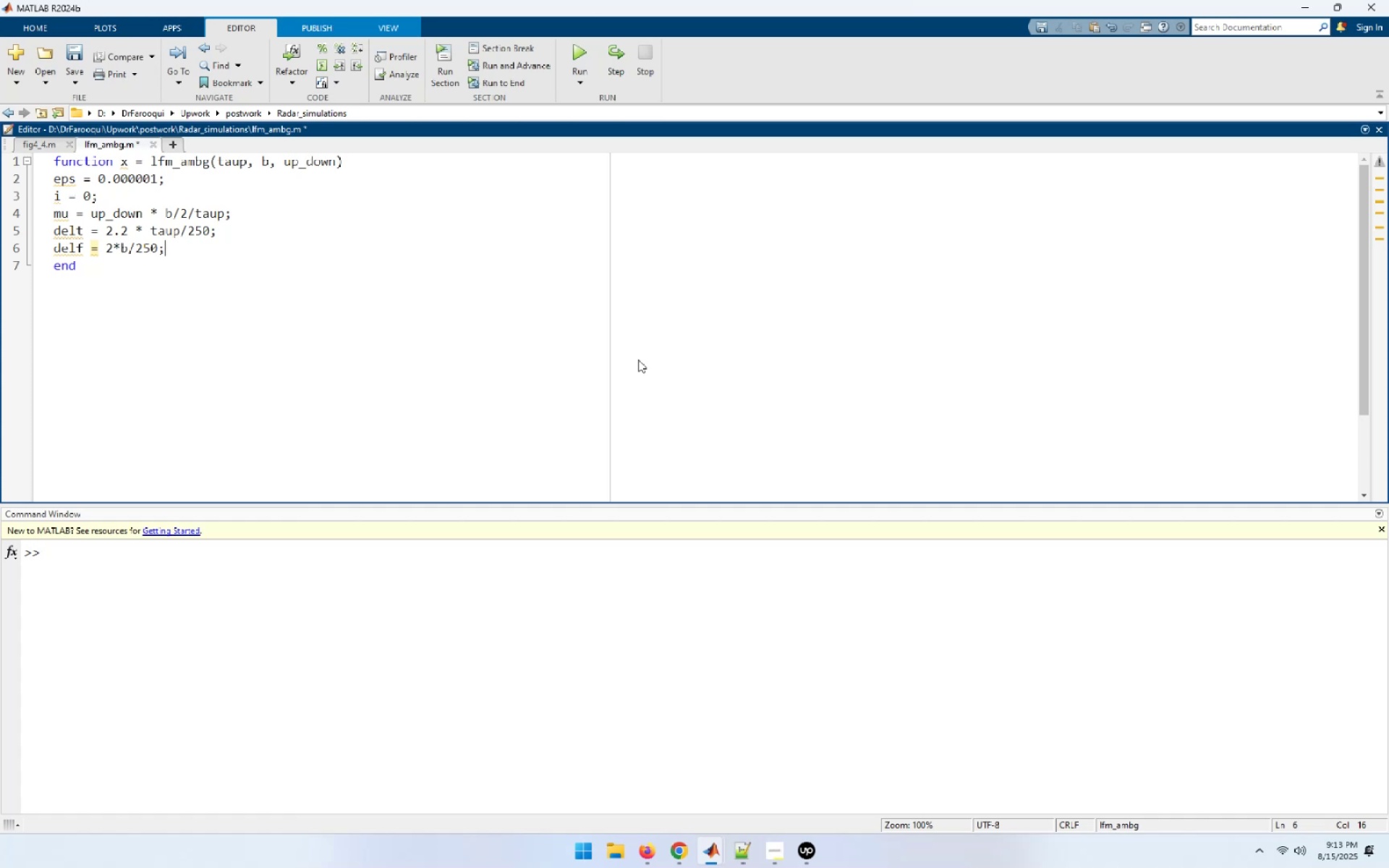 
key(Enter)
 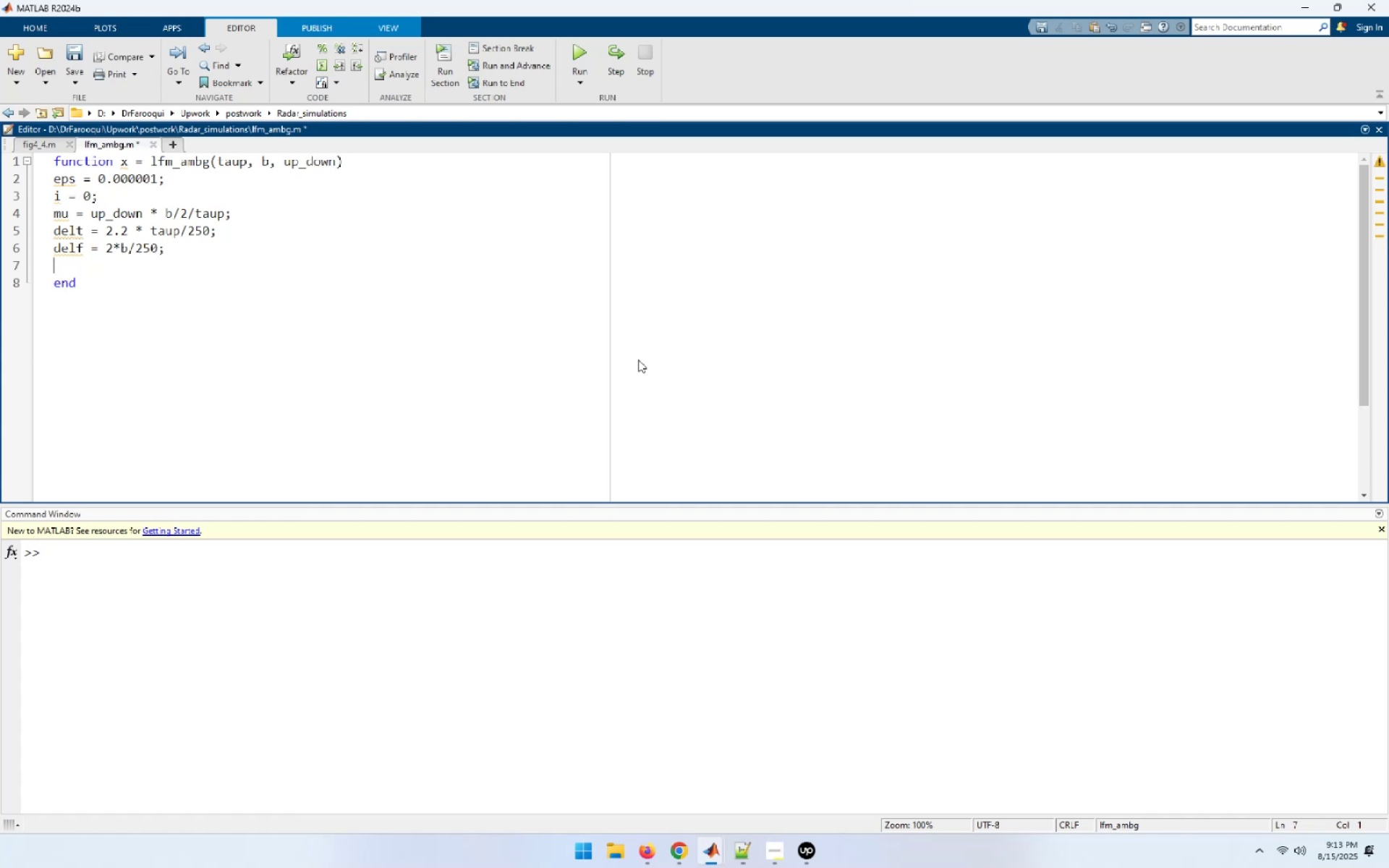 
key(Enter)
 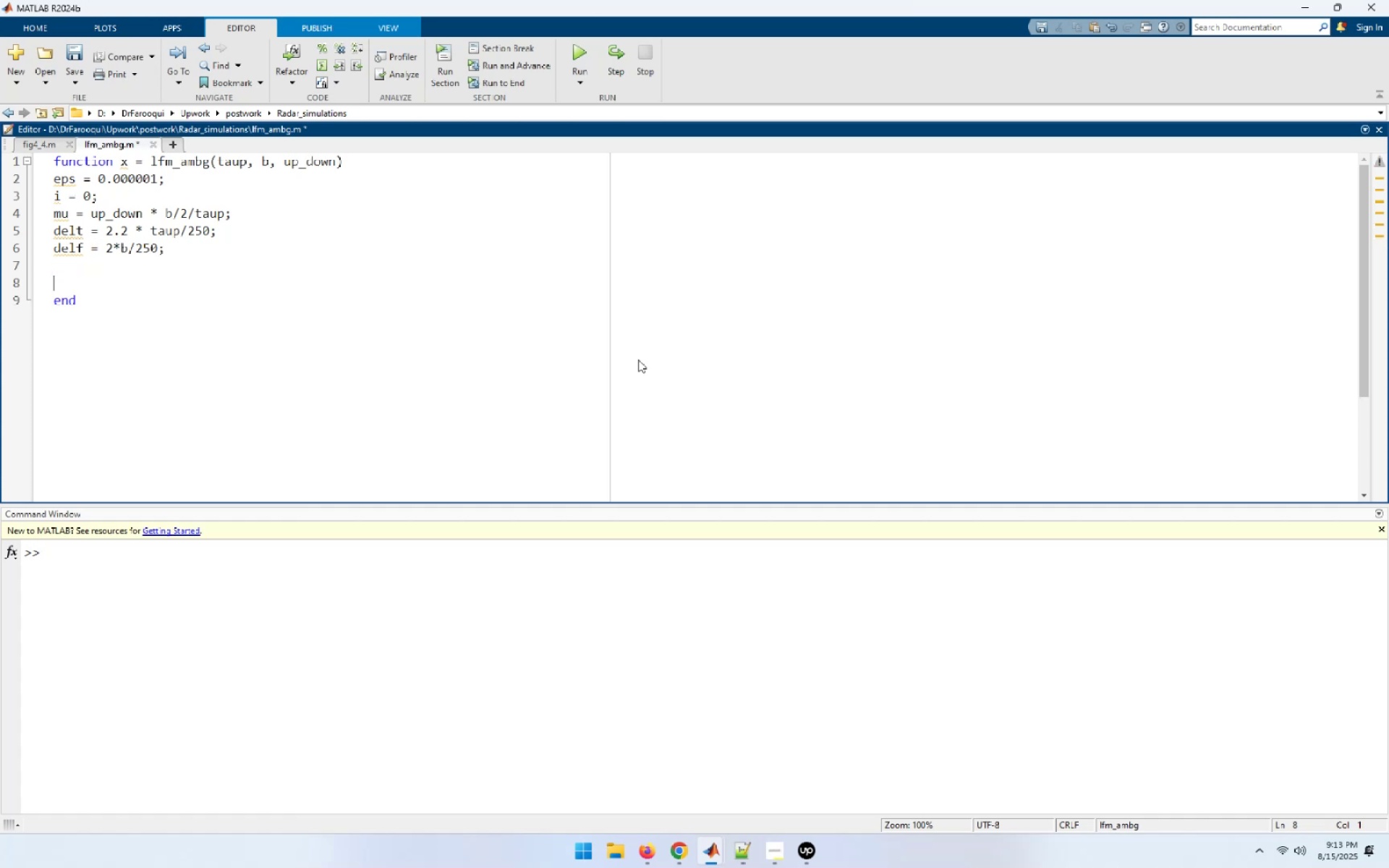 
type(for)
 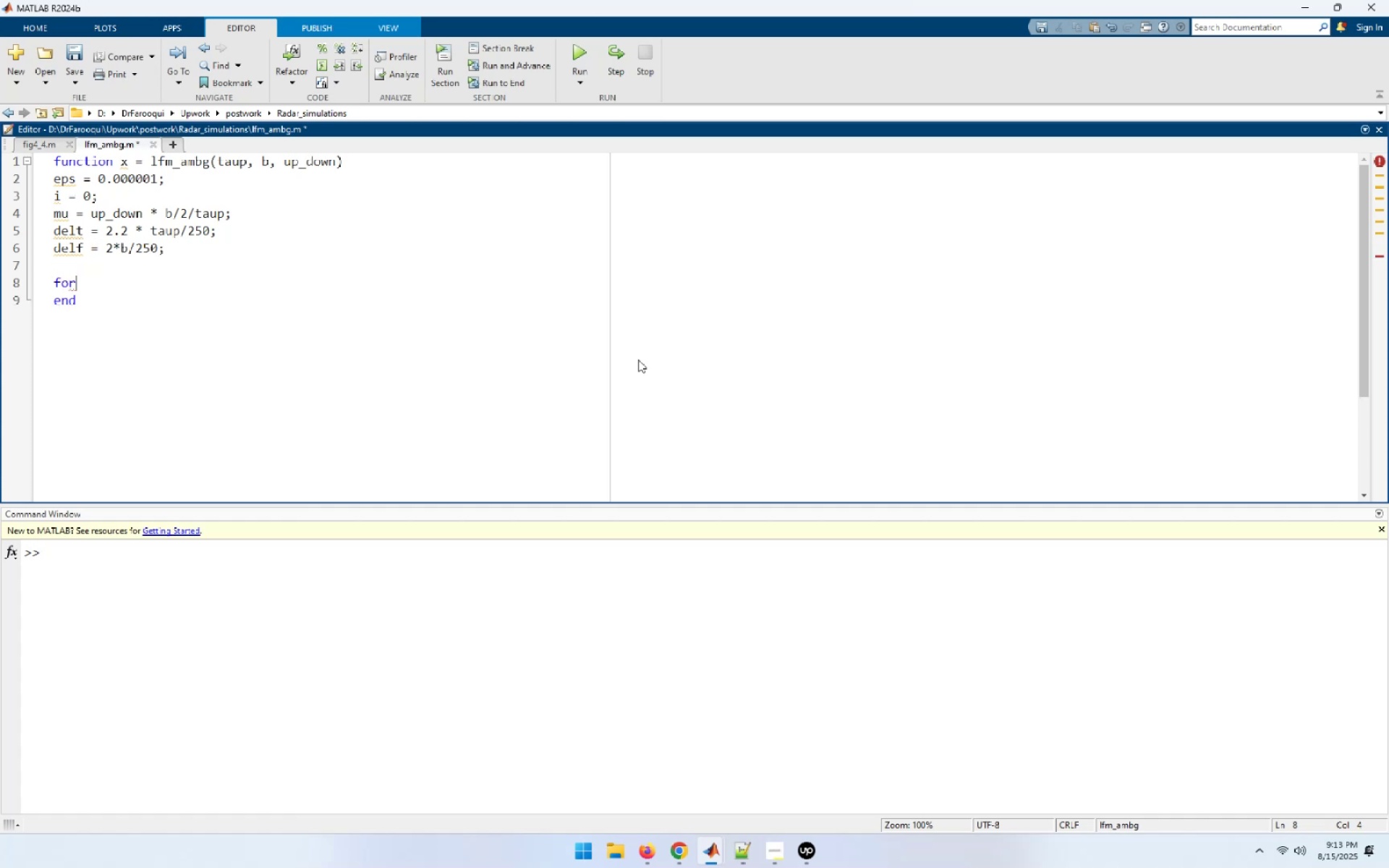 
key(Enter)
 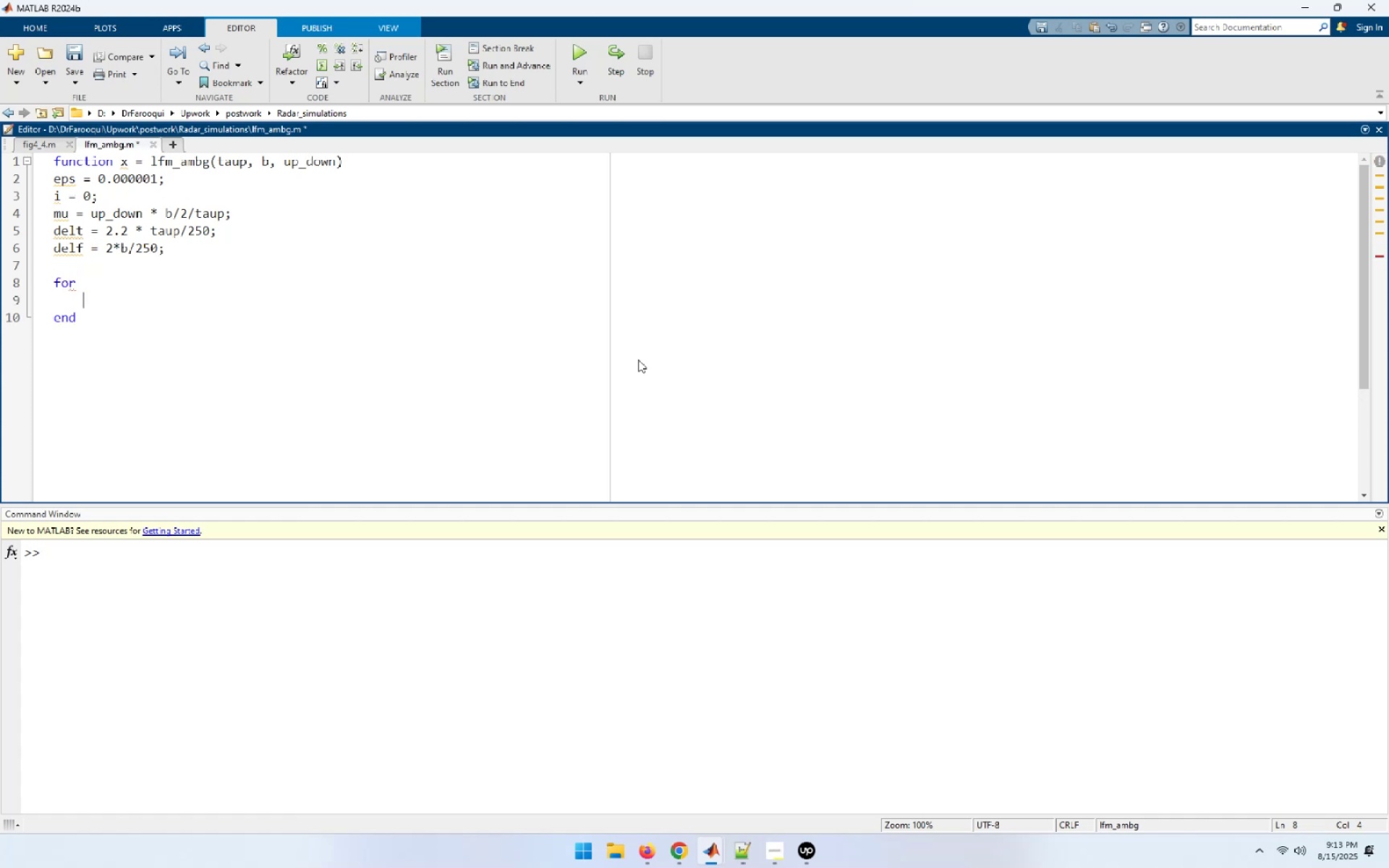 
type(end)
 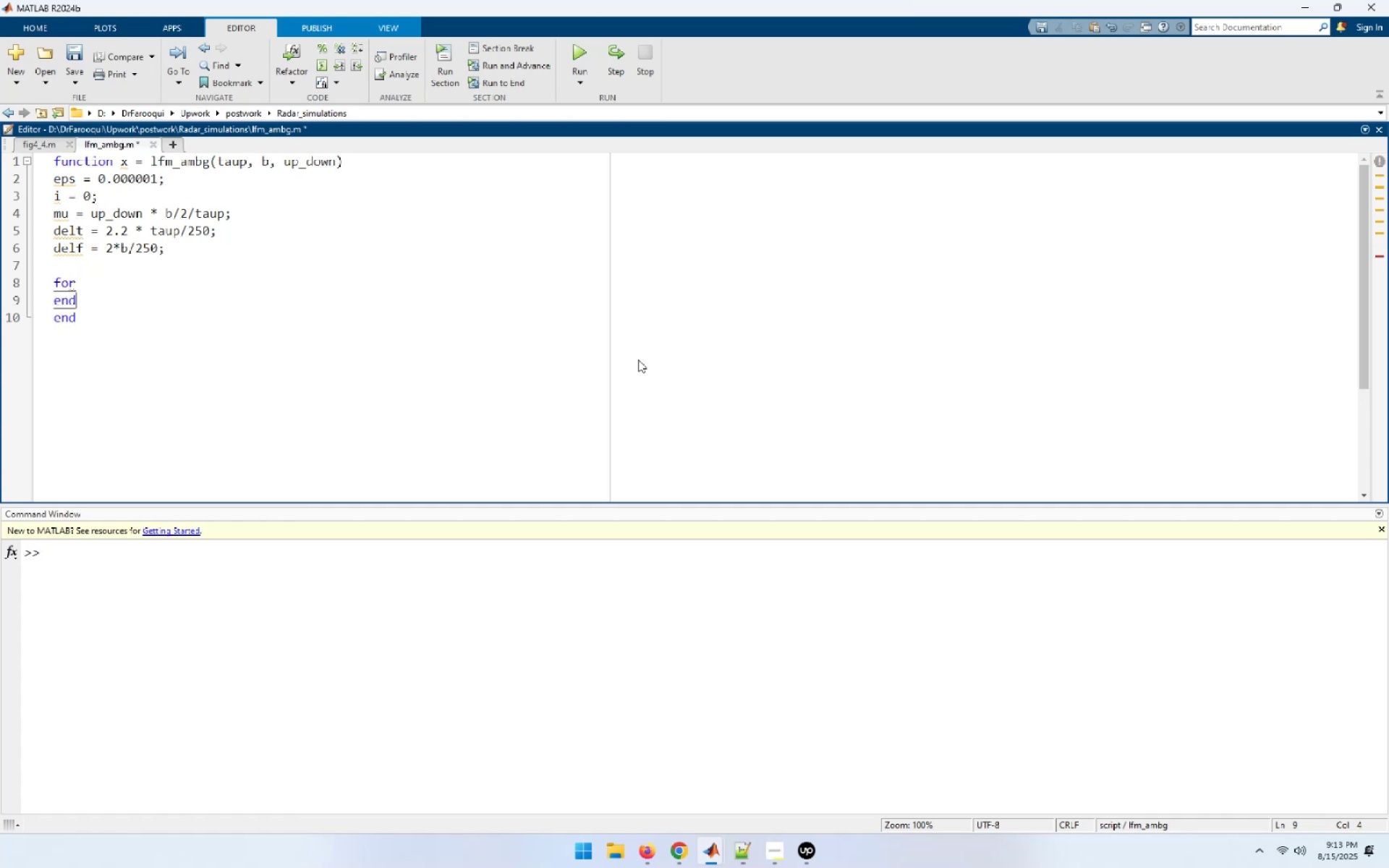 
key(ArrowUp)
 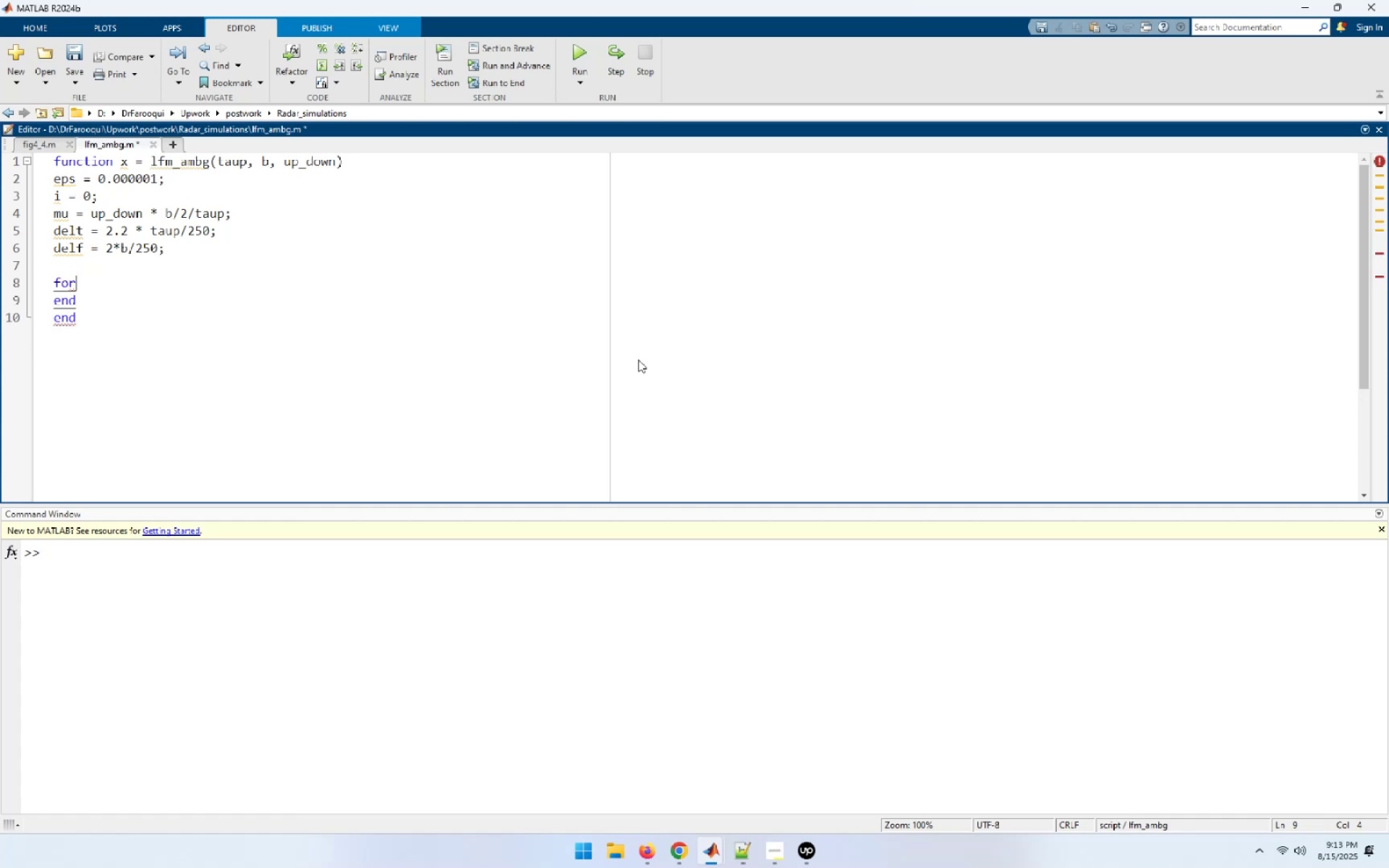 
key(NumpadEnter)
 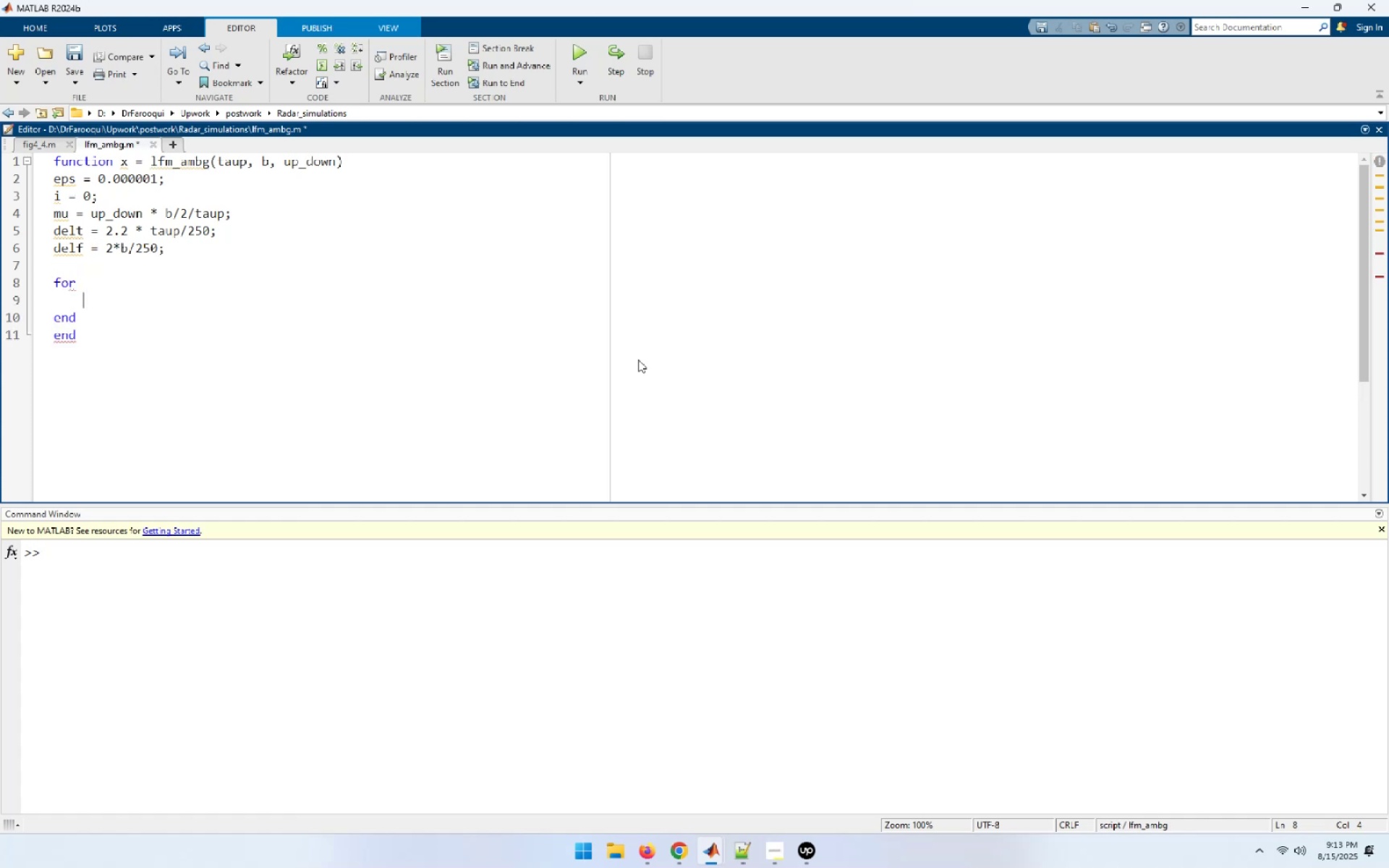 
key(ArrowUp)
 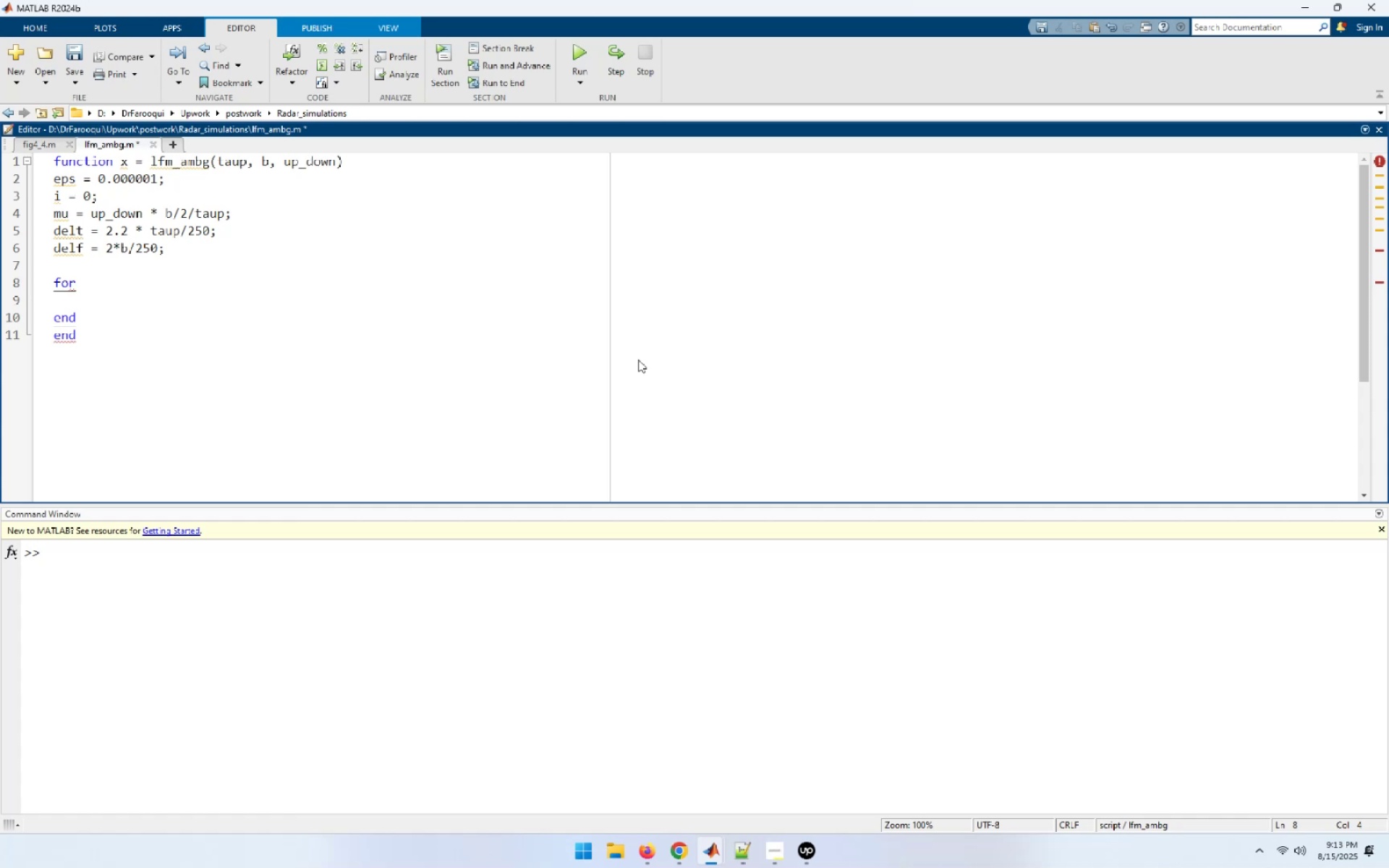 
type( tau = -1.1*taup: 0.05)
 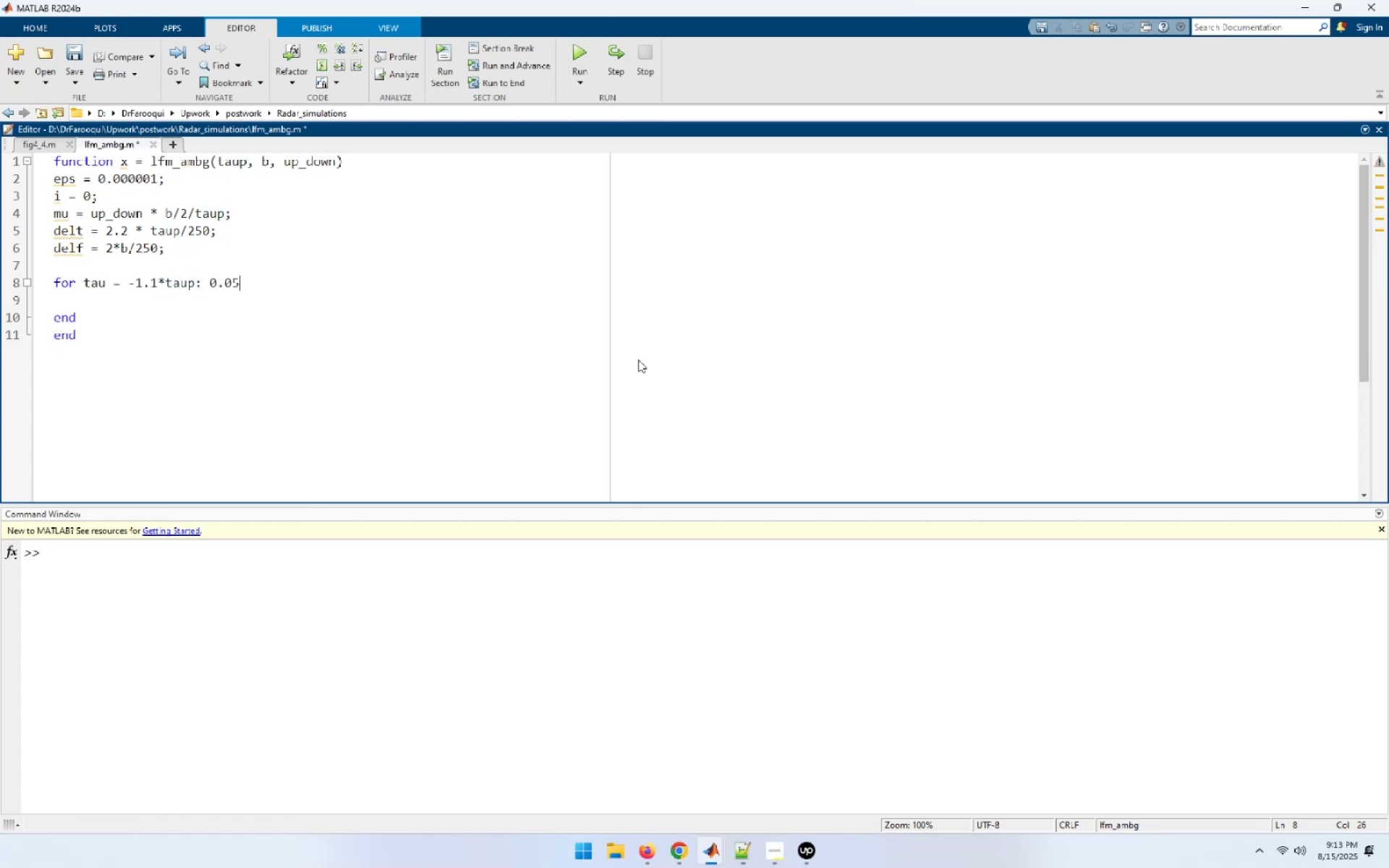 
key(Space)
 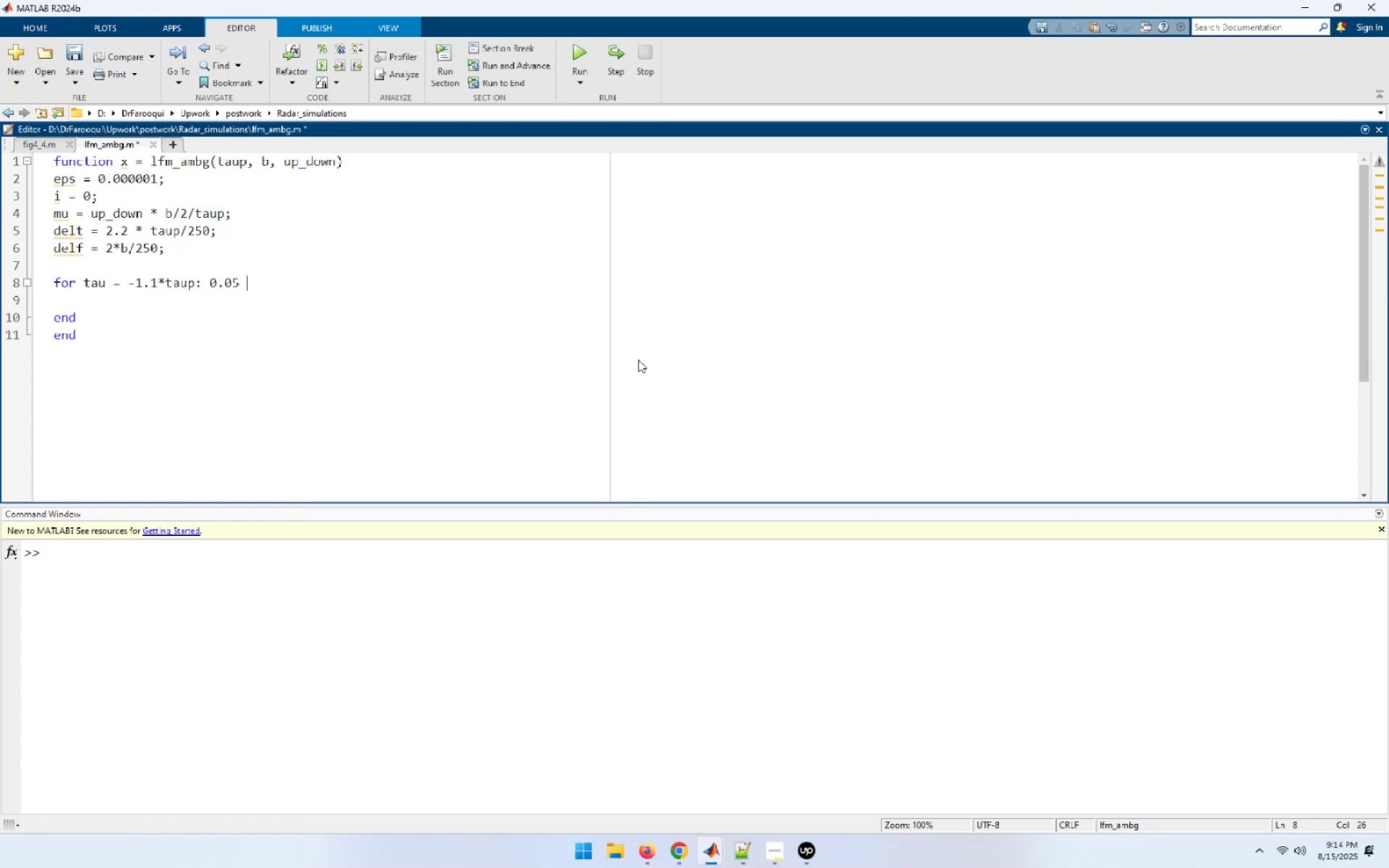 
key(Shift+Semicolon)
 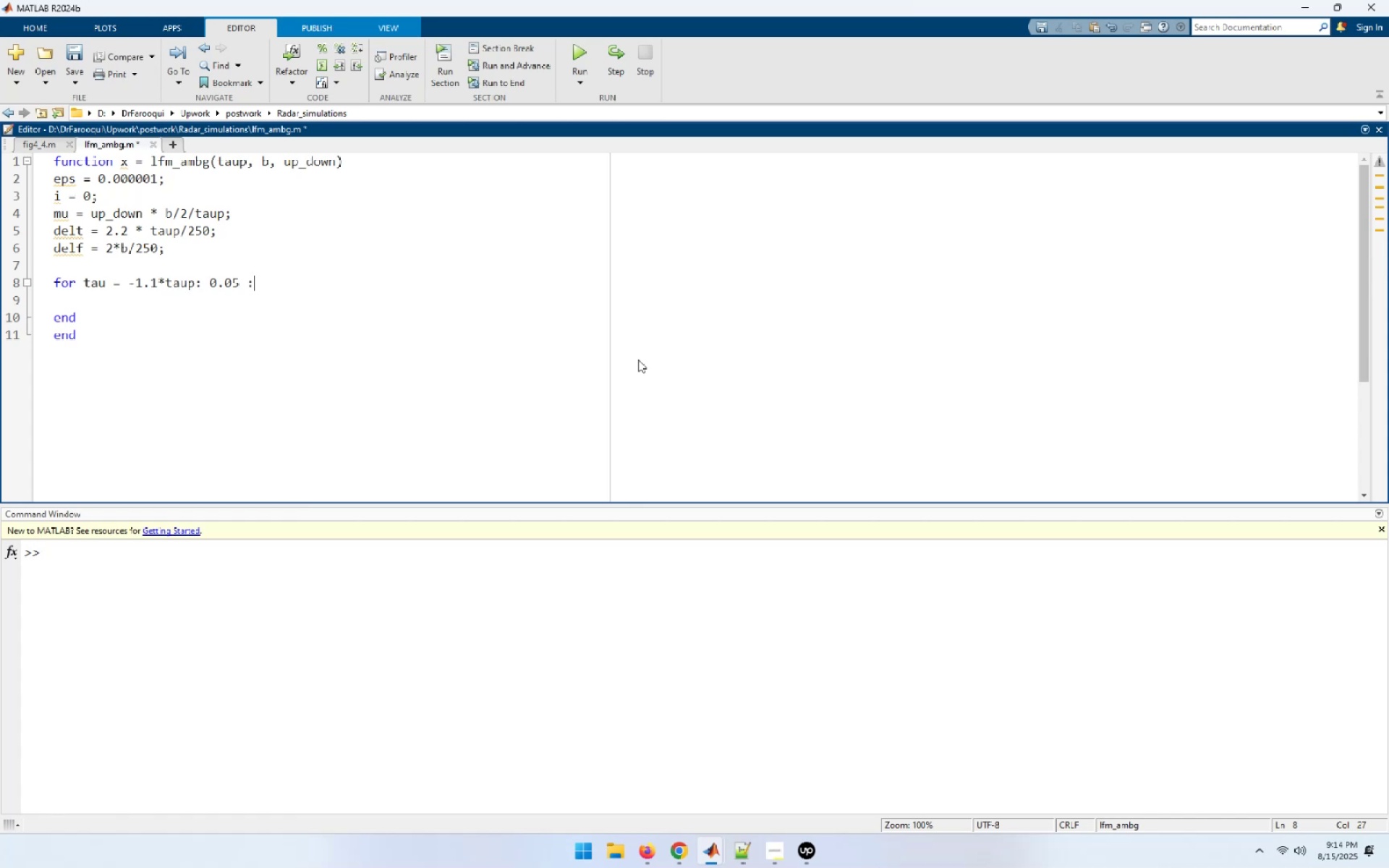 
key(Space)
 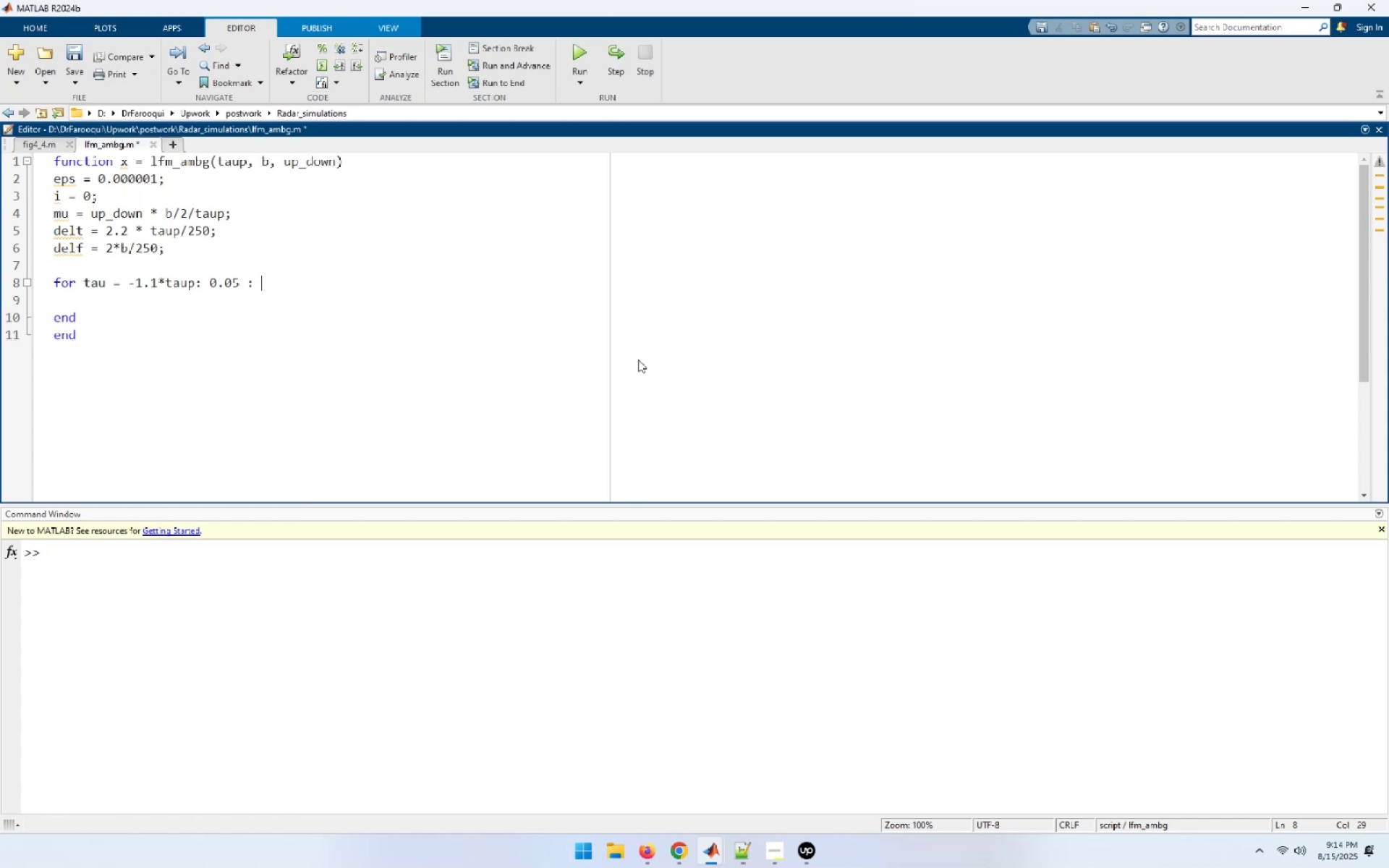 
key(1)
 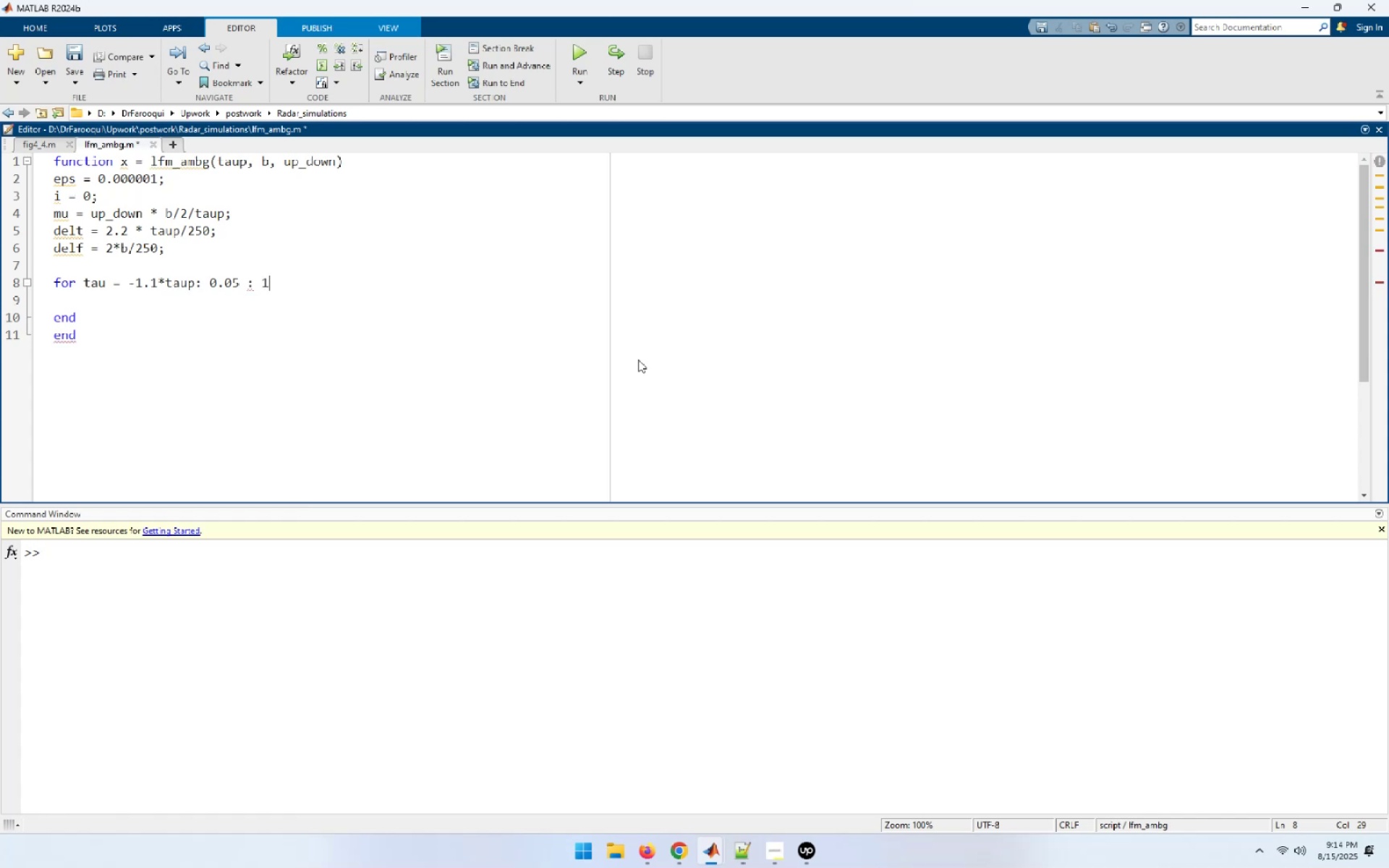 
key(Period)
 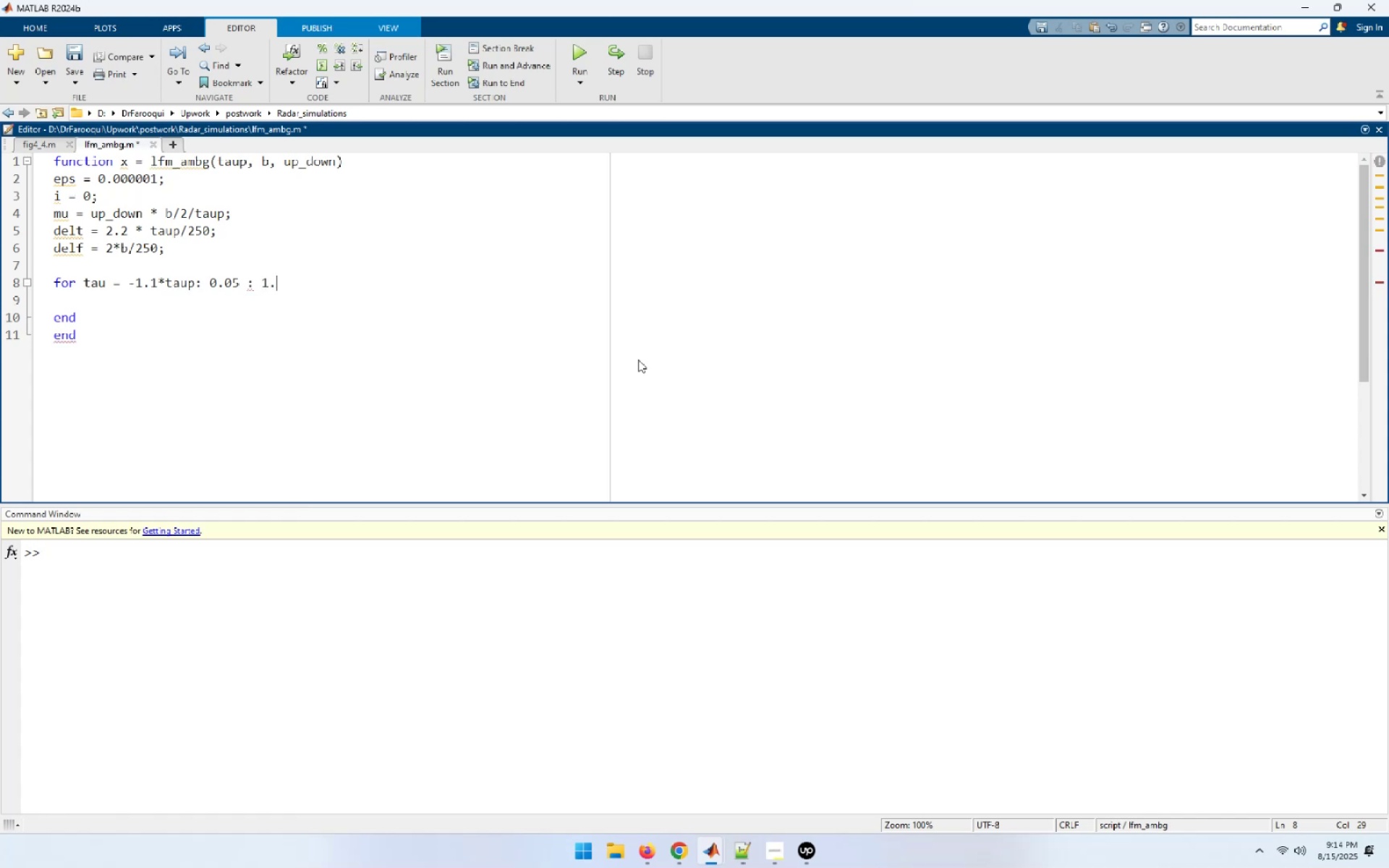 
key(1)
 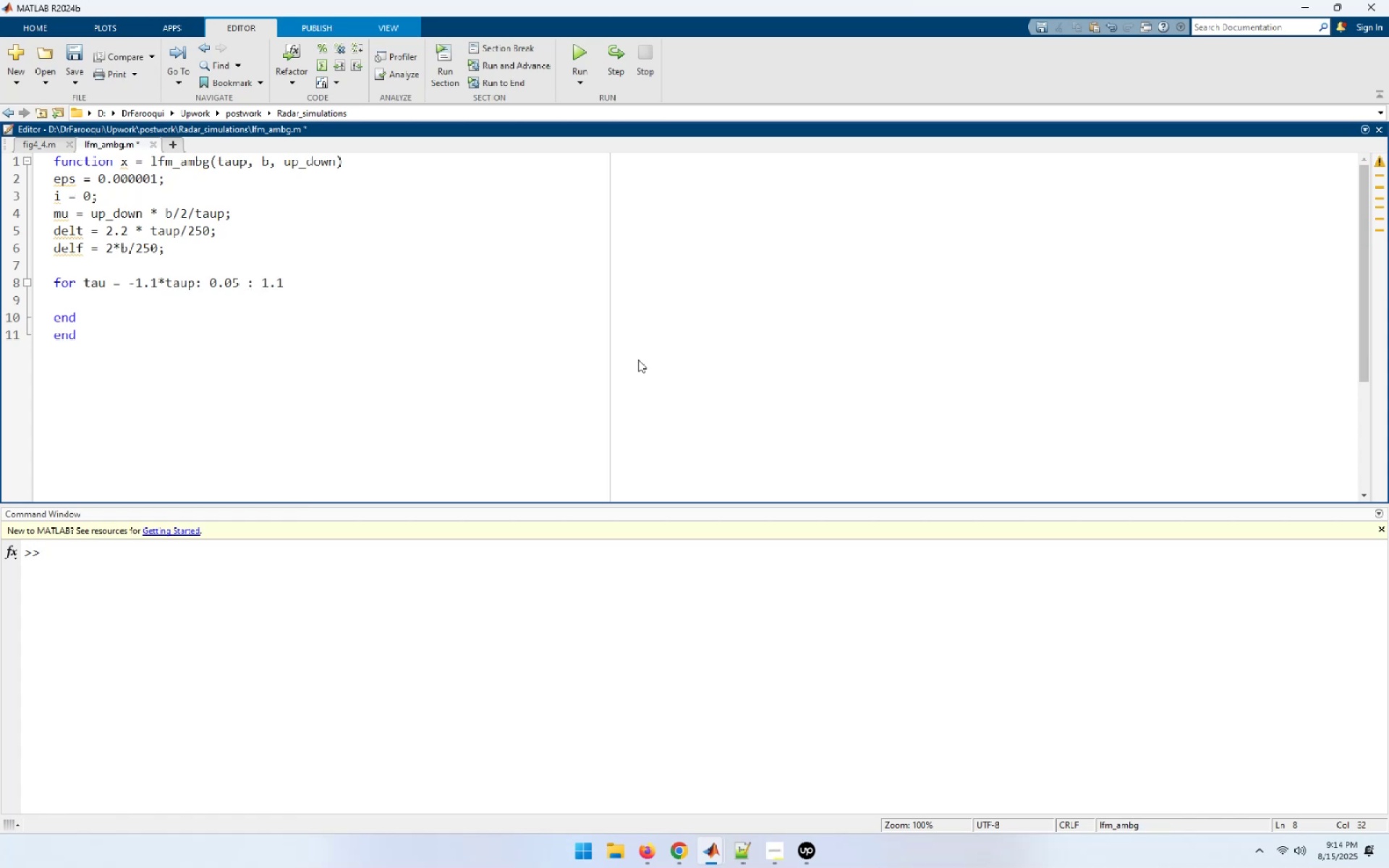 
type(*taup)
 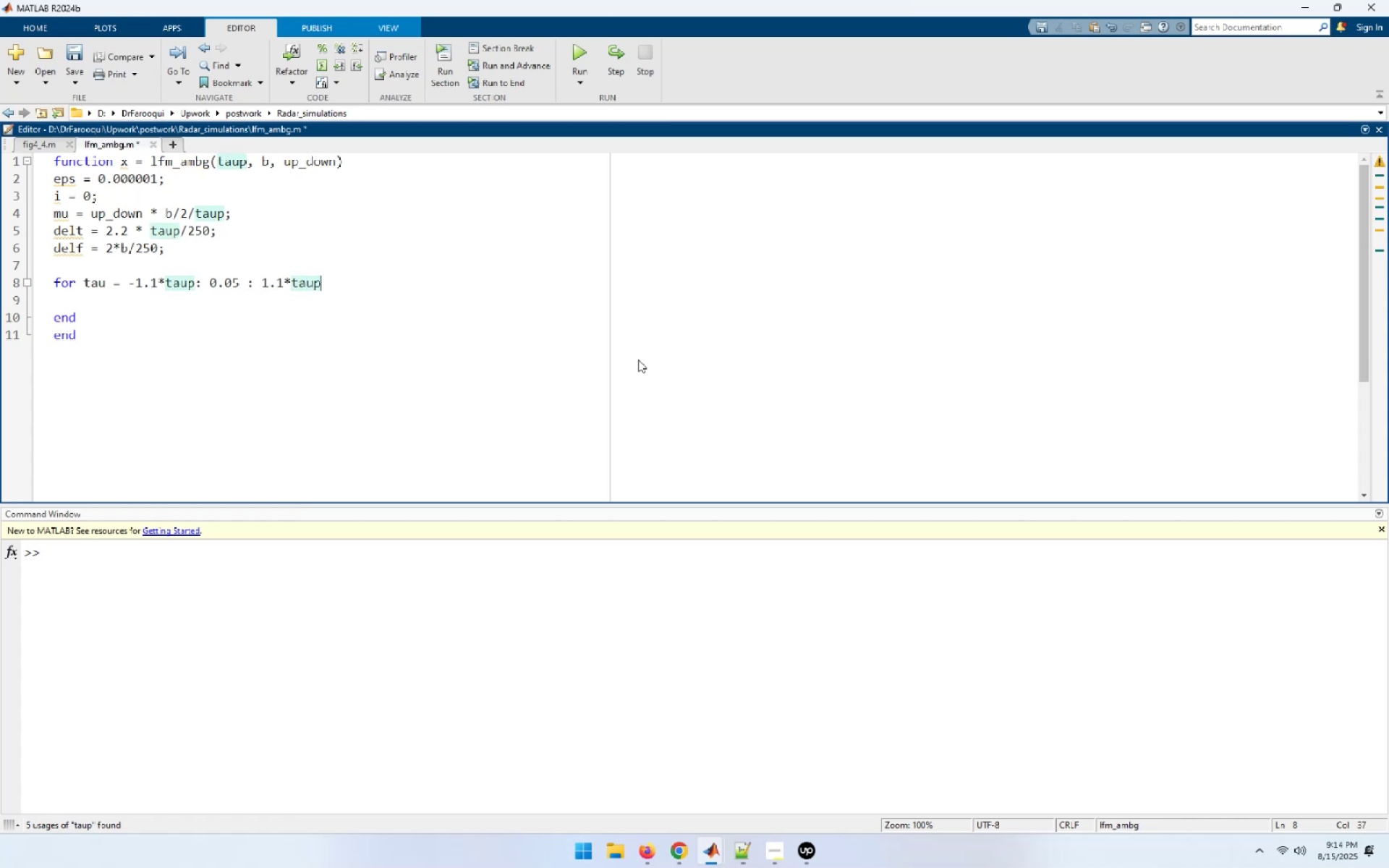 
hold_key(key=ArrowLeft, duration=1.09)
 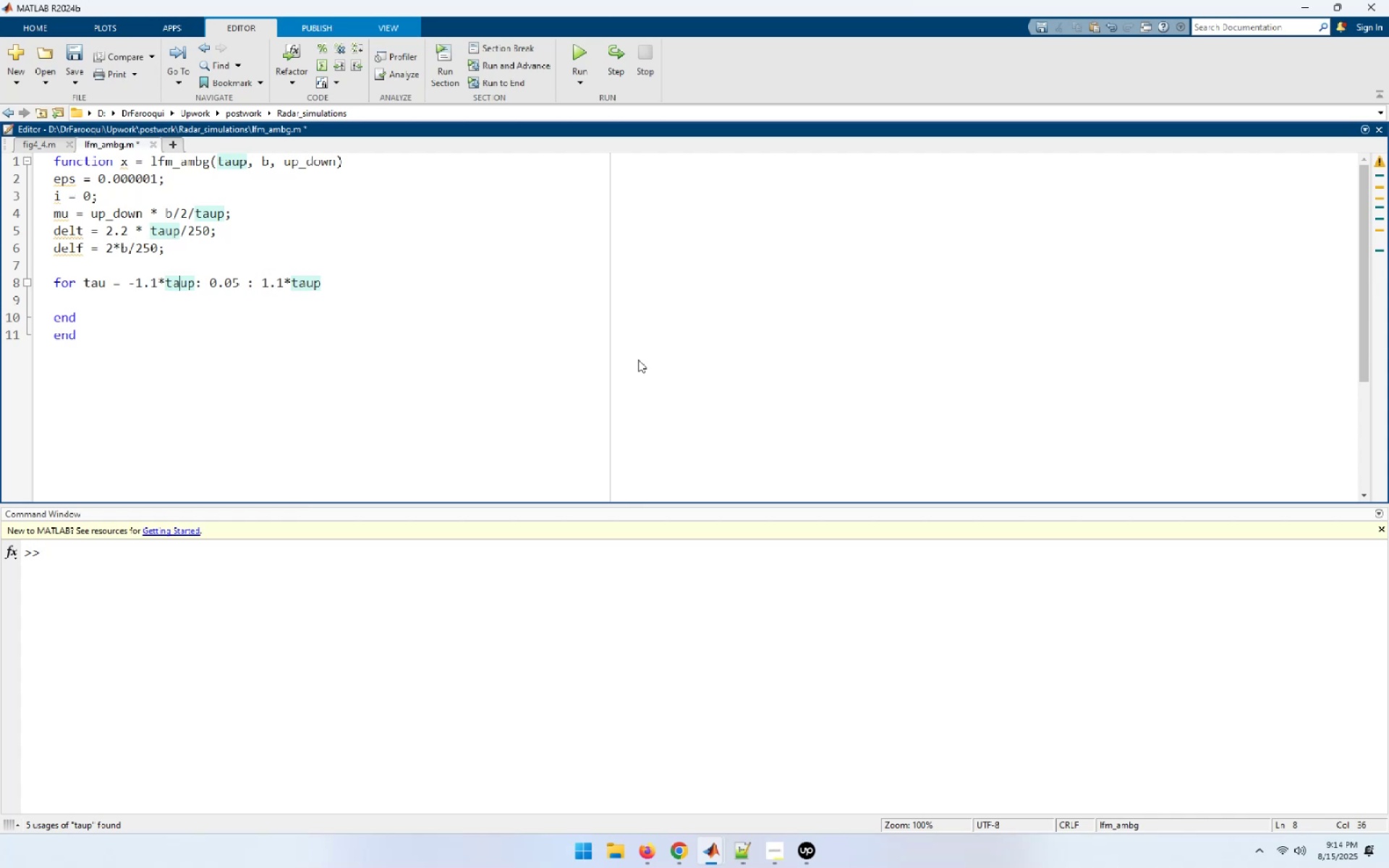 
key(ArrowRight)
 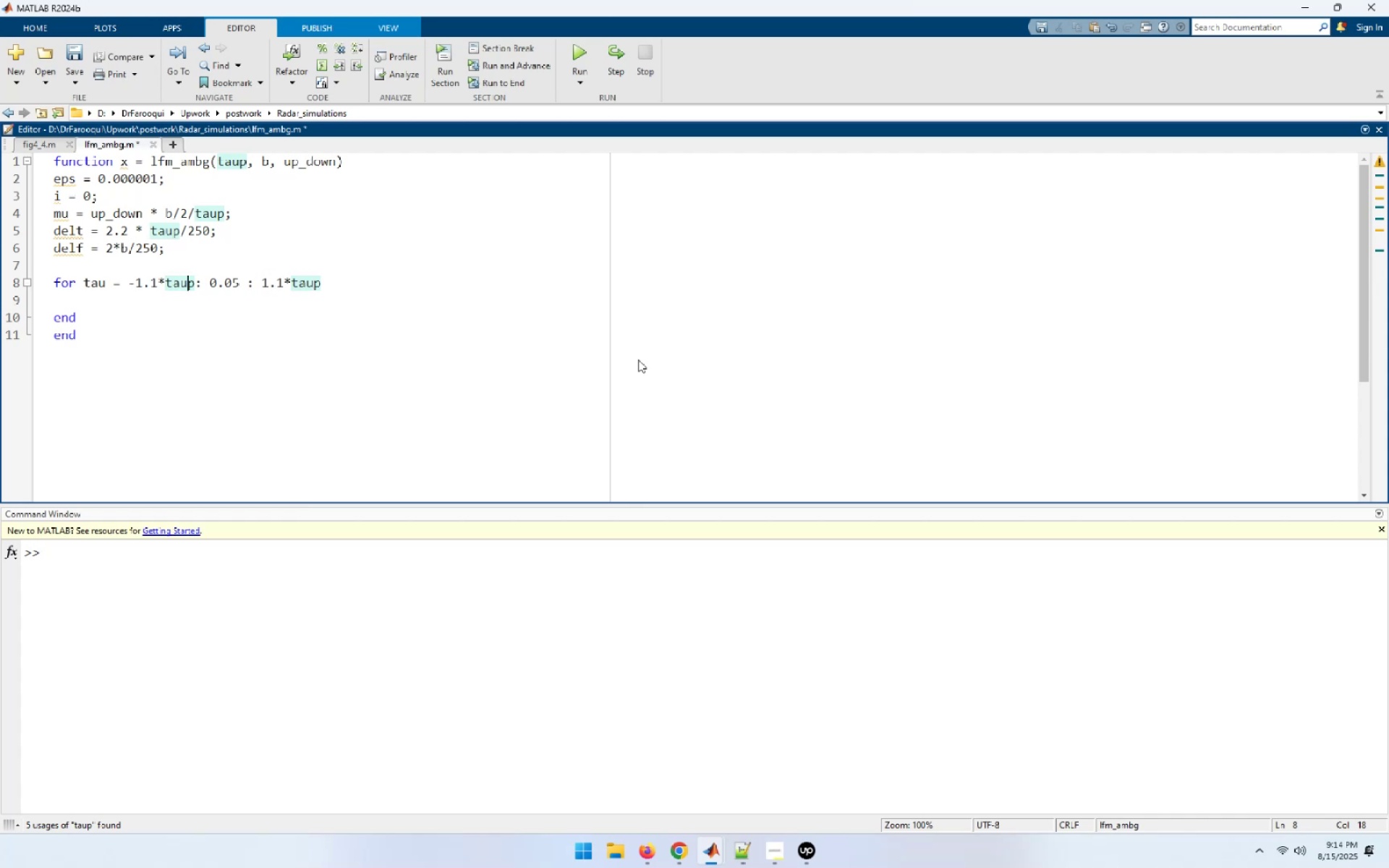 
key(ArrowRight)
 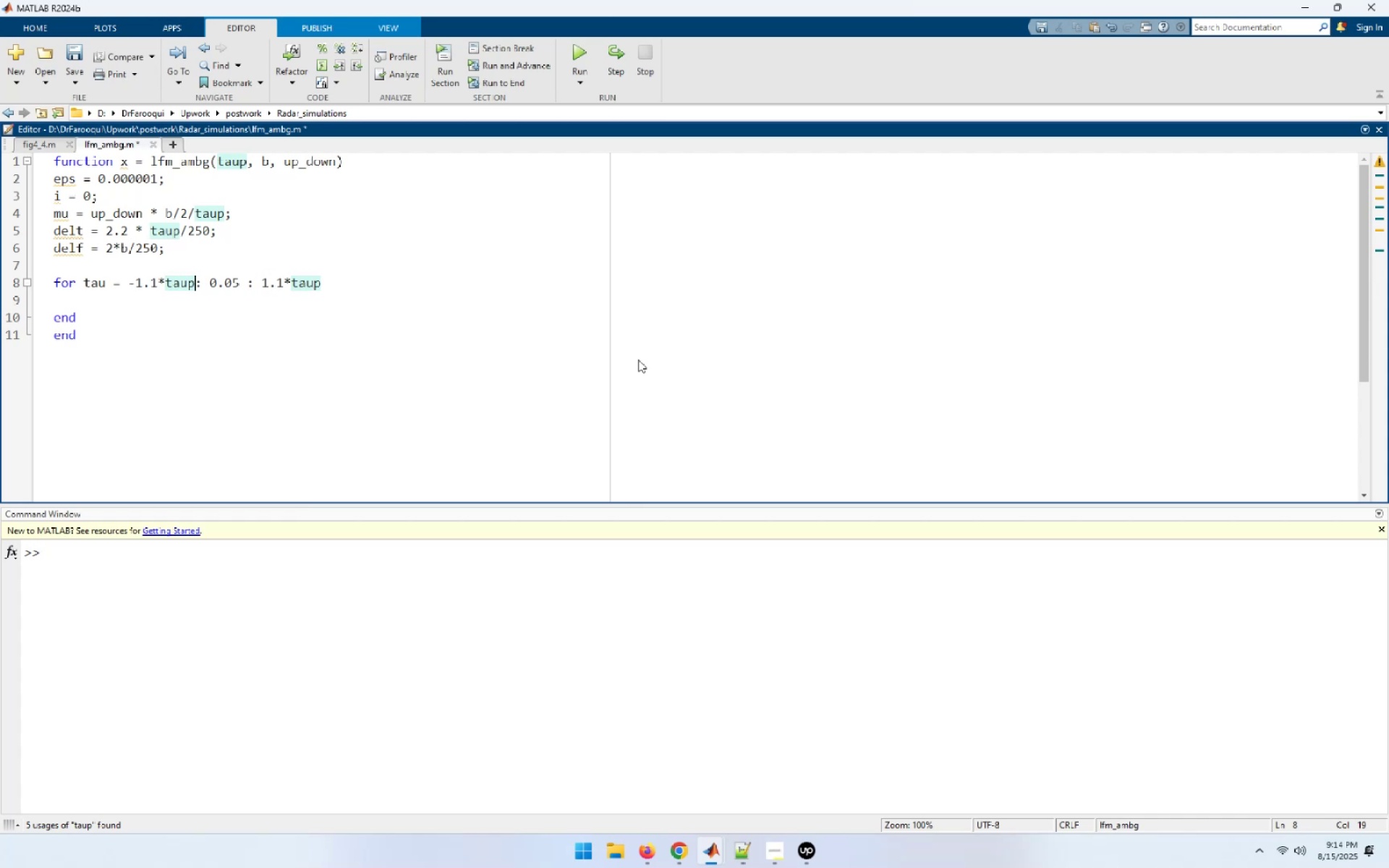 
key(Space)
 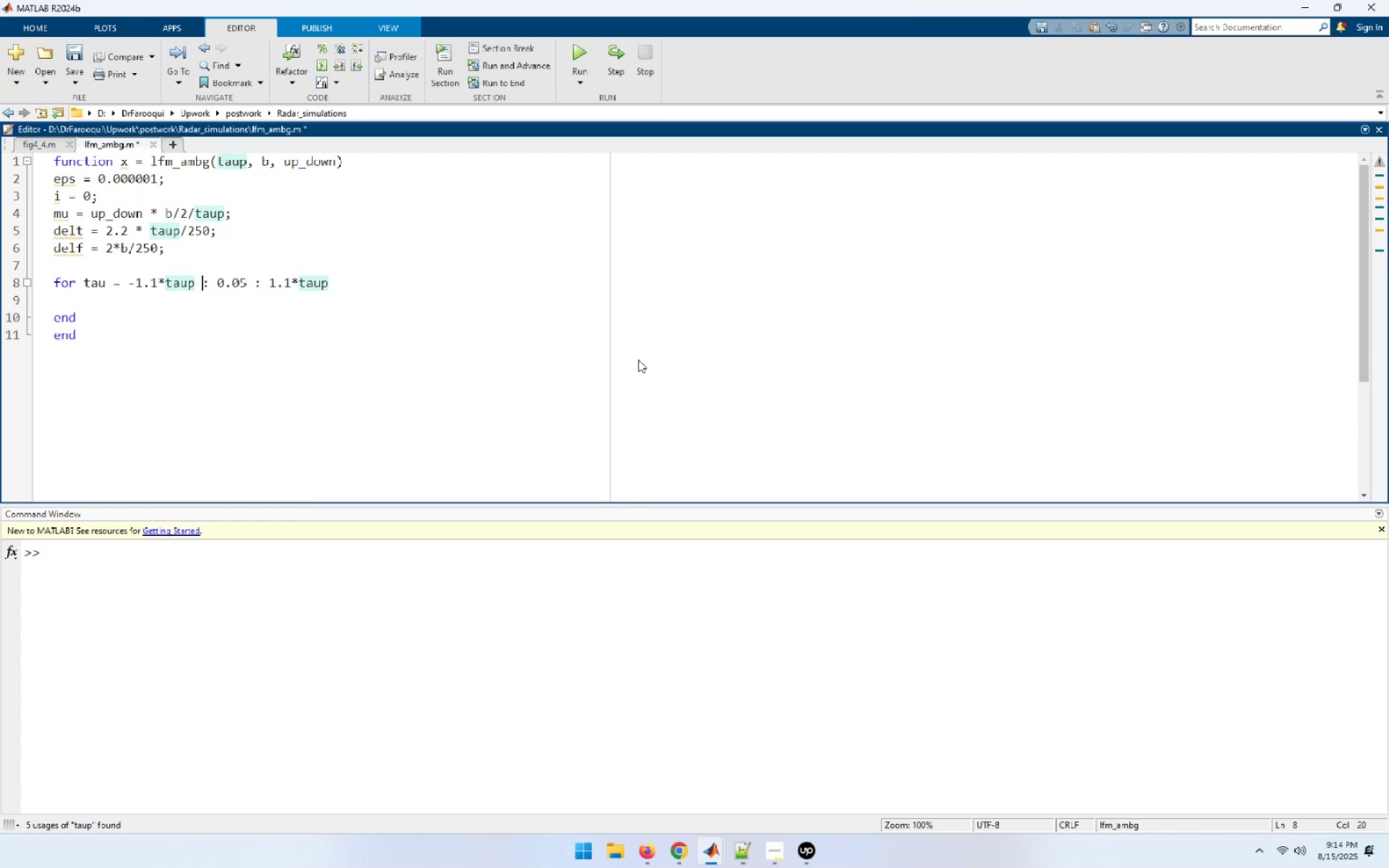 
key(End)
 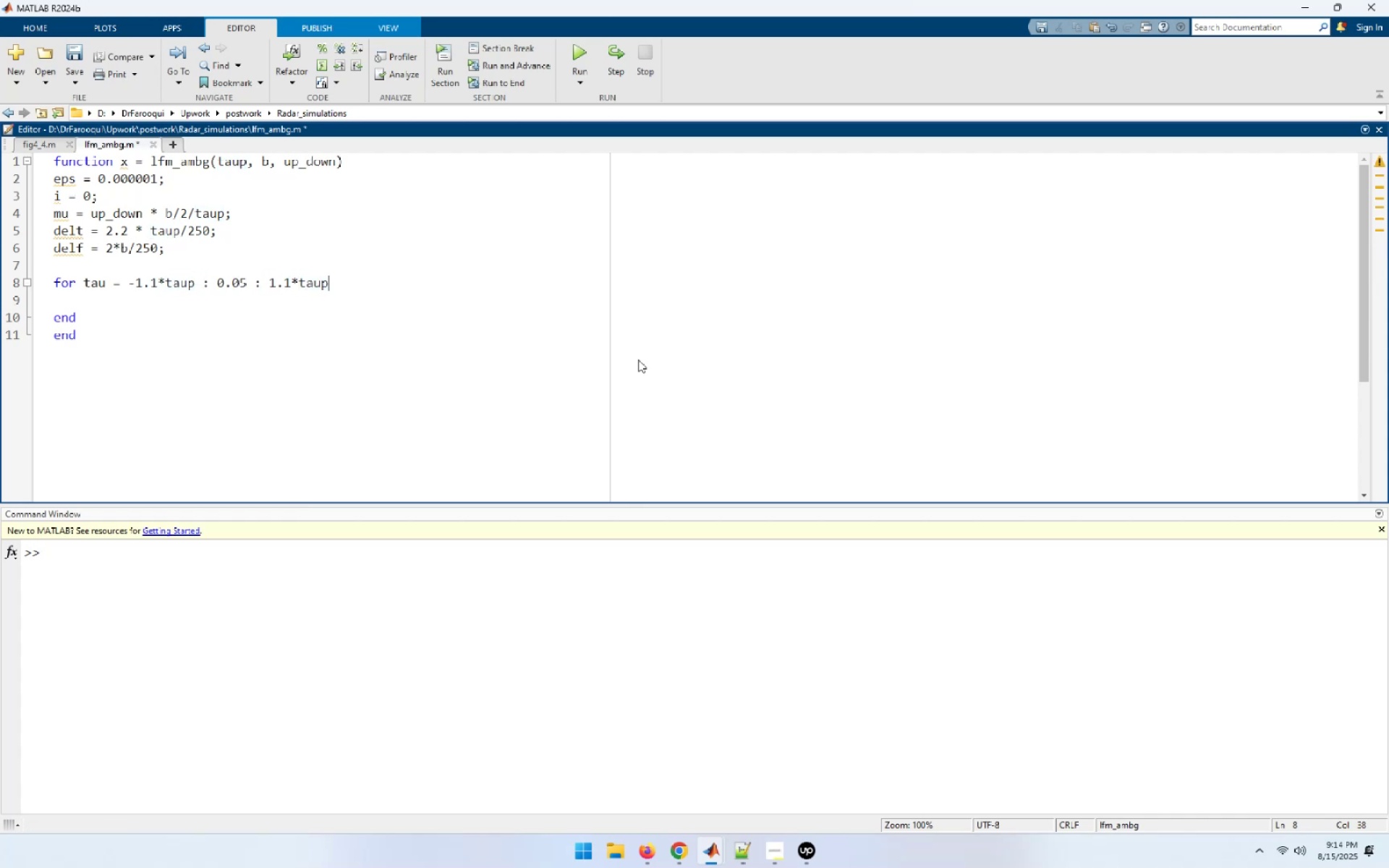 
hold_key(key=NumpadEnter, duration=0.47)
 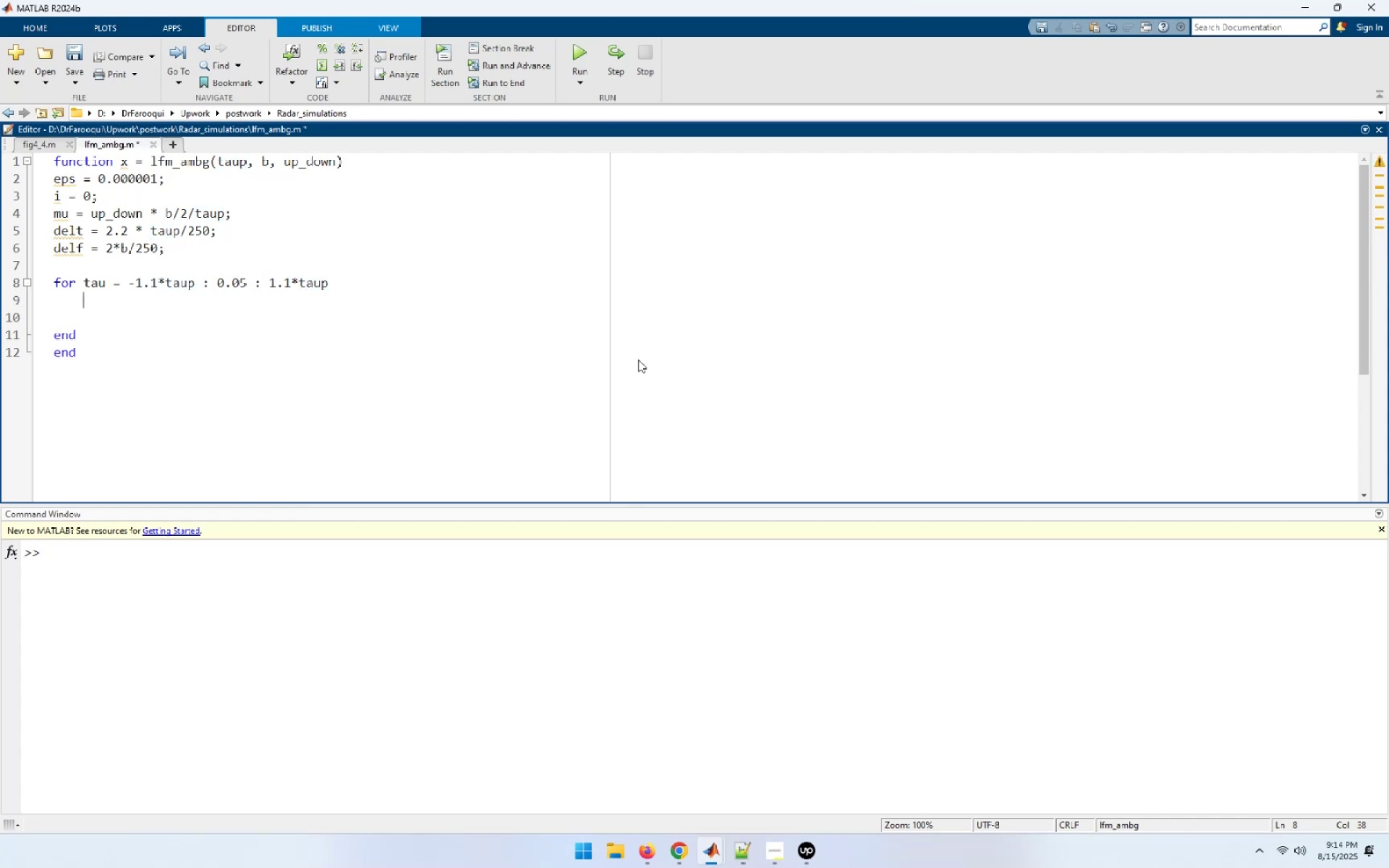 
key(I)
 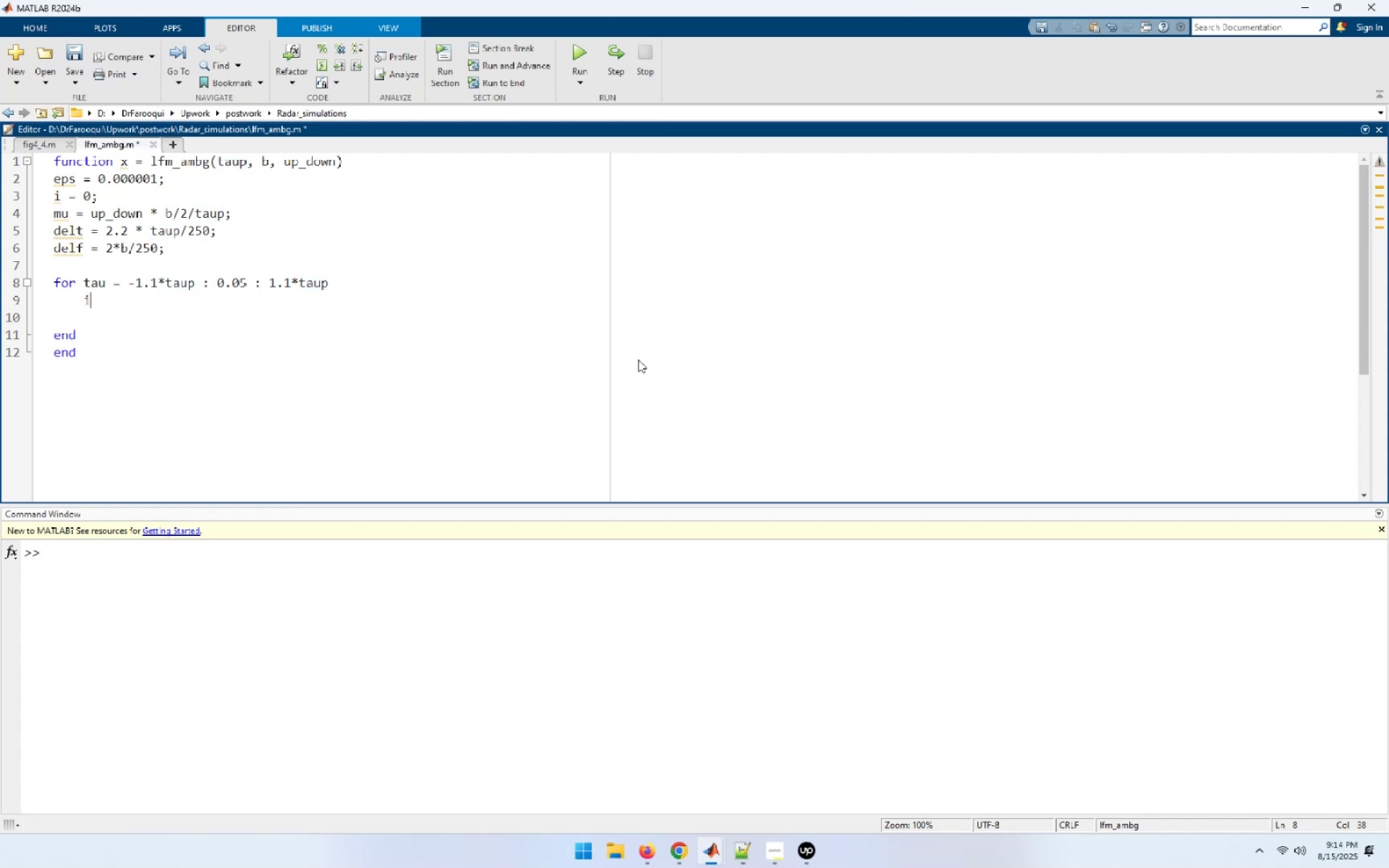 
key(Space)
 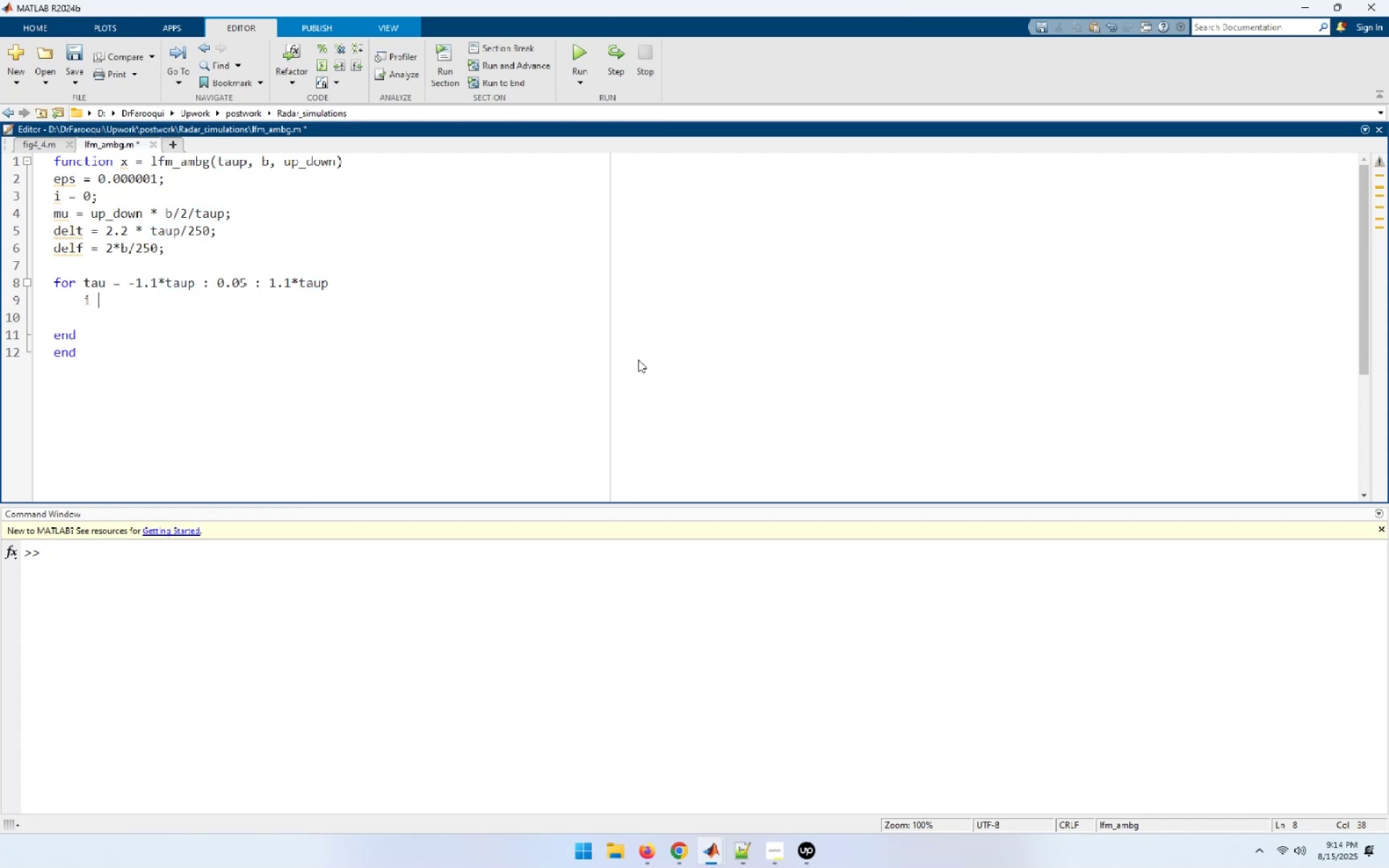 
key(Equal)
 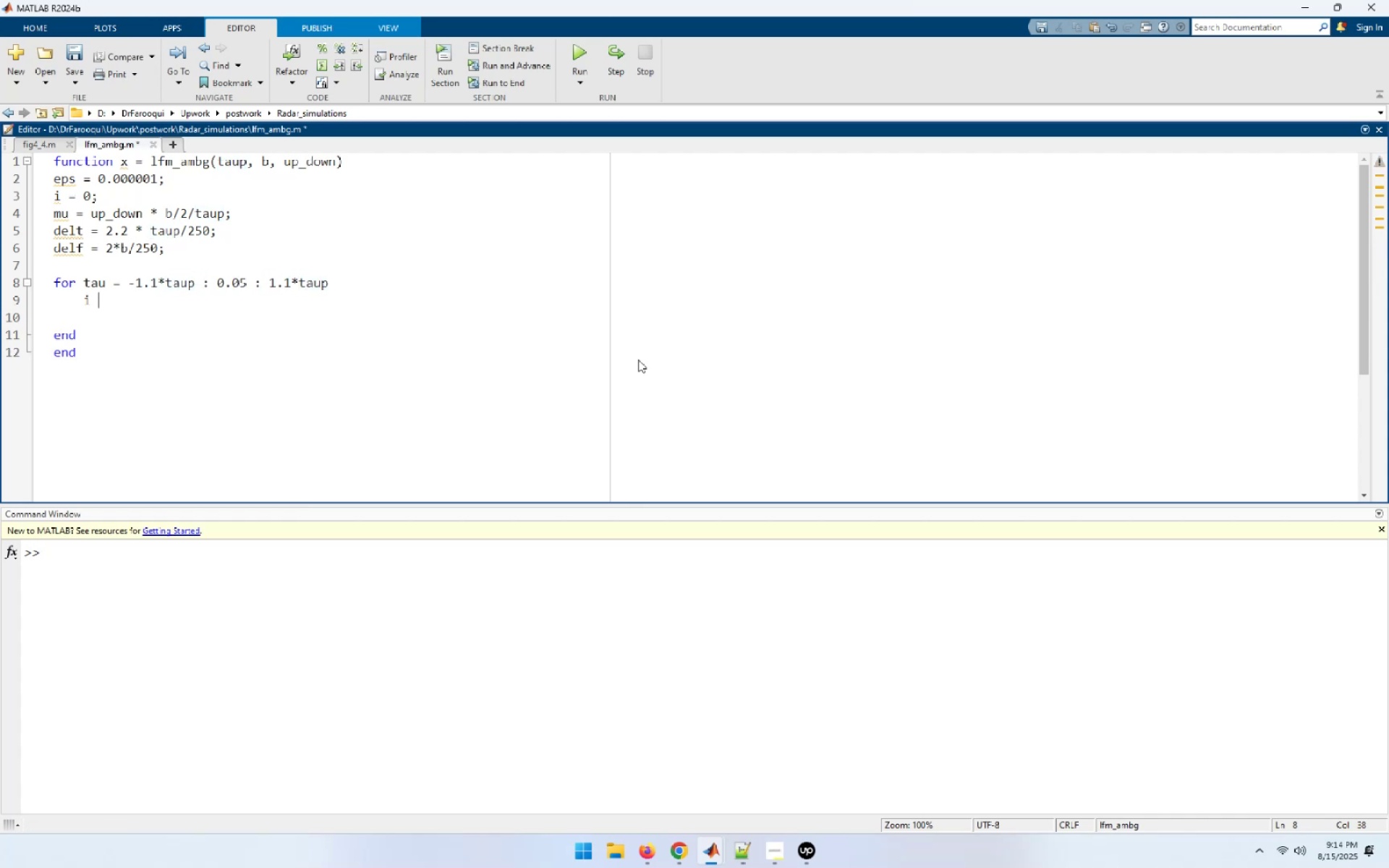 
key(Space)
 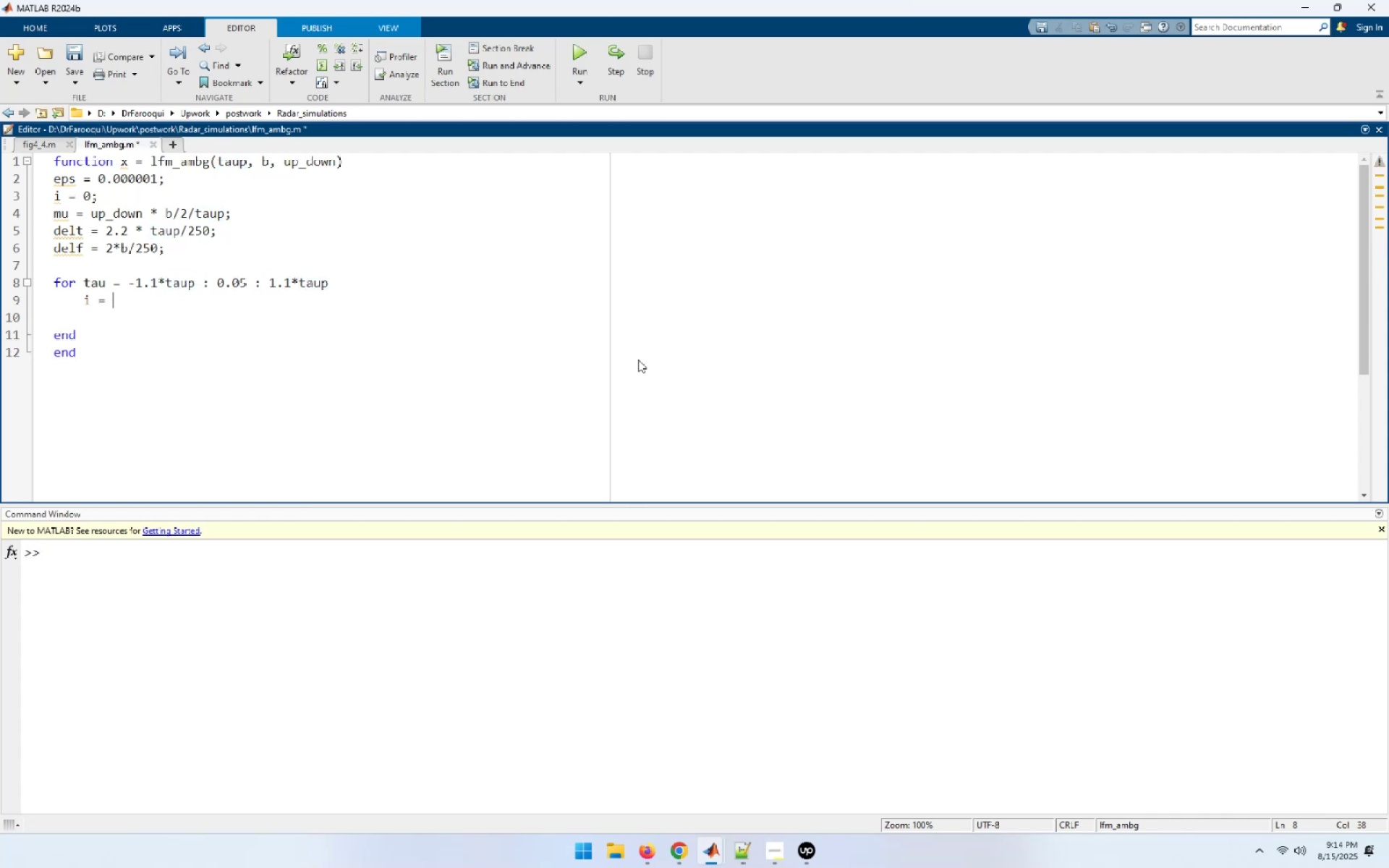 
key(I)
 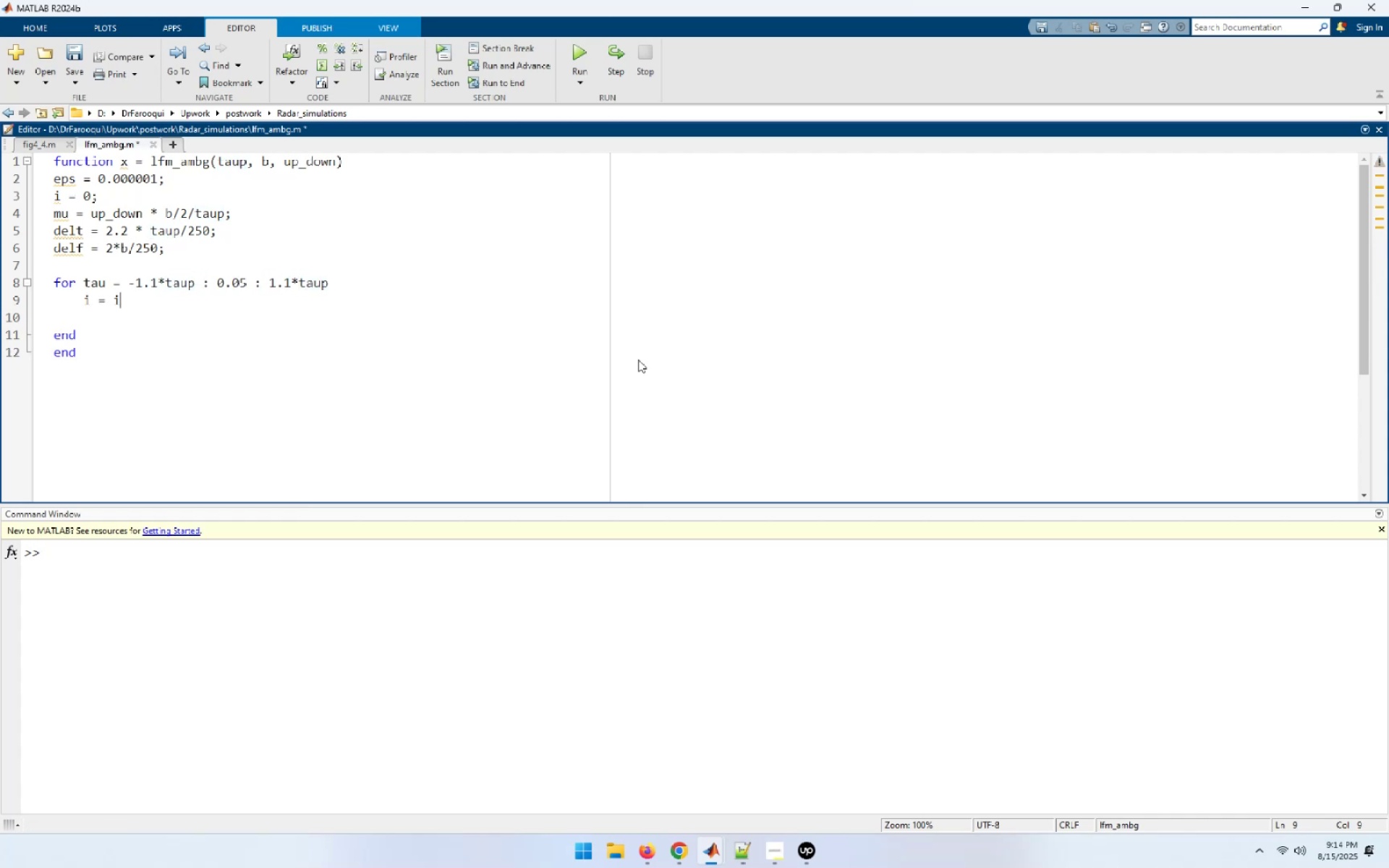 
key(Space)
 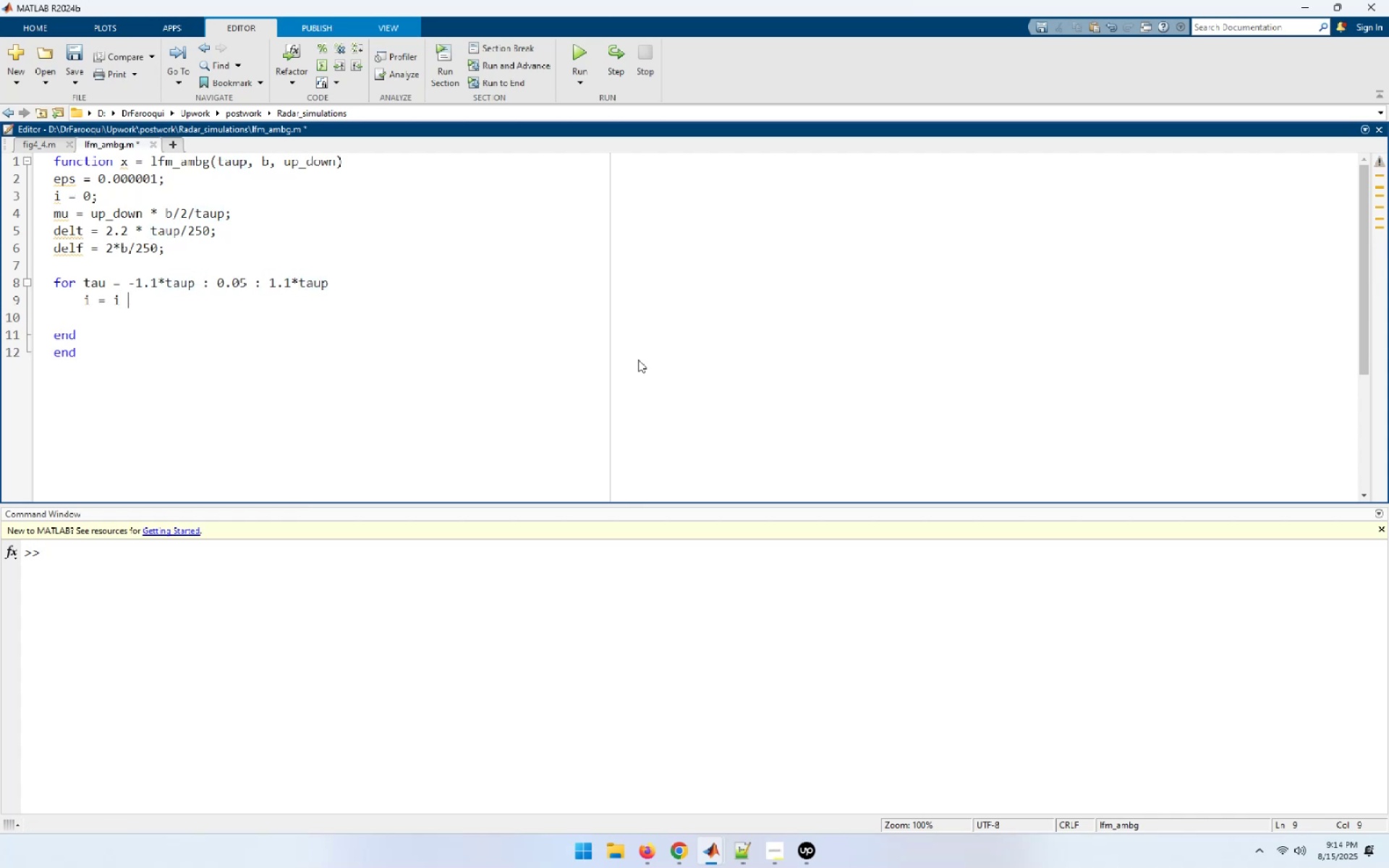 
key(Shift+ShiftLeft)
 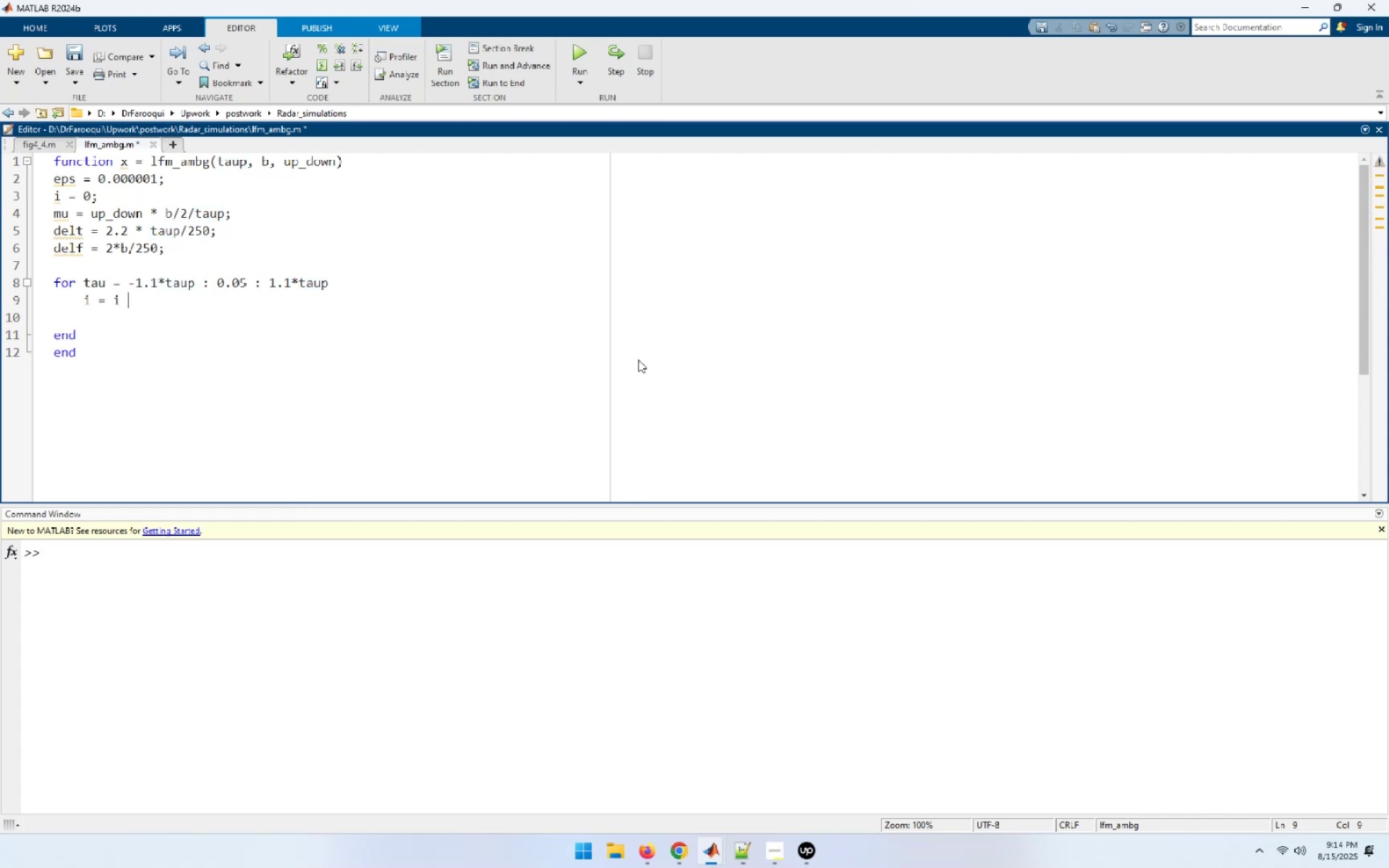 
key(Shift+Equal)
 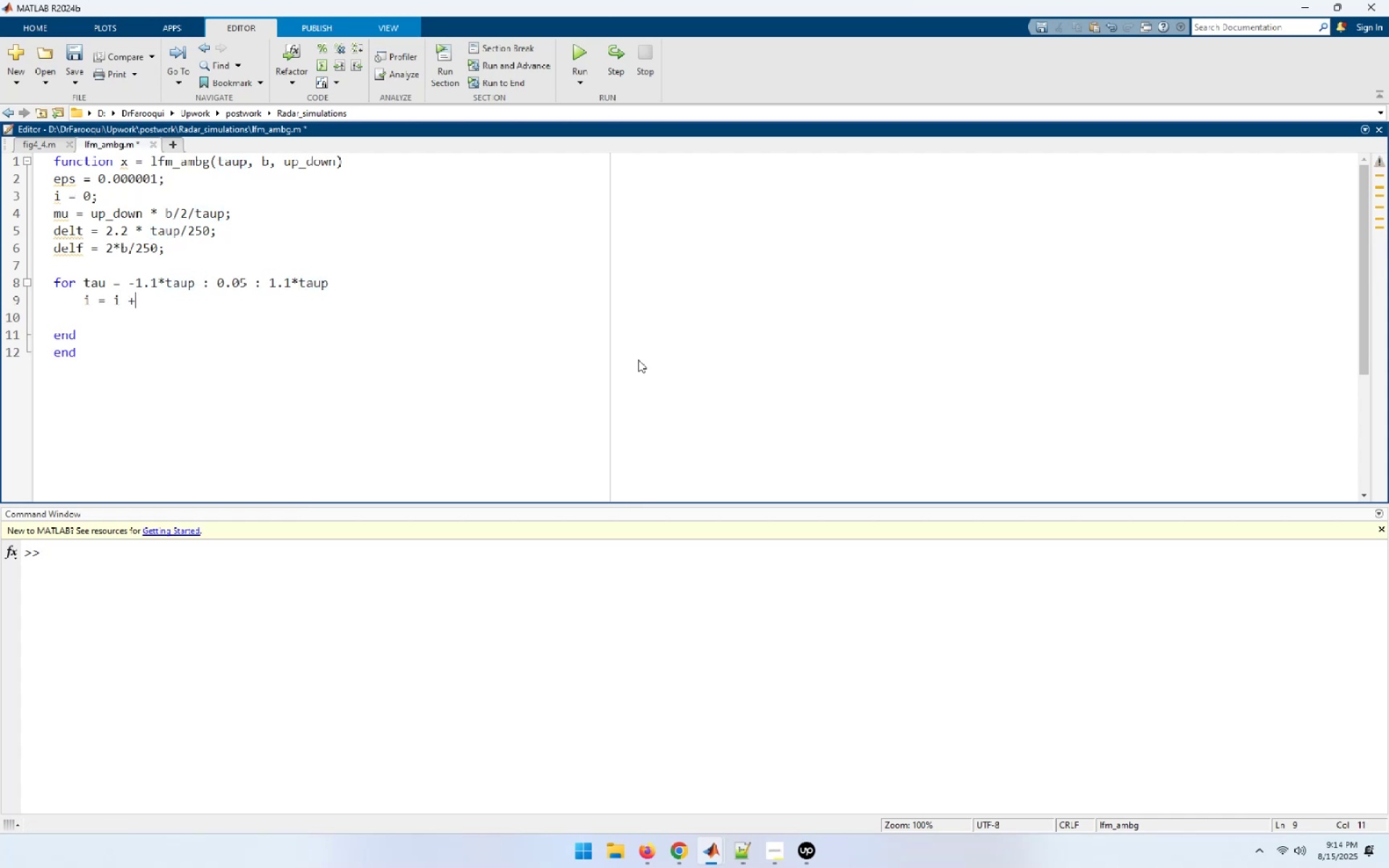 
key(Space)
 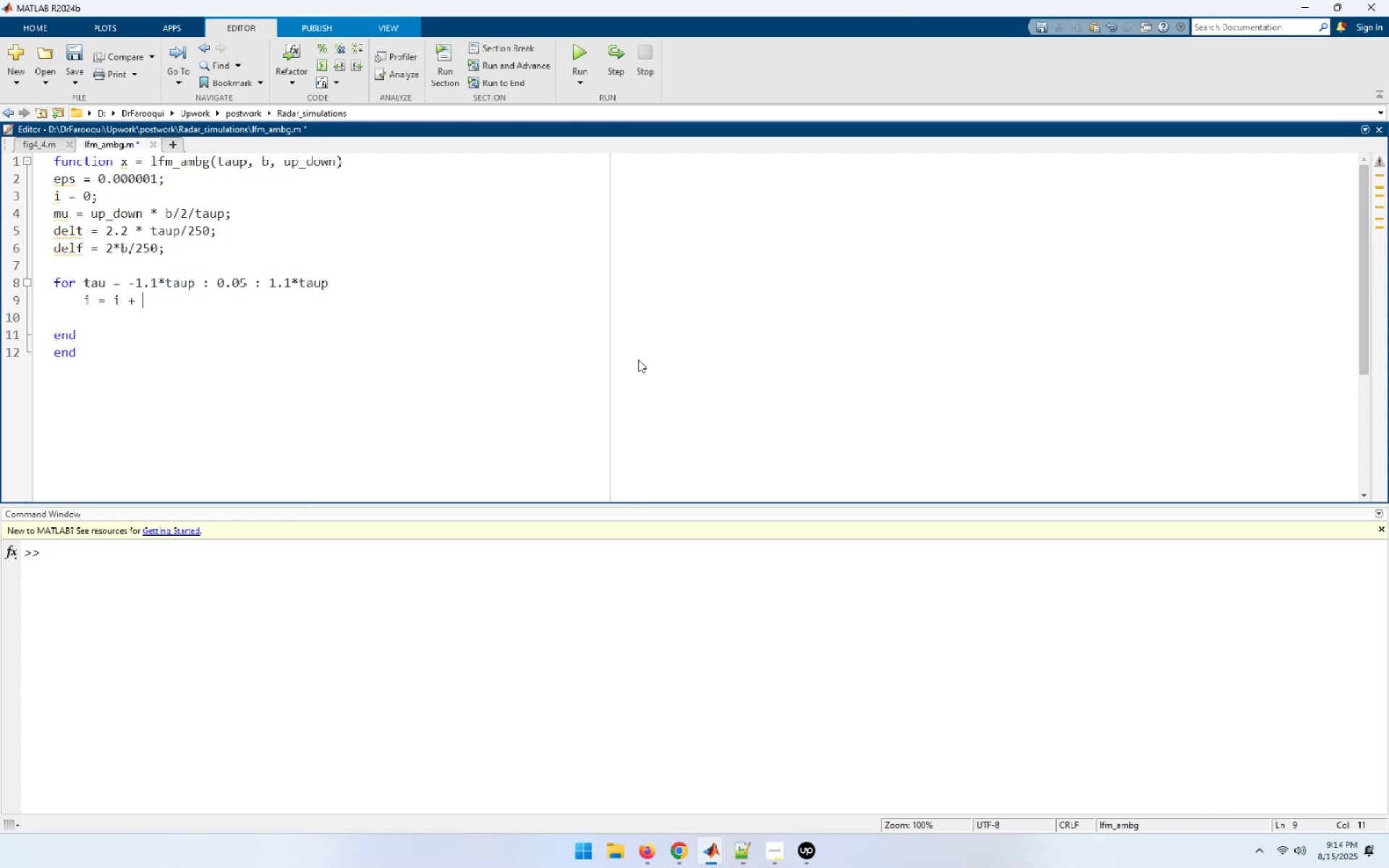 
key(1)
 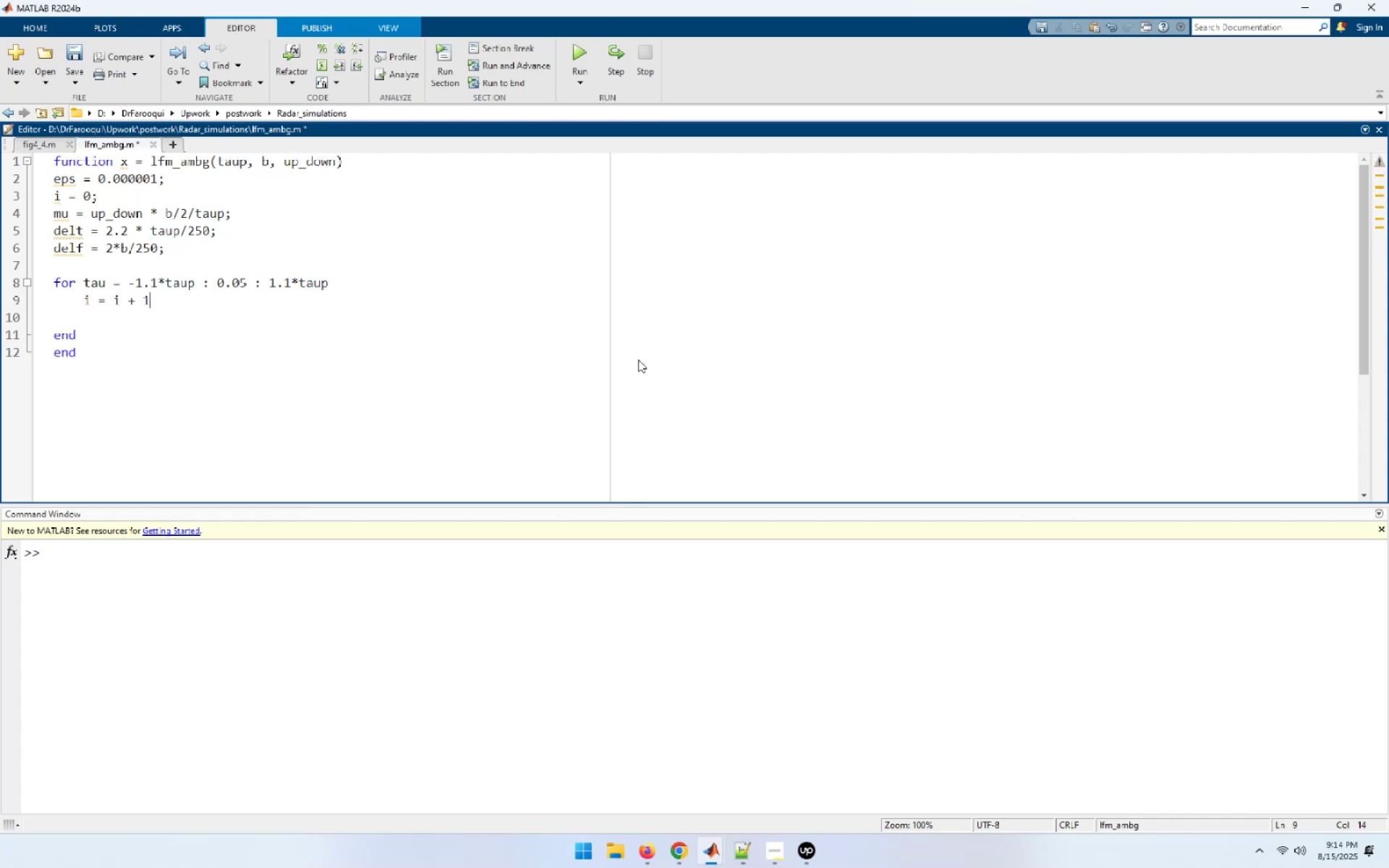 
key(Semicolon)
 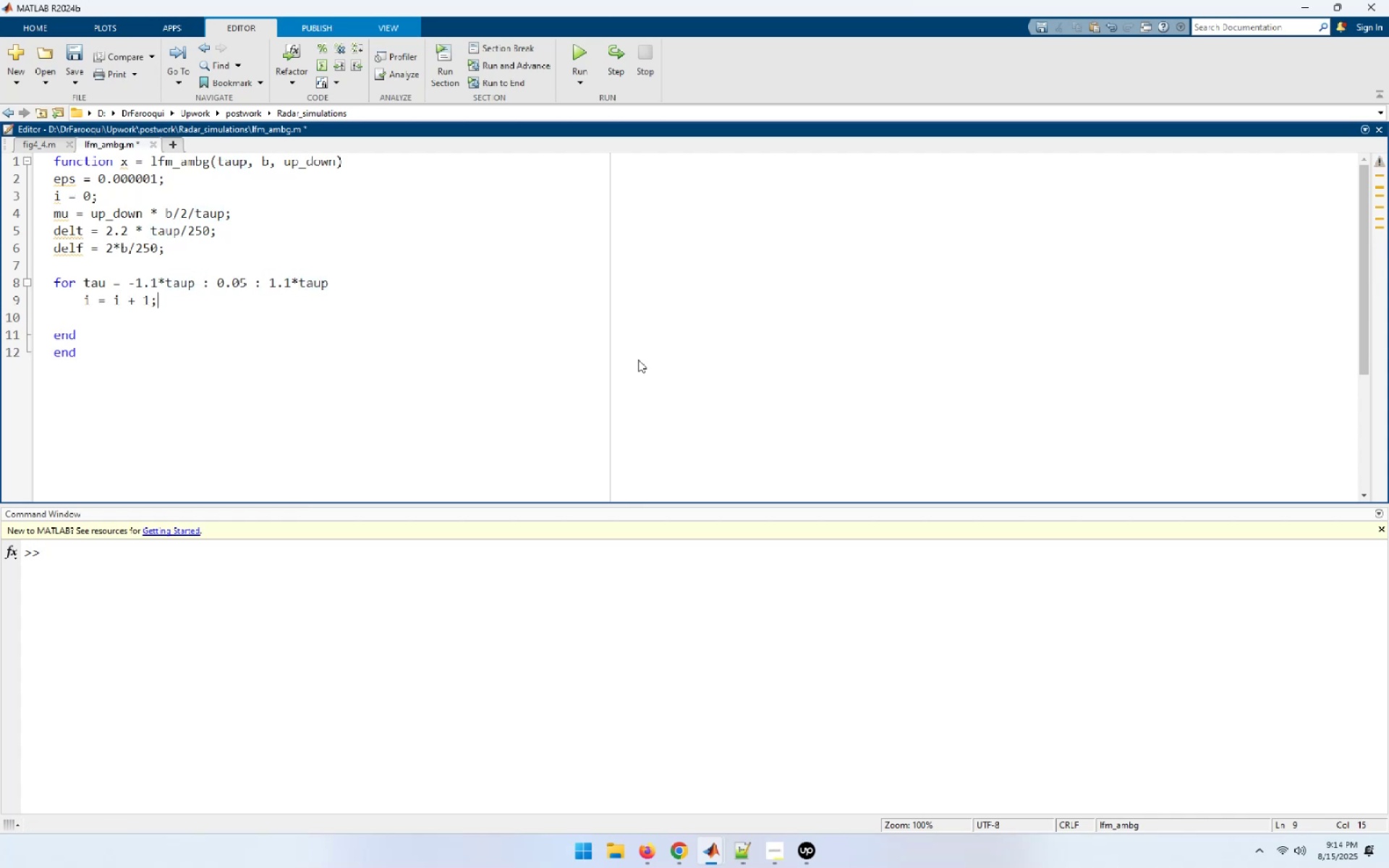 
key(Enter)
 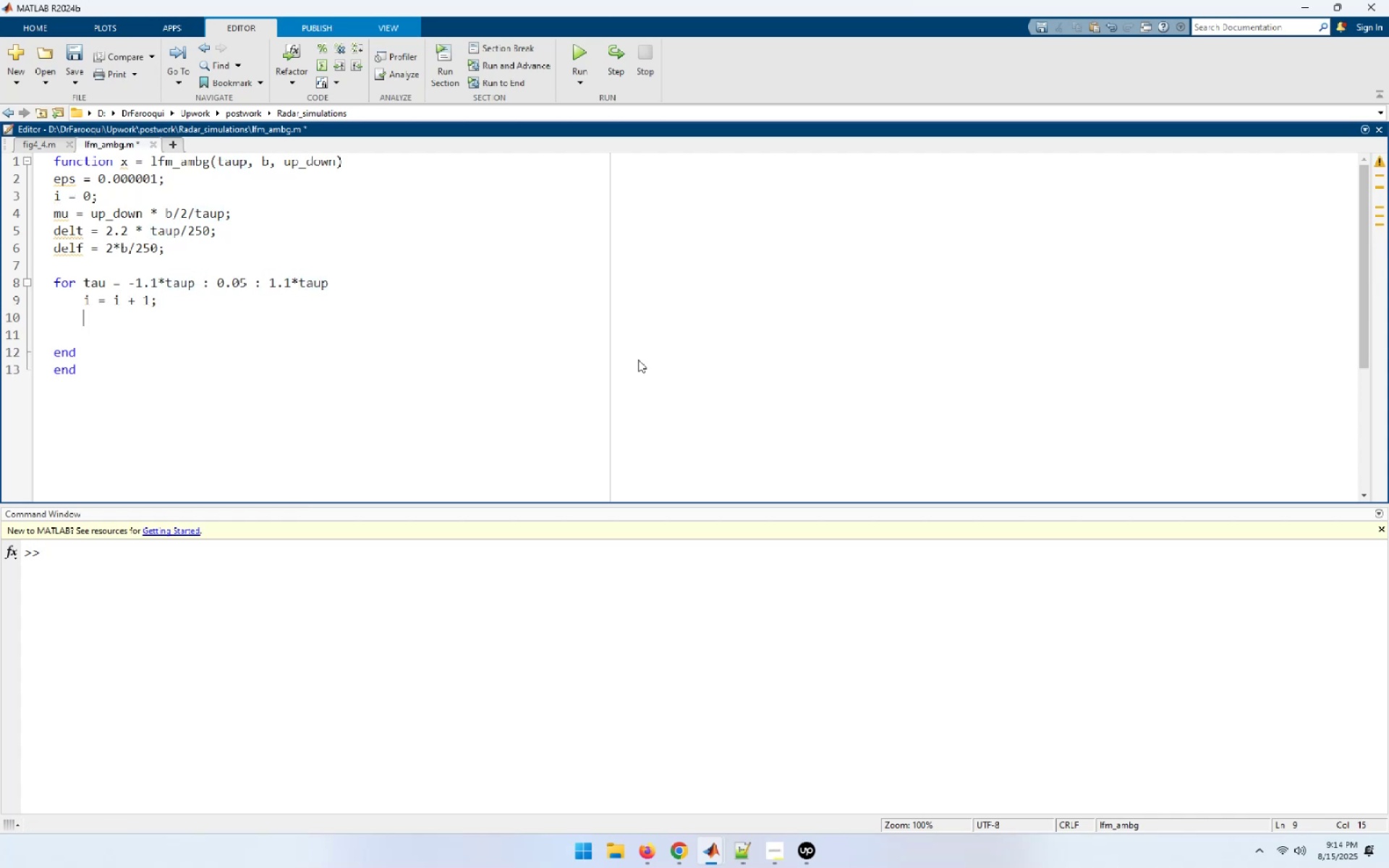 
key(J)
 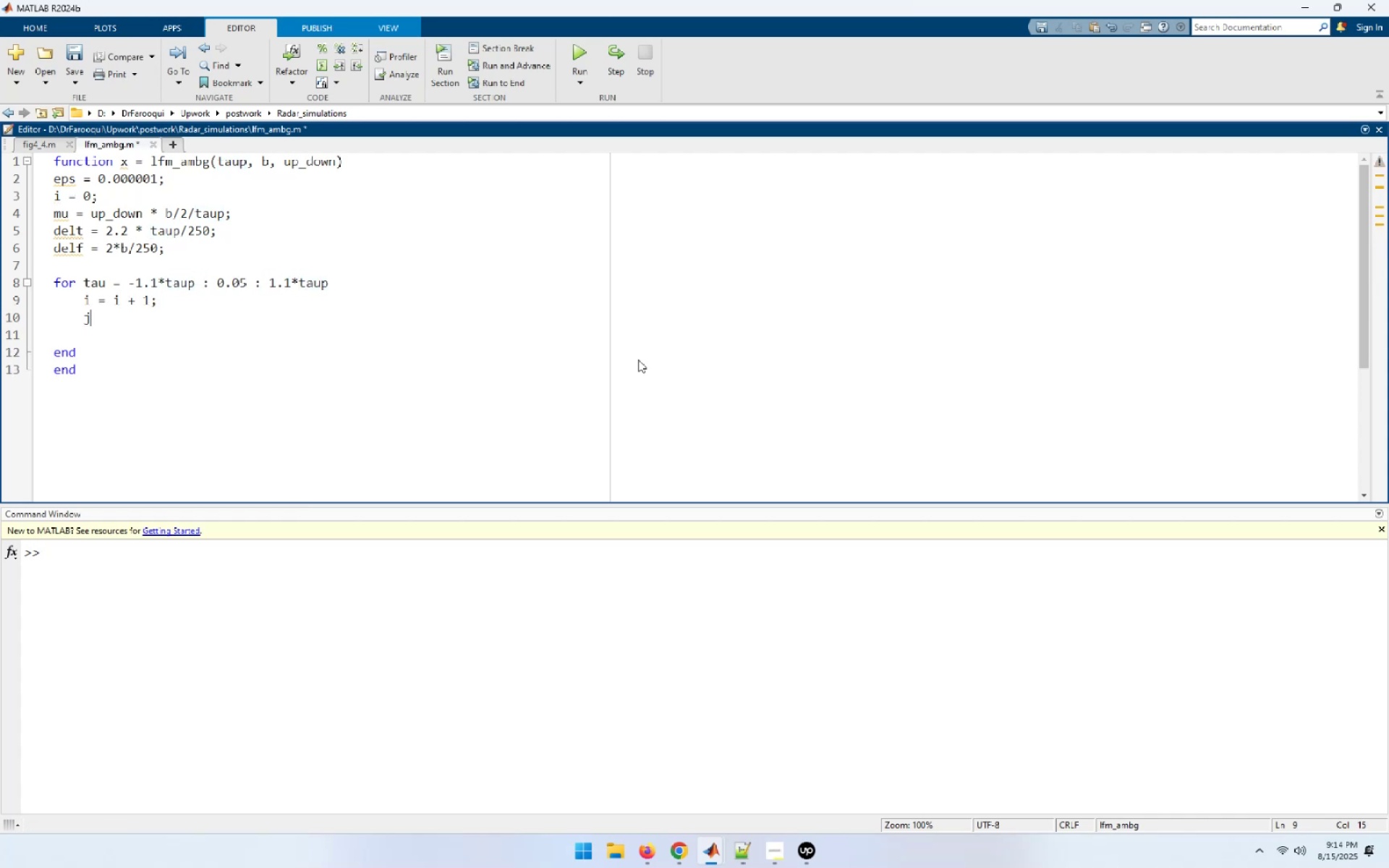 
key(Space)
 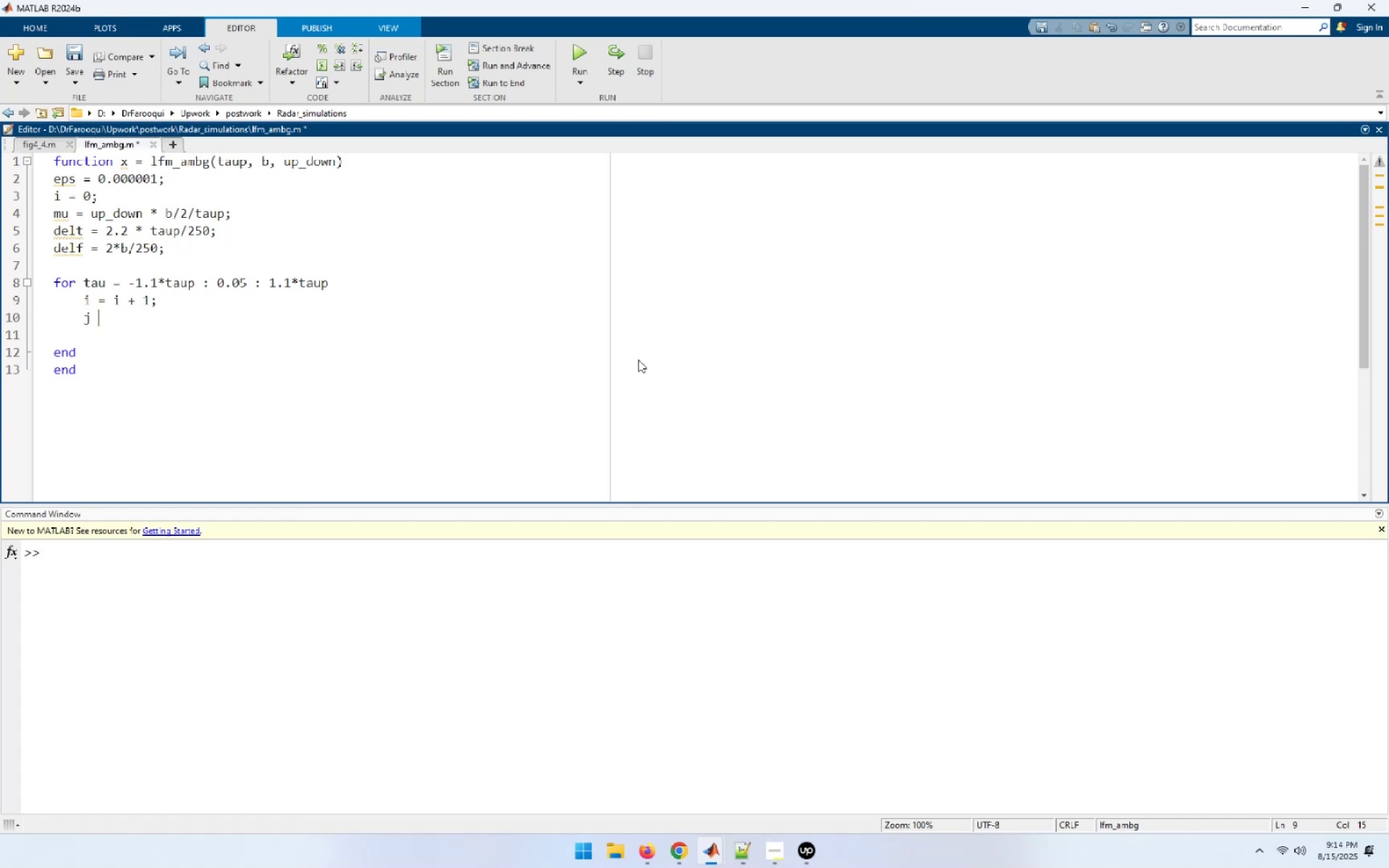 
key(Equal)
 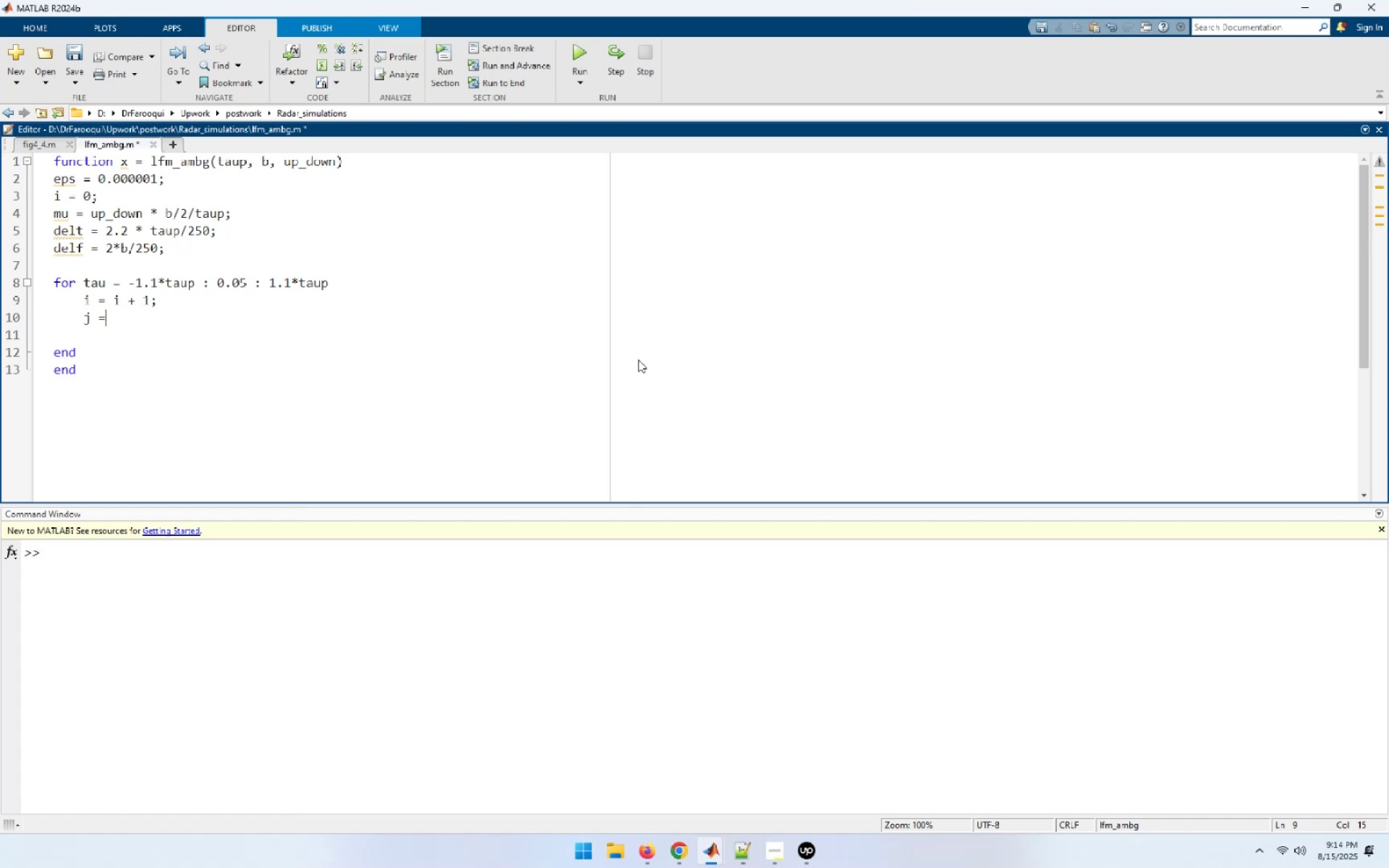 
key(Space)
 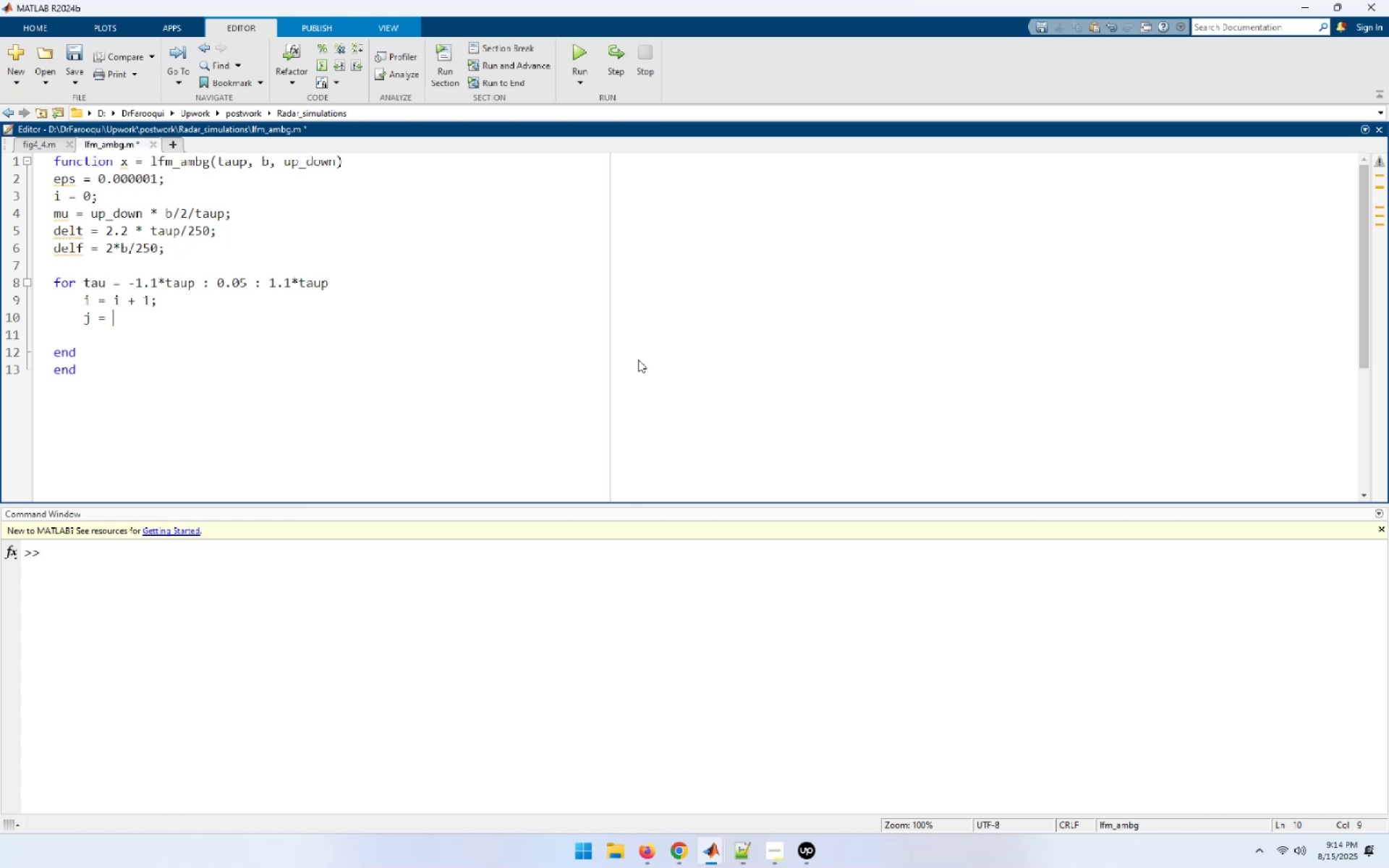 
key(0)
 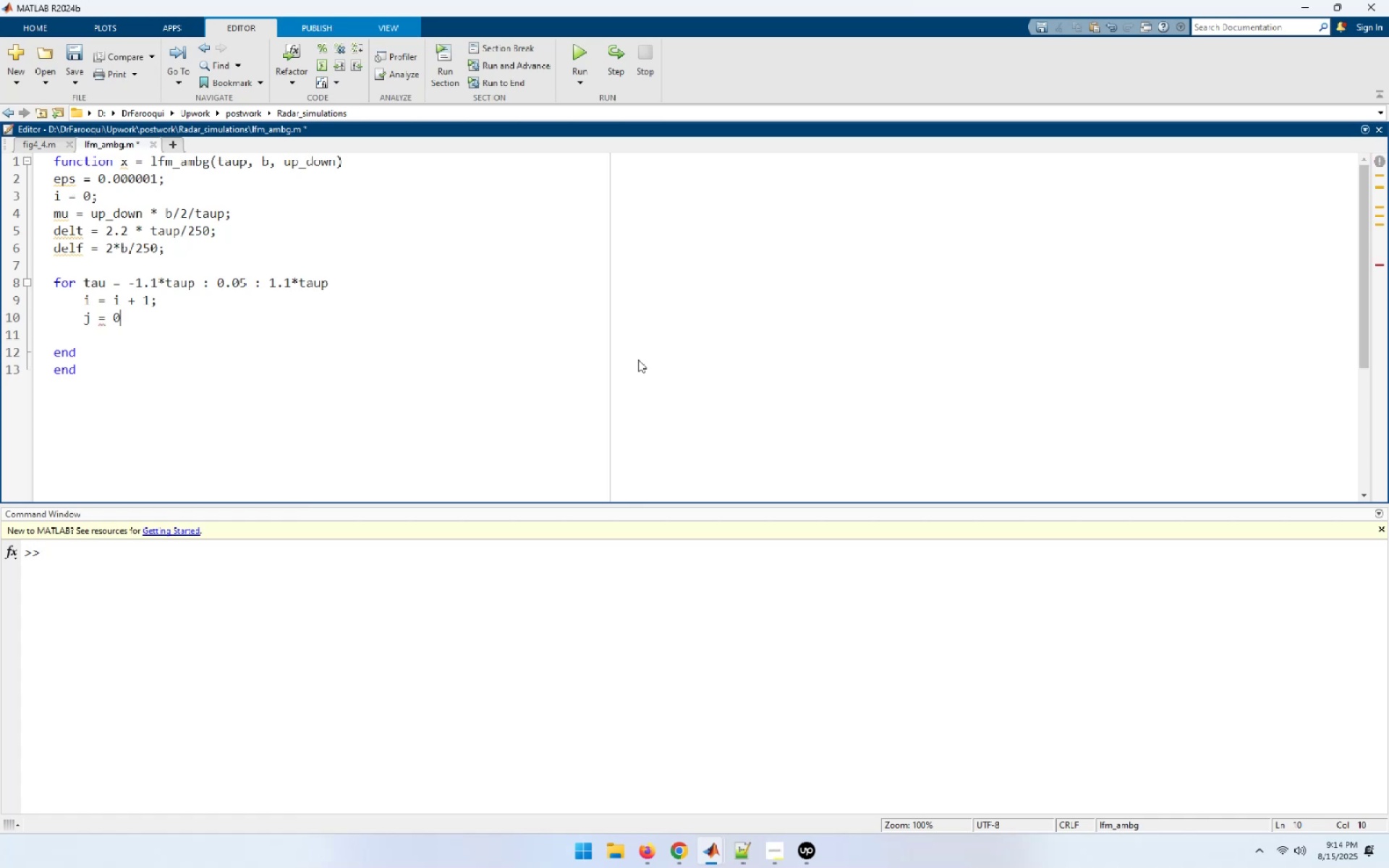 
key(Semicolon)
 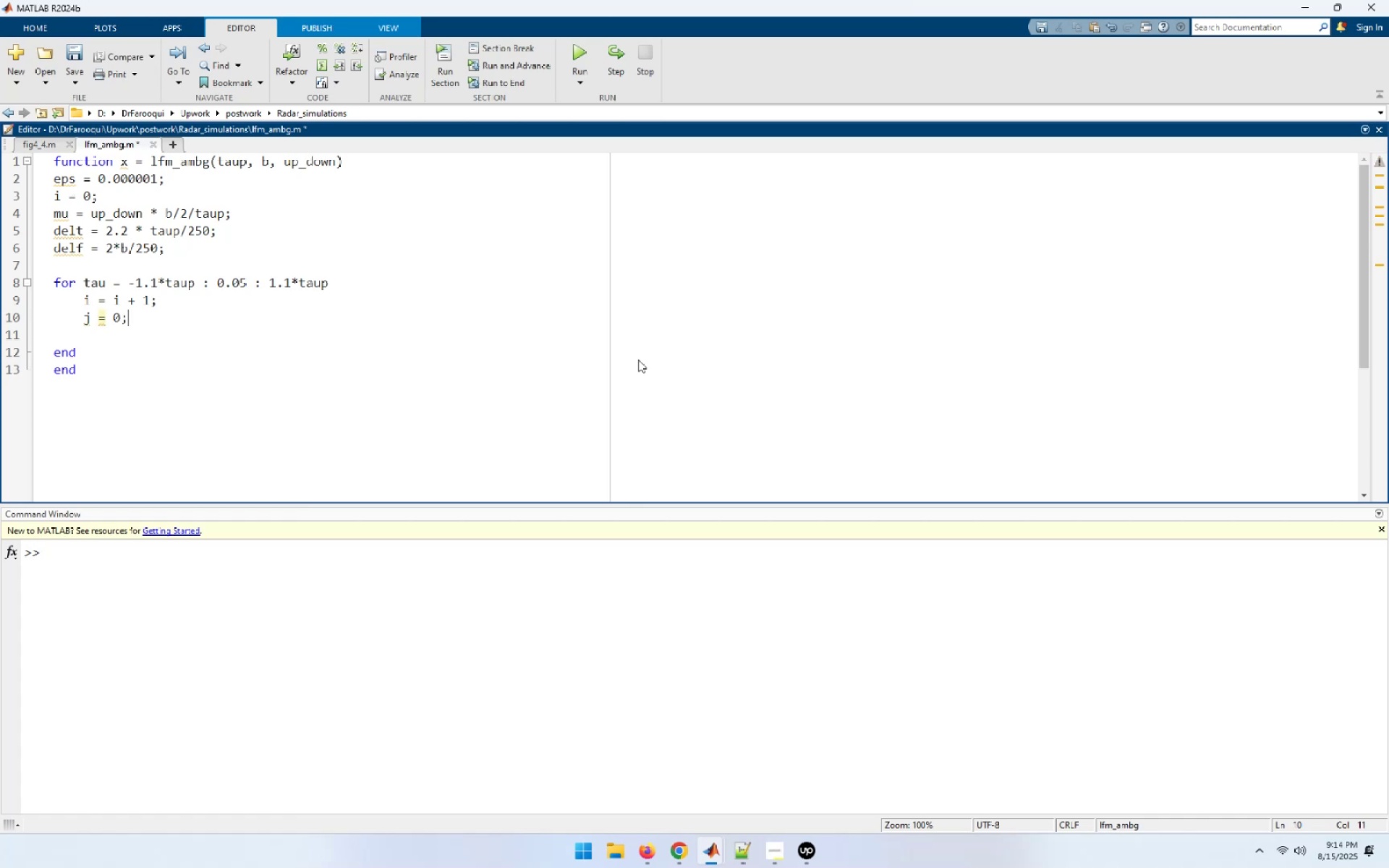 
key(Enter)
 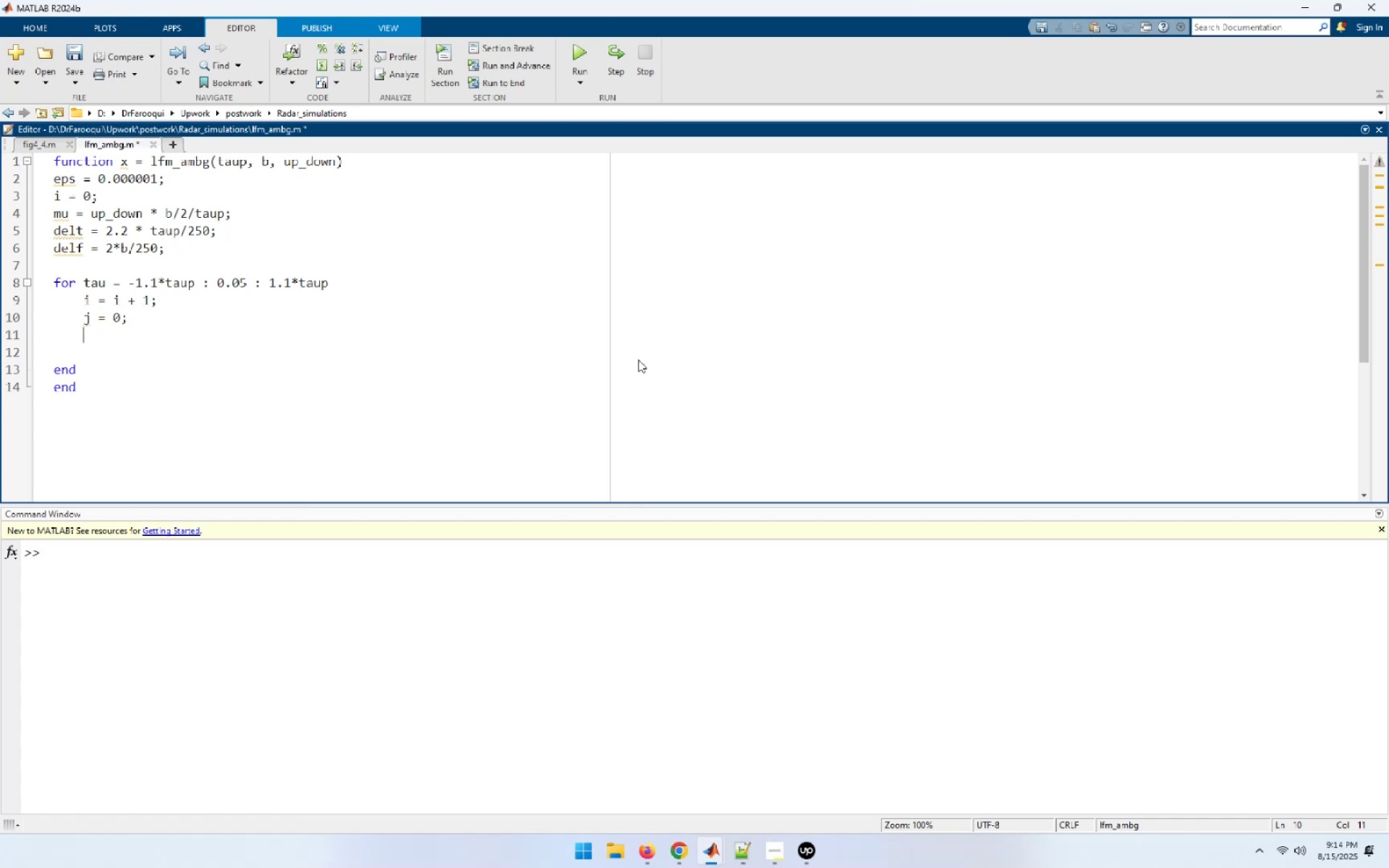 
type(for fd = -b : -)
key(Backspace)
type(0.05 : b)
 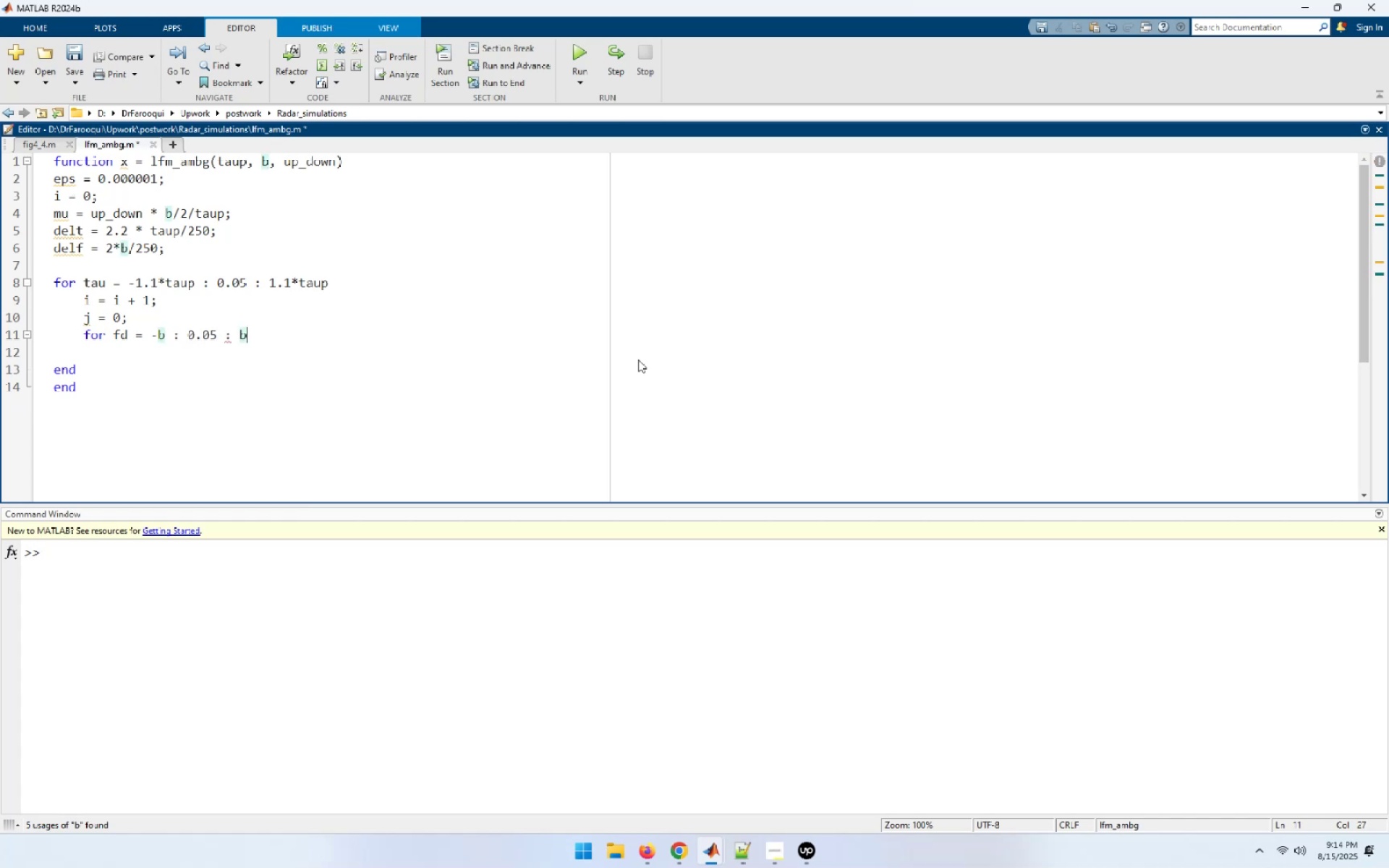 
key(Enter)
 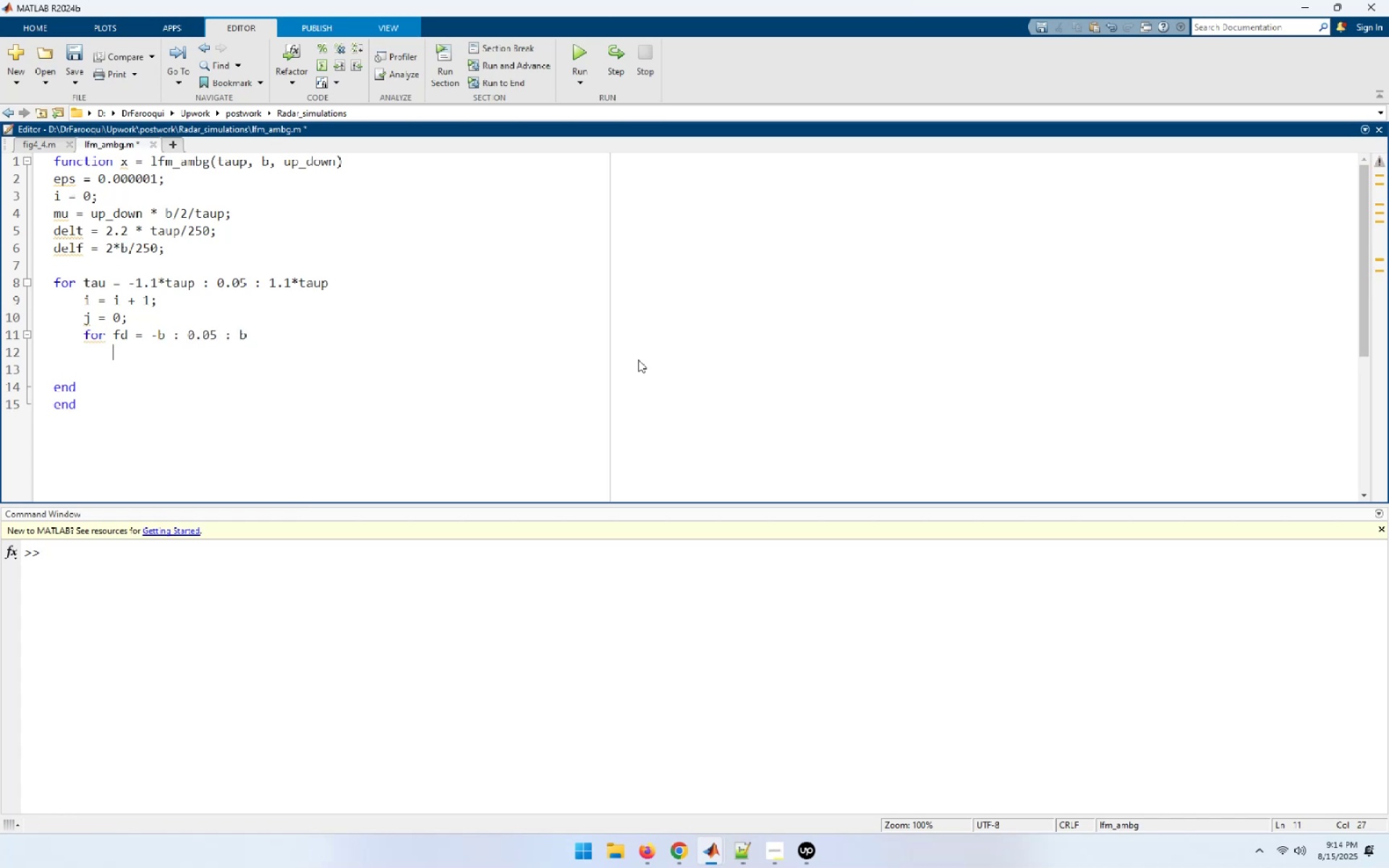 
key(J)
 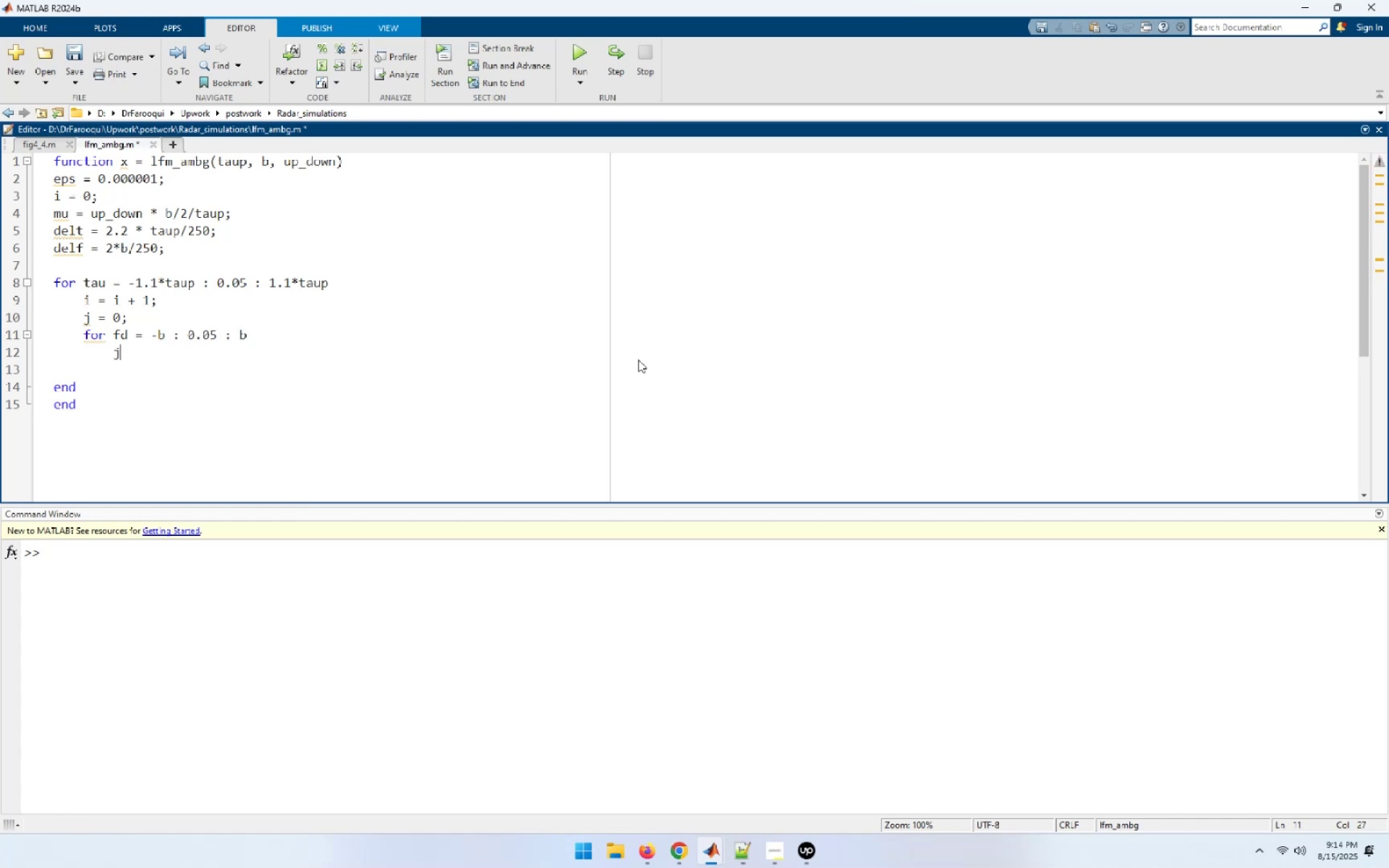 
key(Space)
 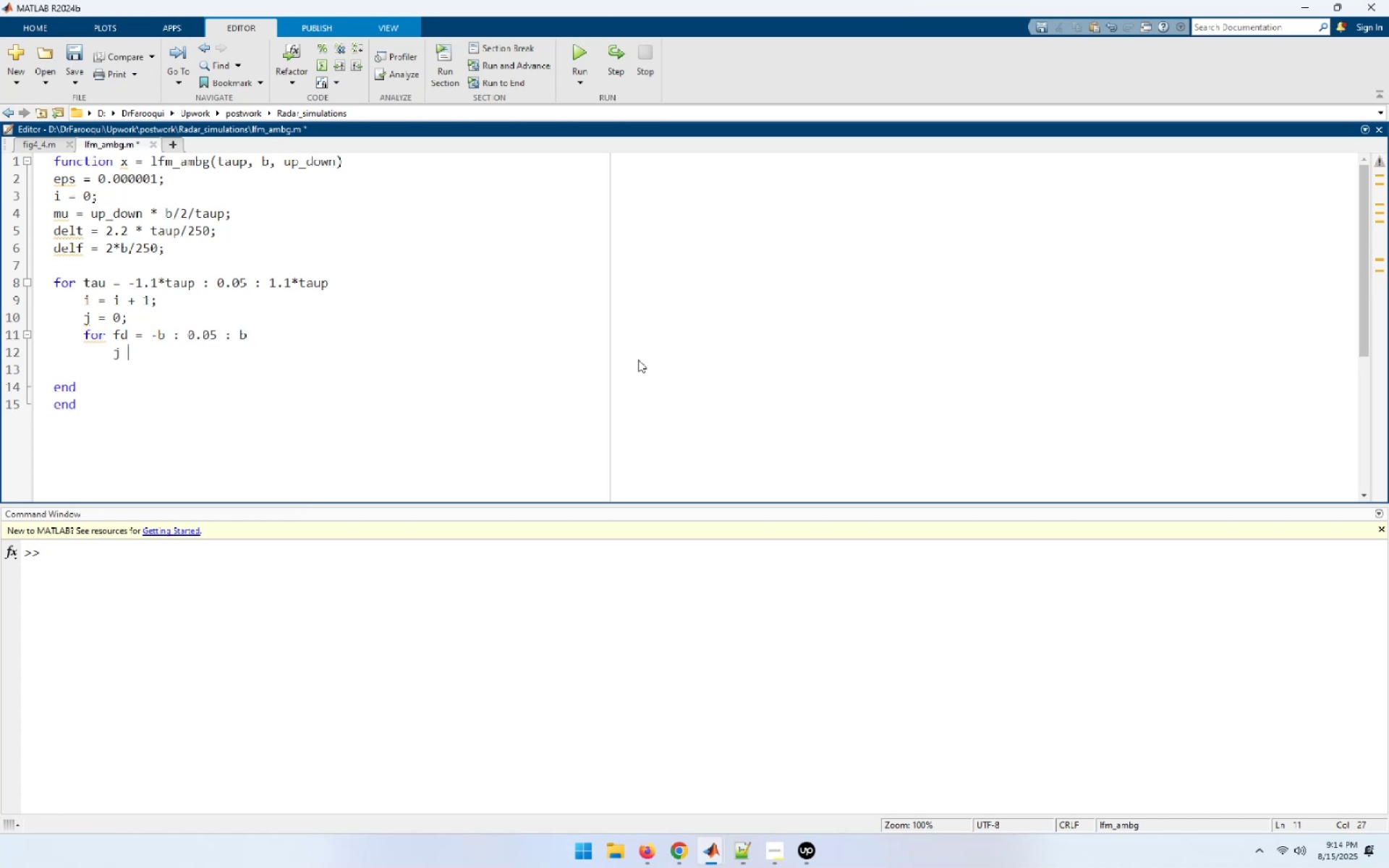 
key(Equal)
 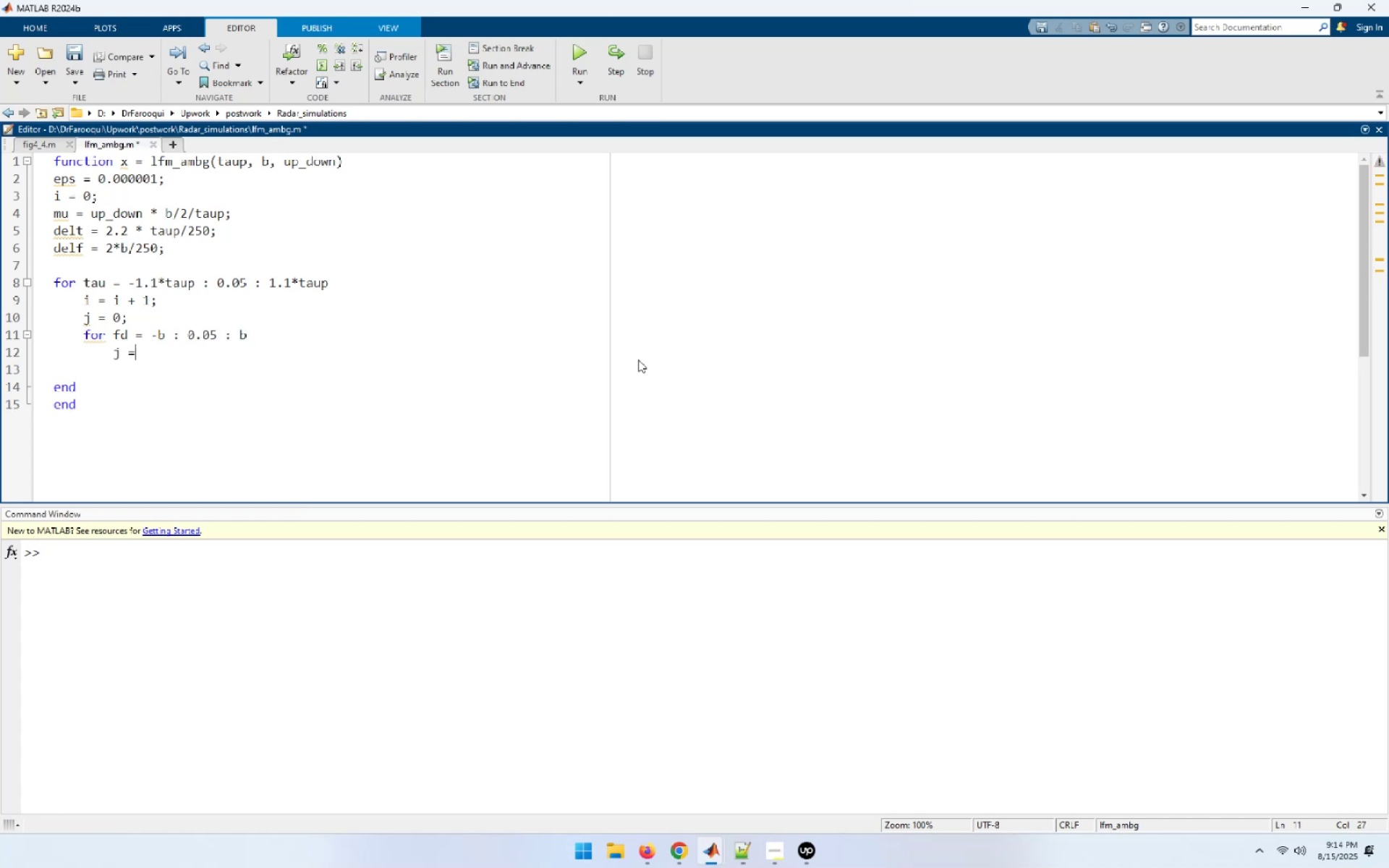 
key(Space)
 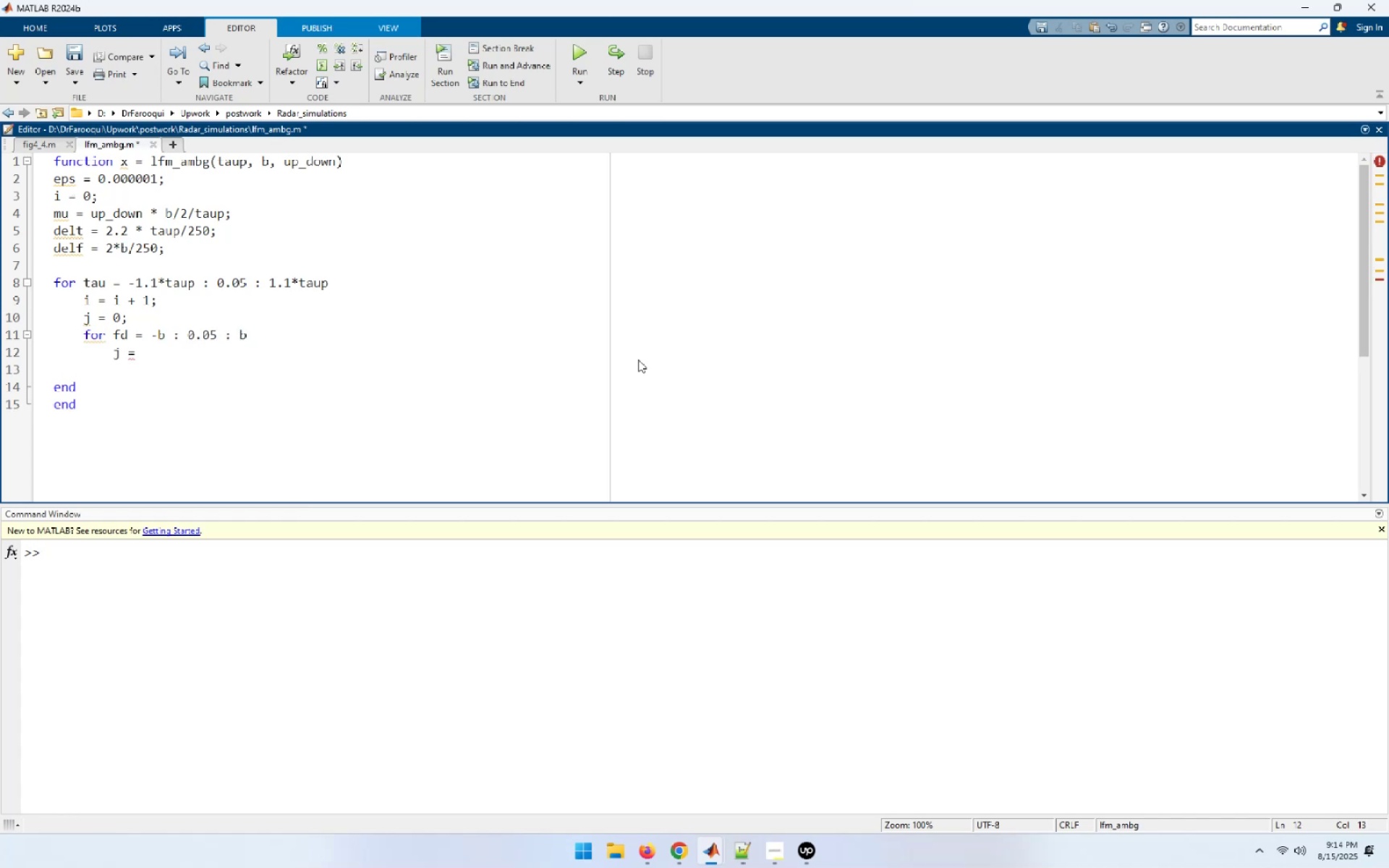 
key(J)
 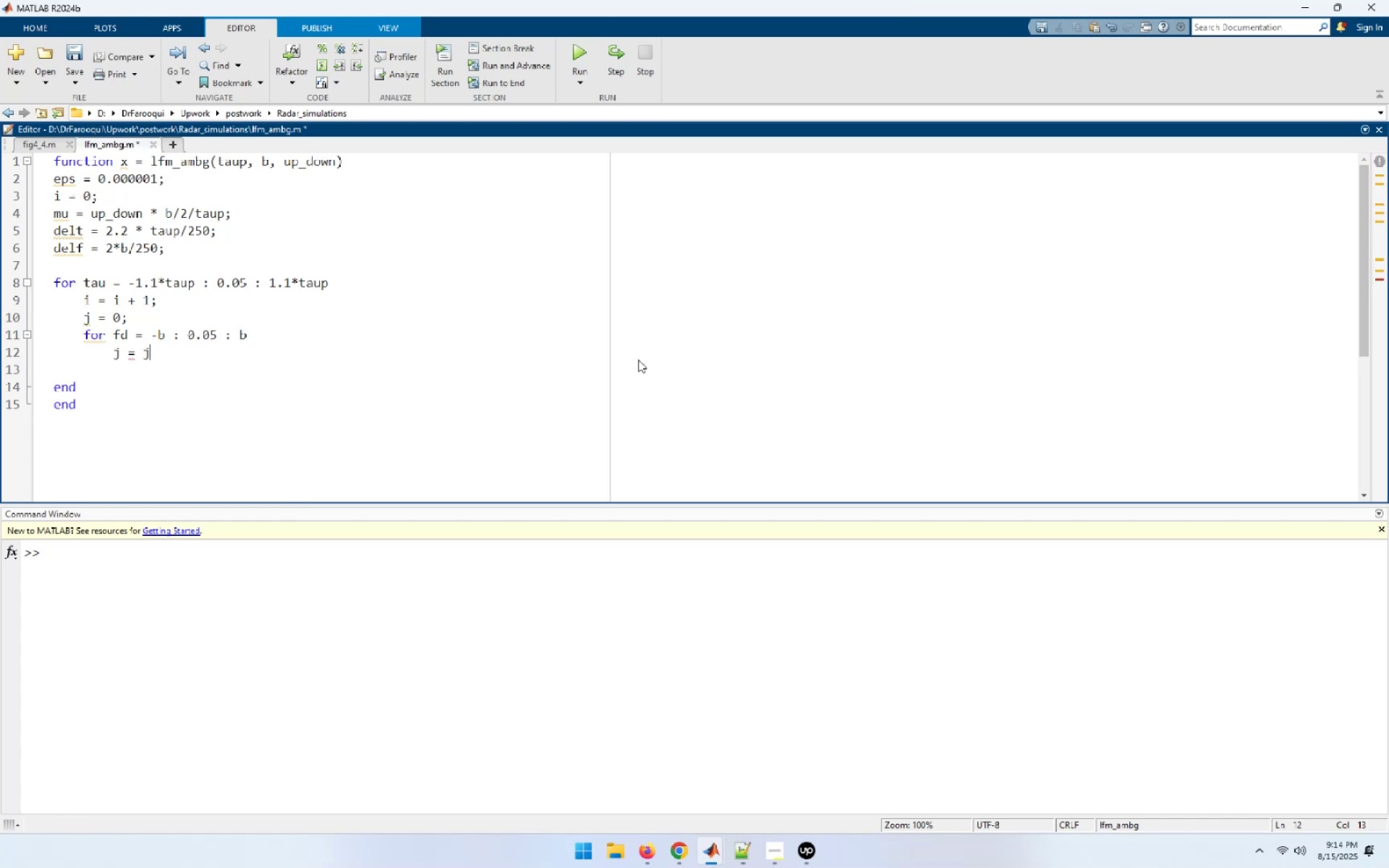 
key(Space)
 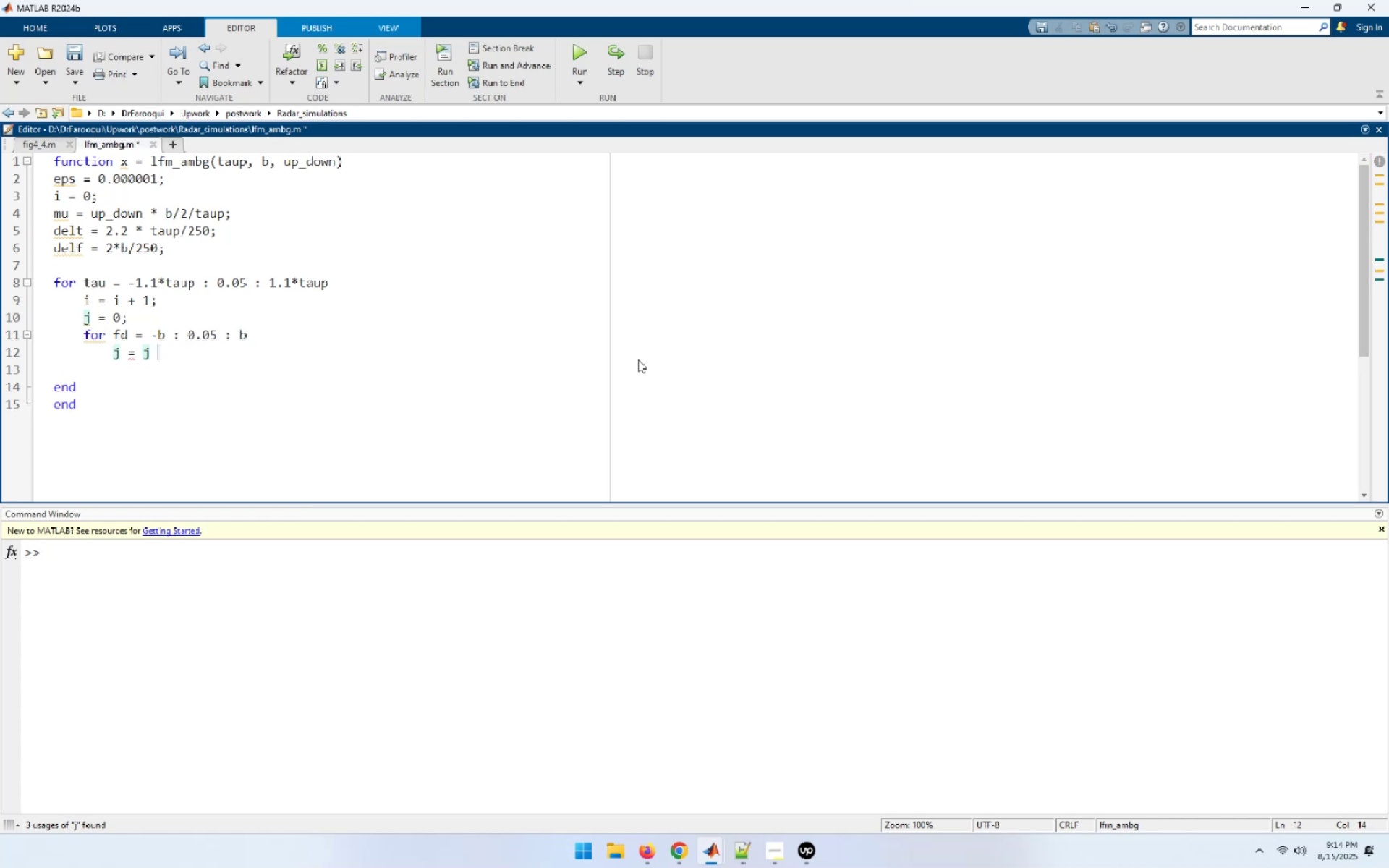 
key(Shift+ShiftLeft)
 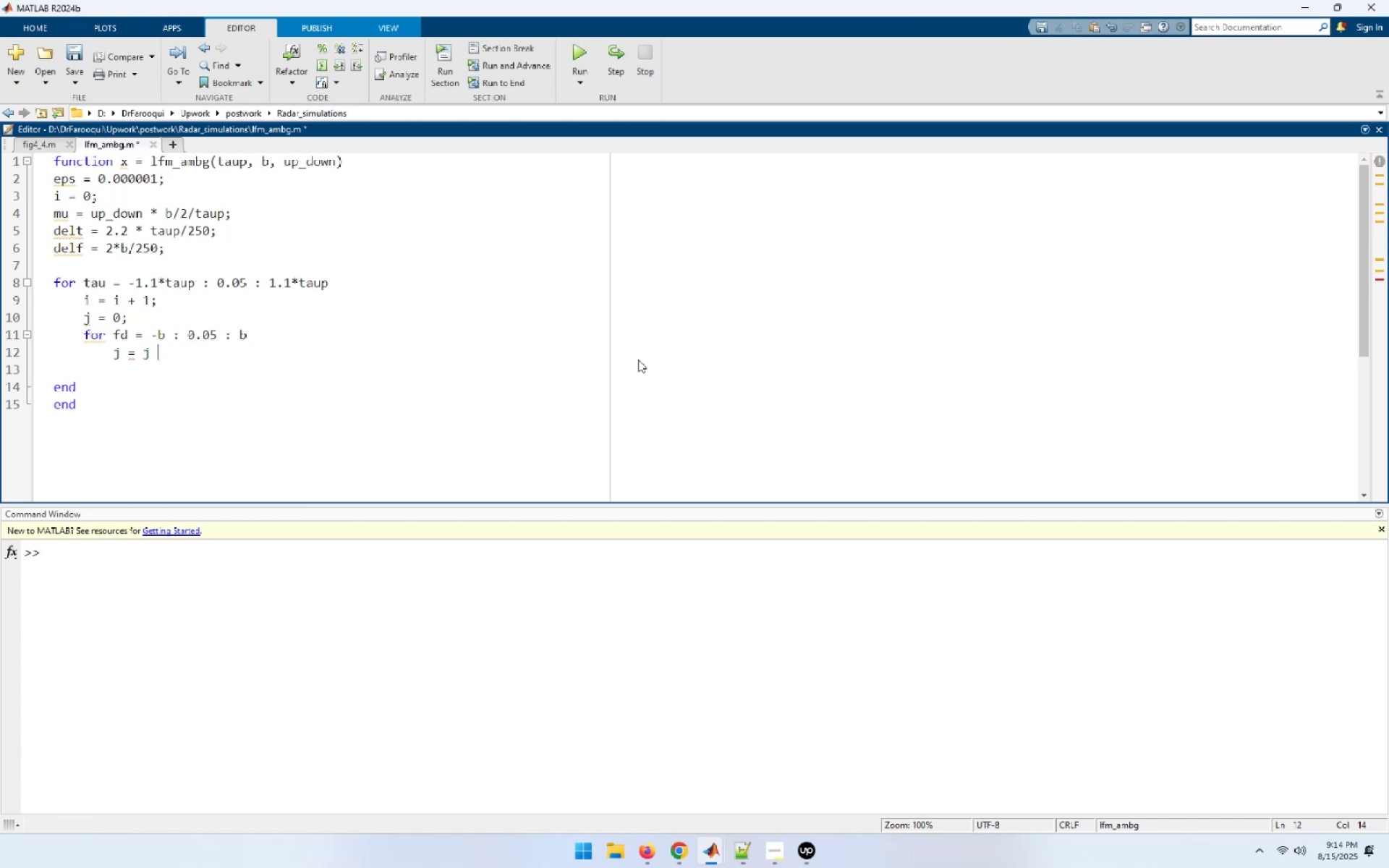 
key(Shift+Equal)
 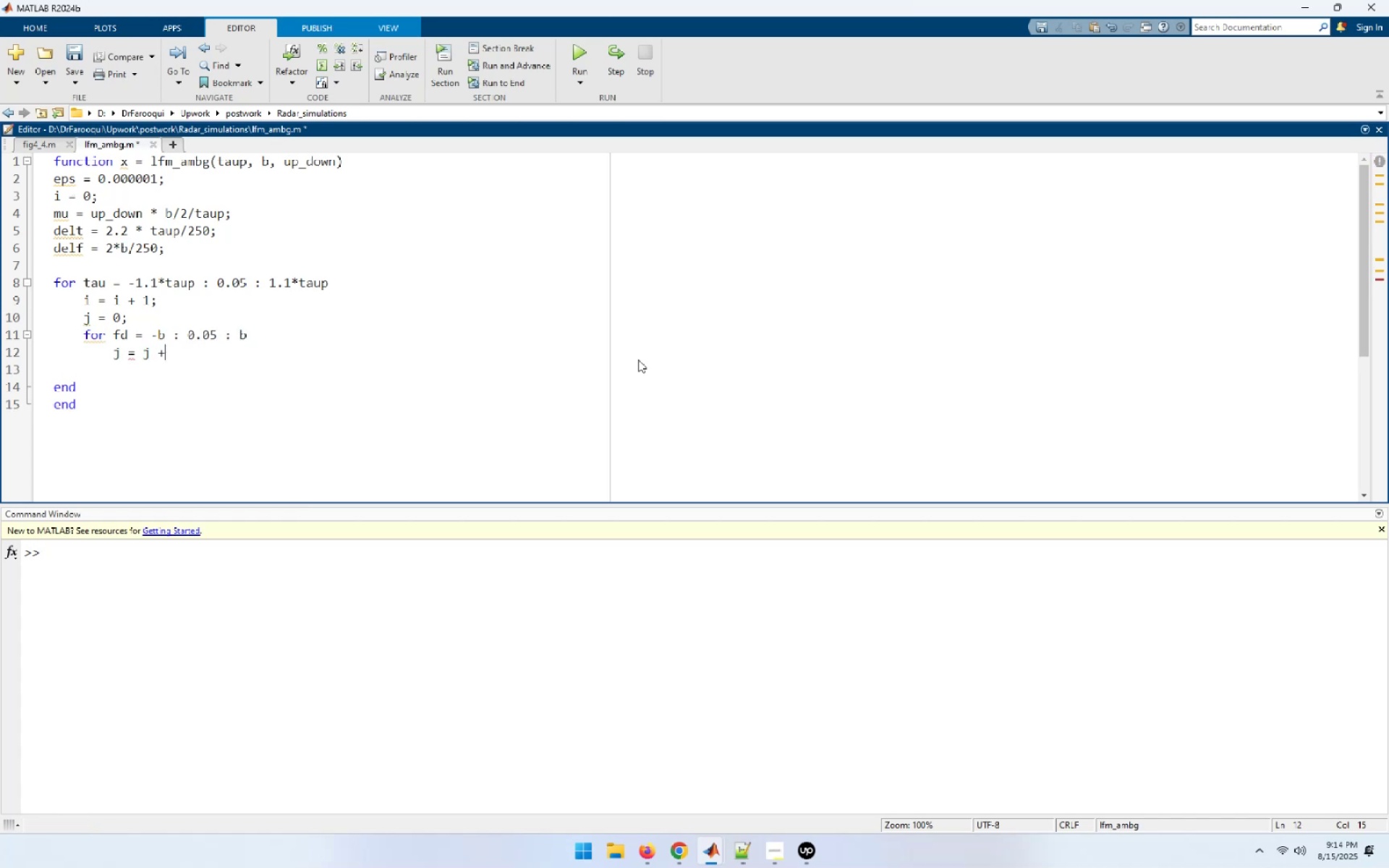 
key(Space)
 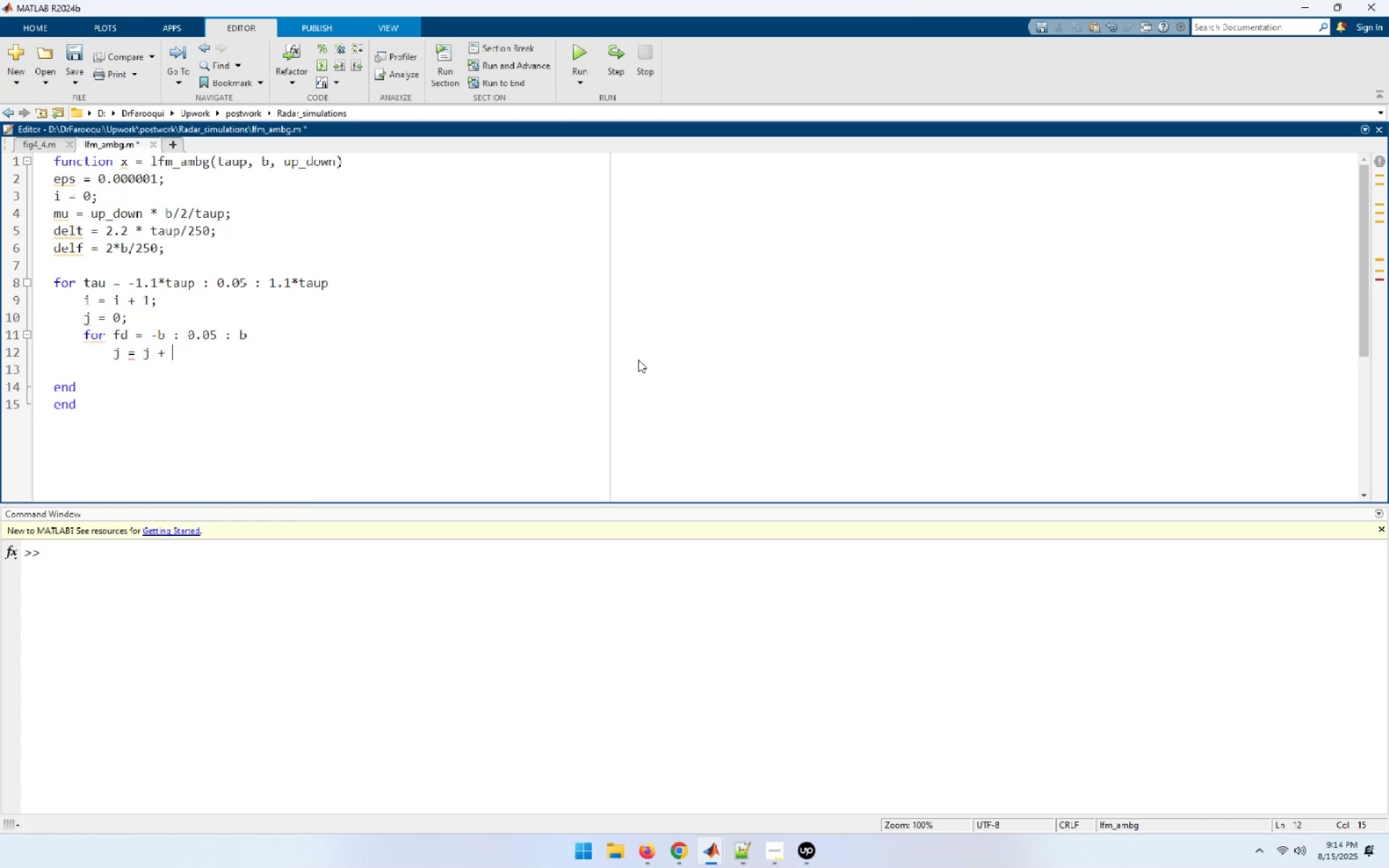 
key(1)
 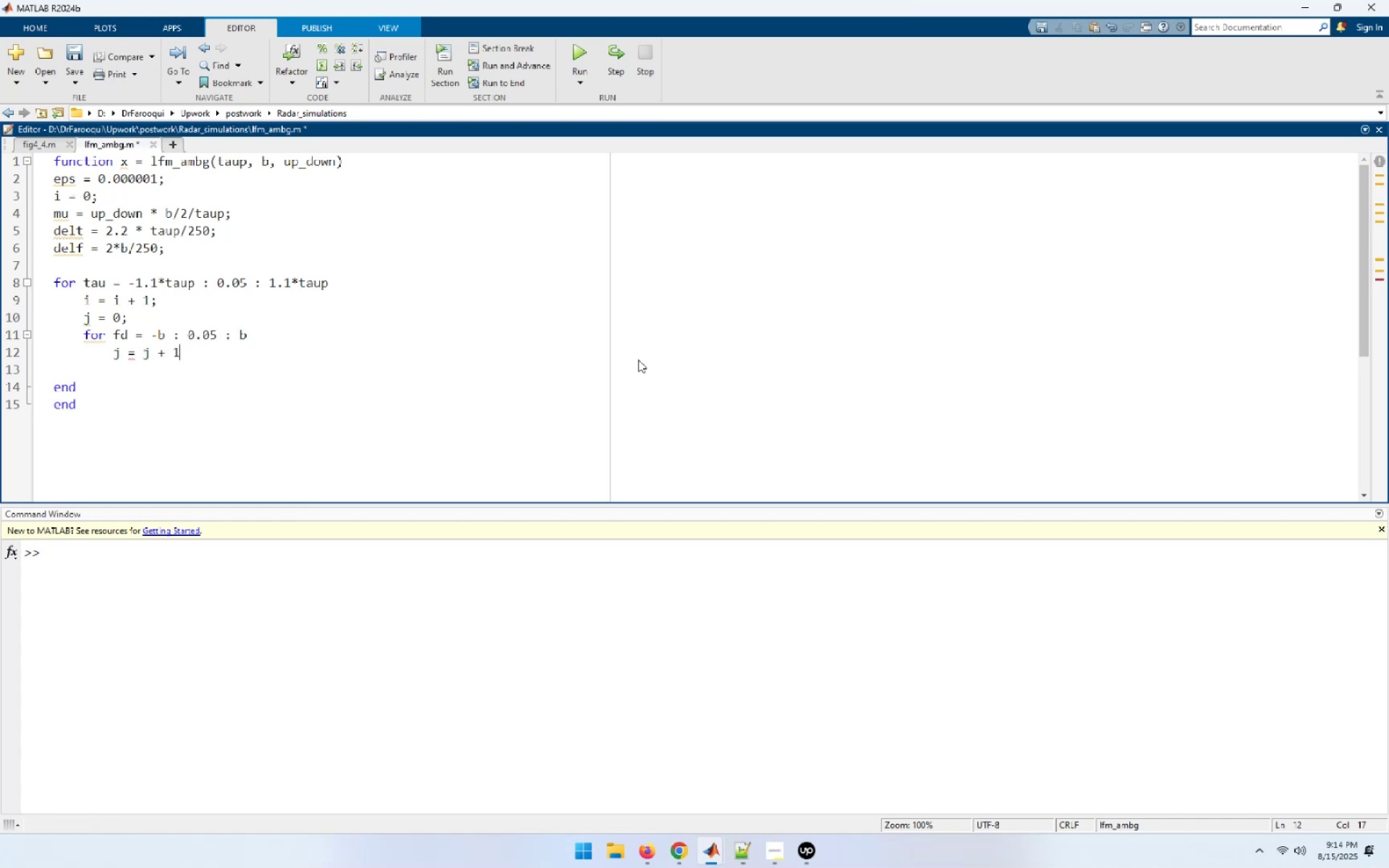 
key(Semicolon)
 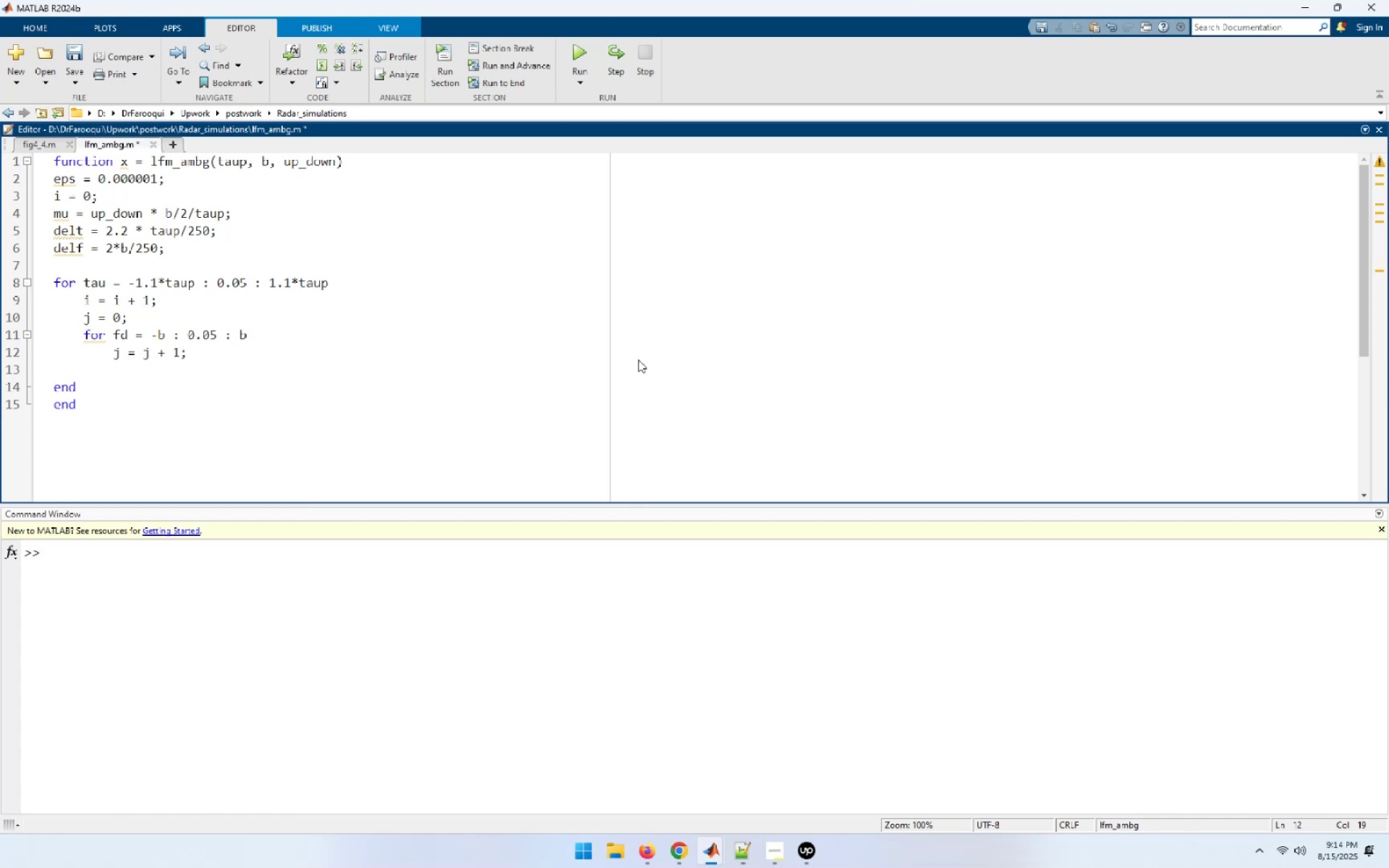 
key(Enter)
 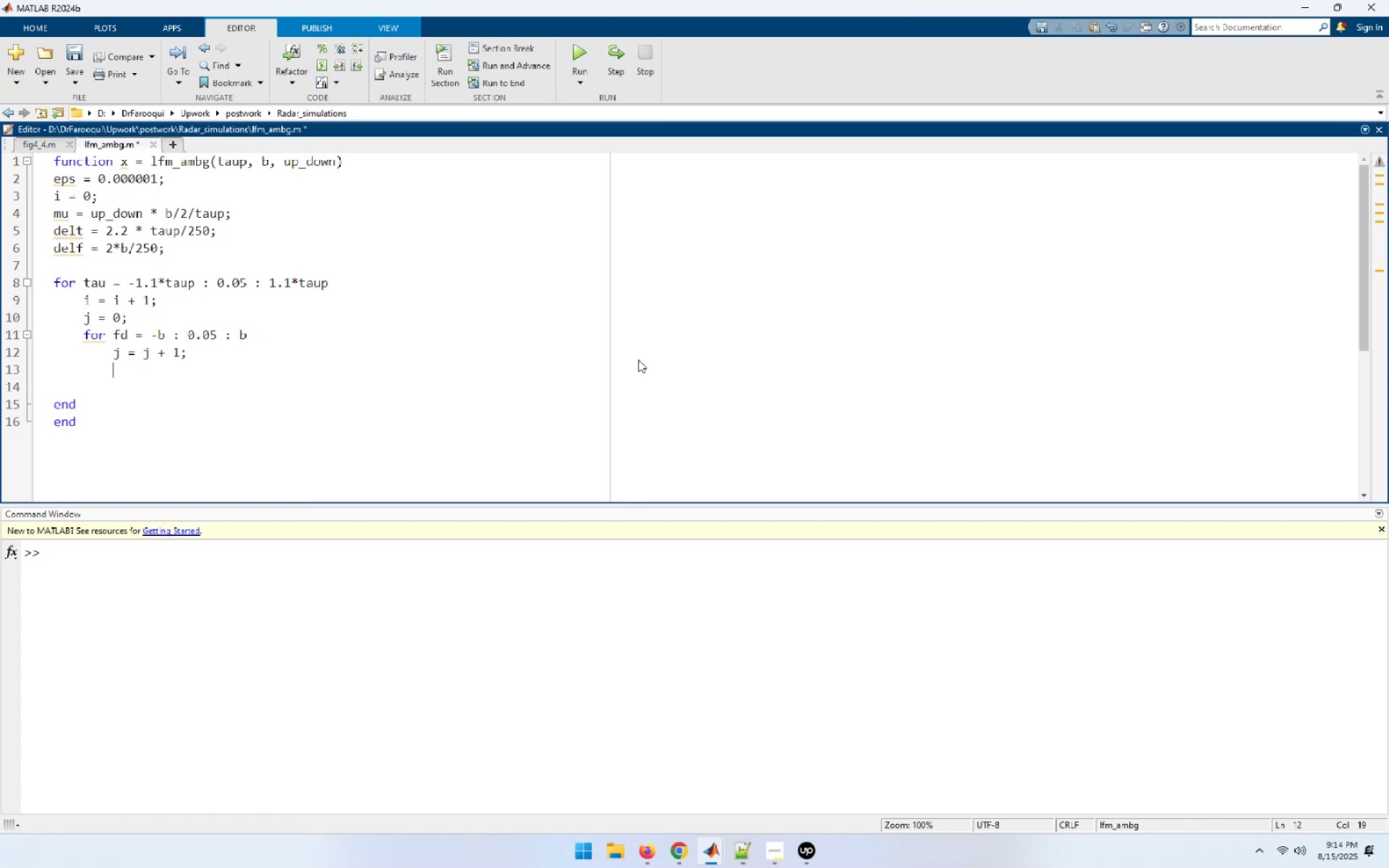 
type(val1 = 1 - abs(tau)/taup)
 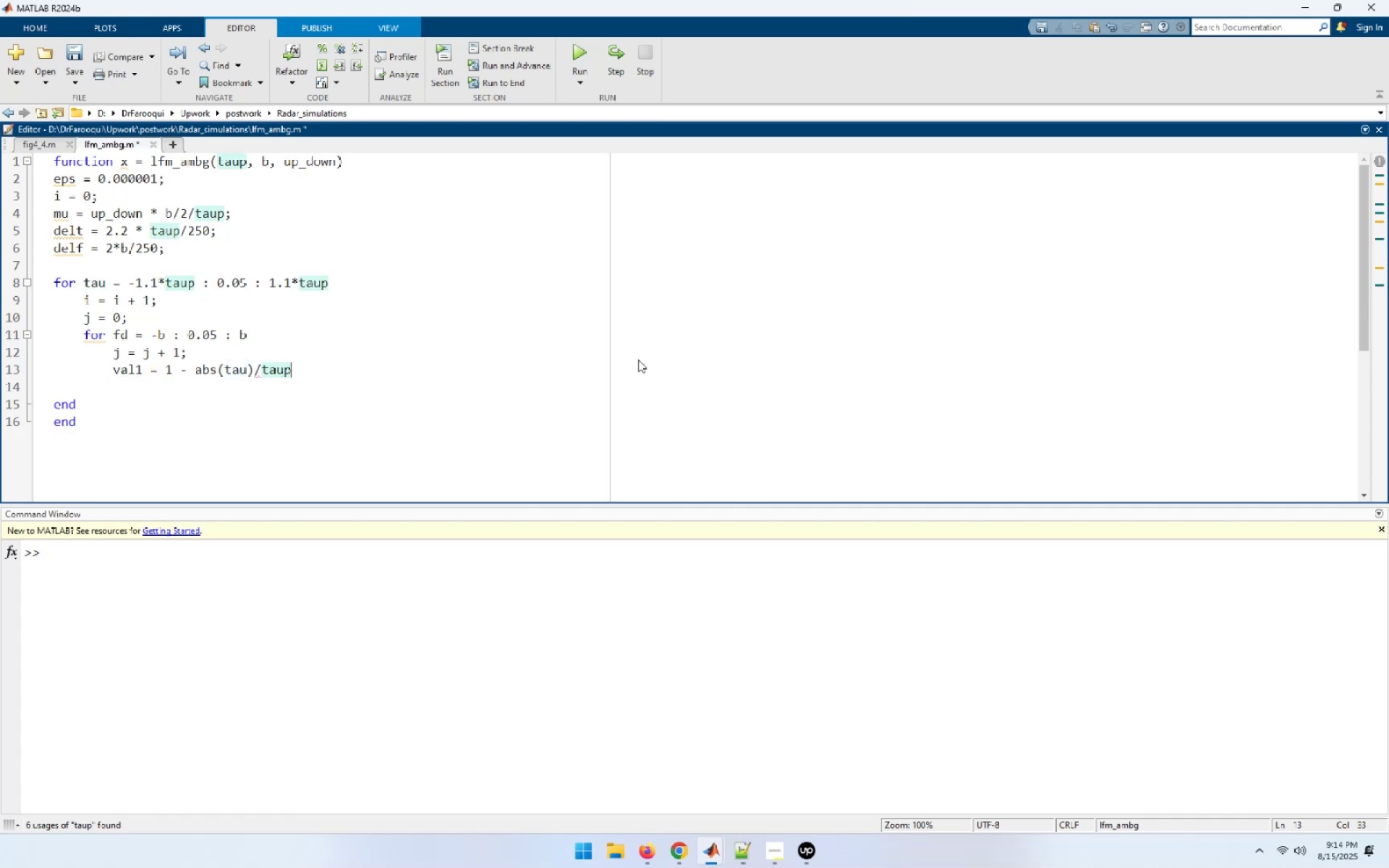 
key(Semicolon)
 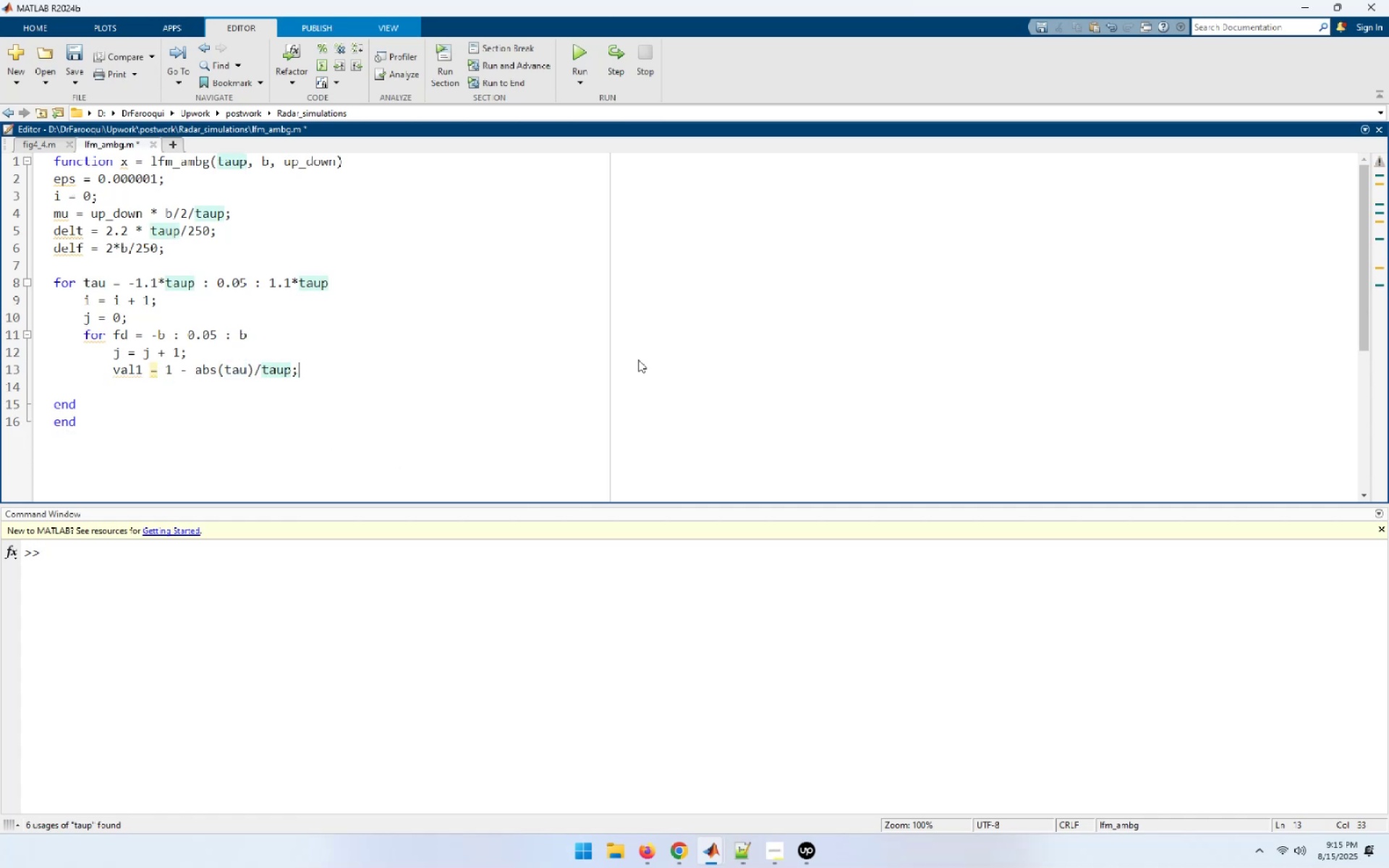 
key(Enter)
 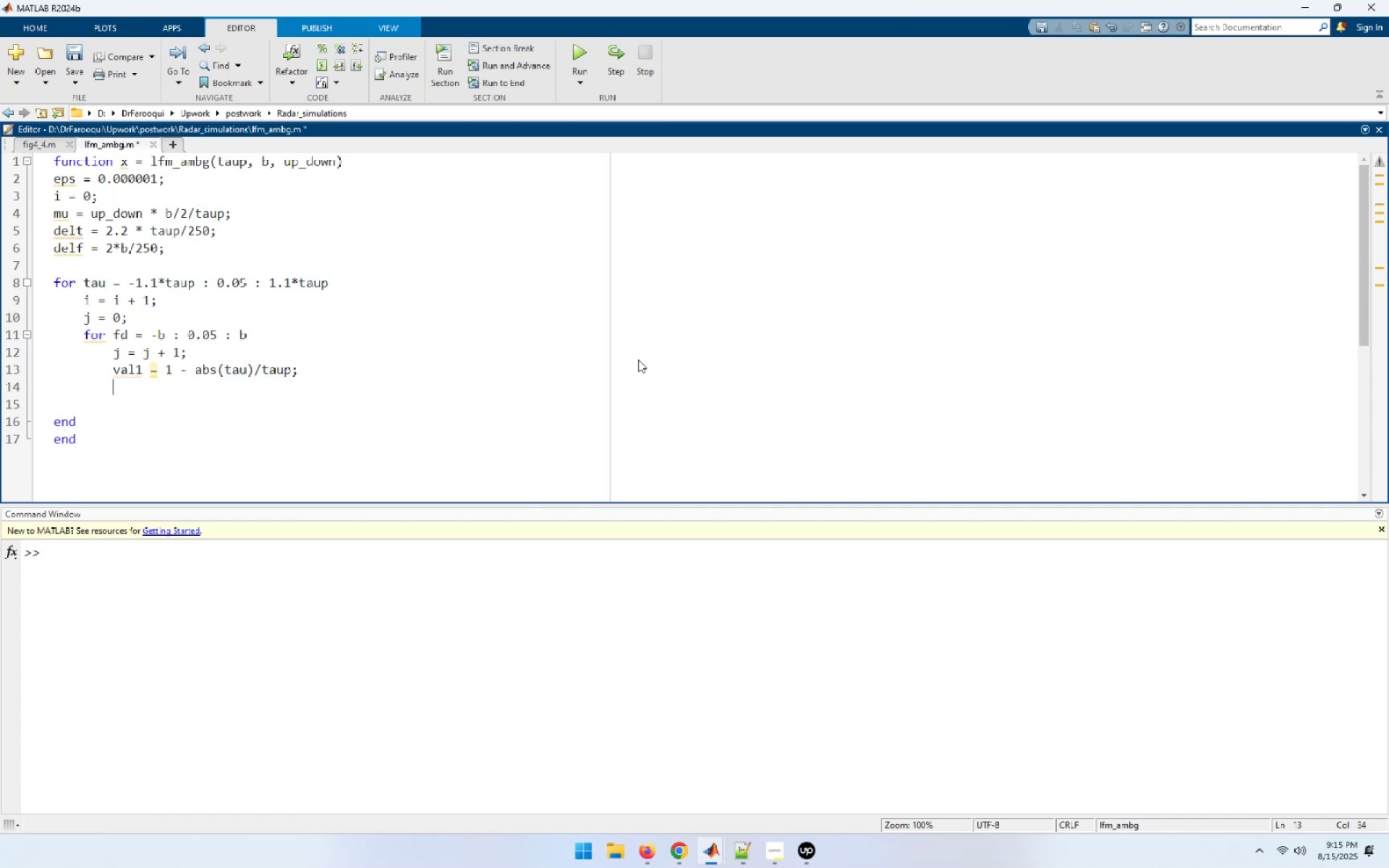 
type(vol2 = pi * taup * ( 1 - abs()/t)
key(Tab)
type();)
 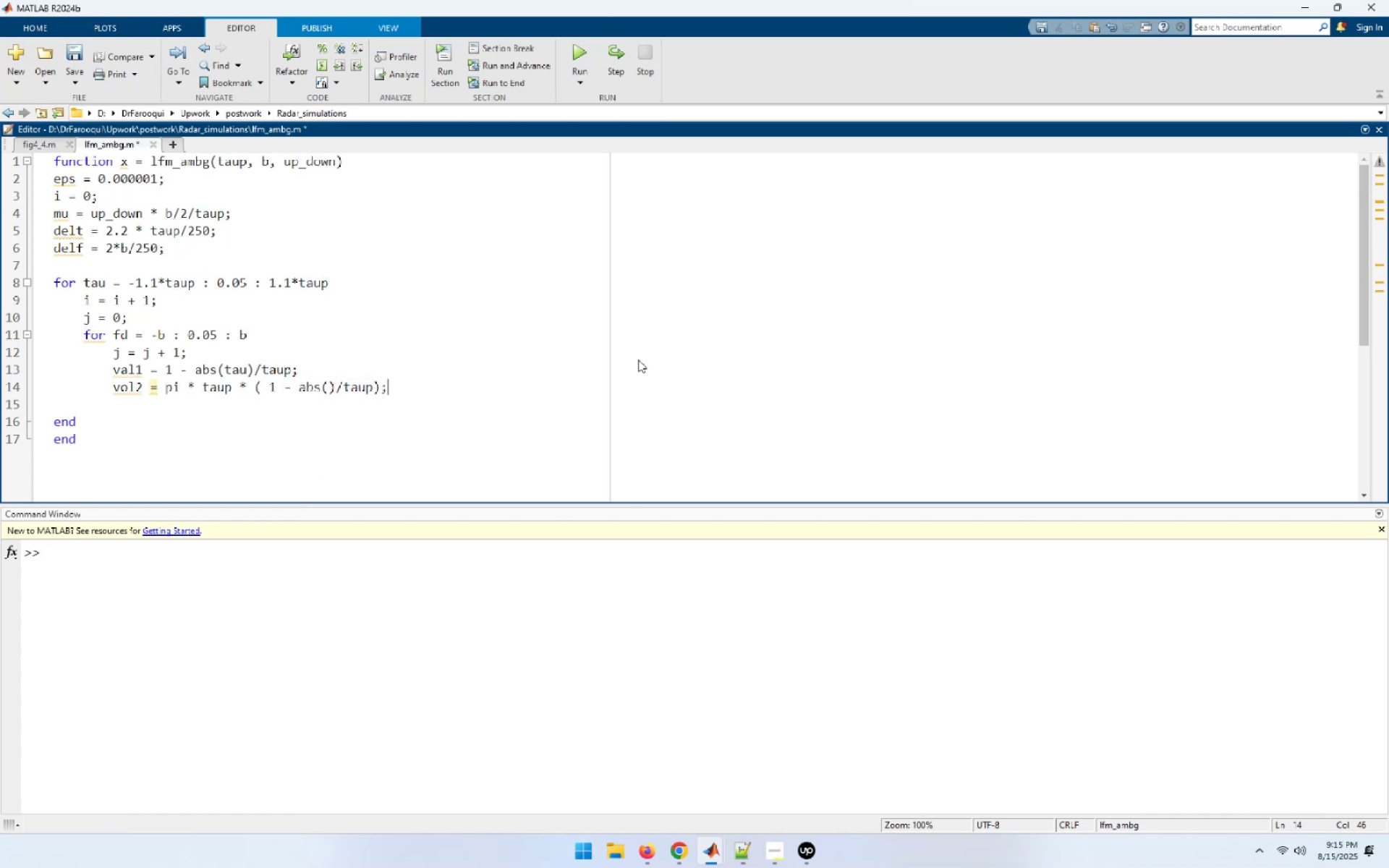 
hold_key(key=ArrowLeft, duration=0.75)
 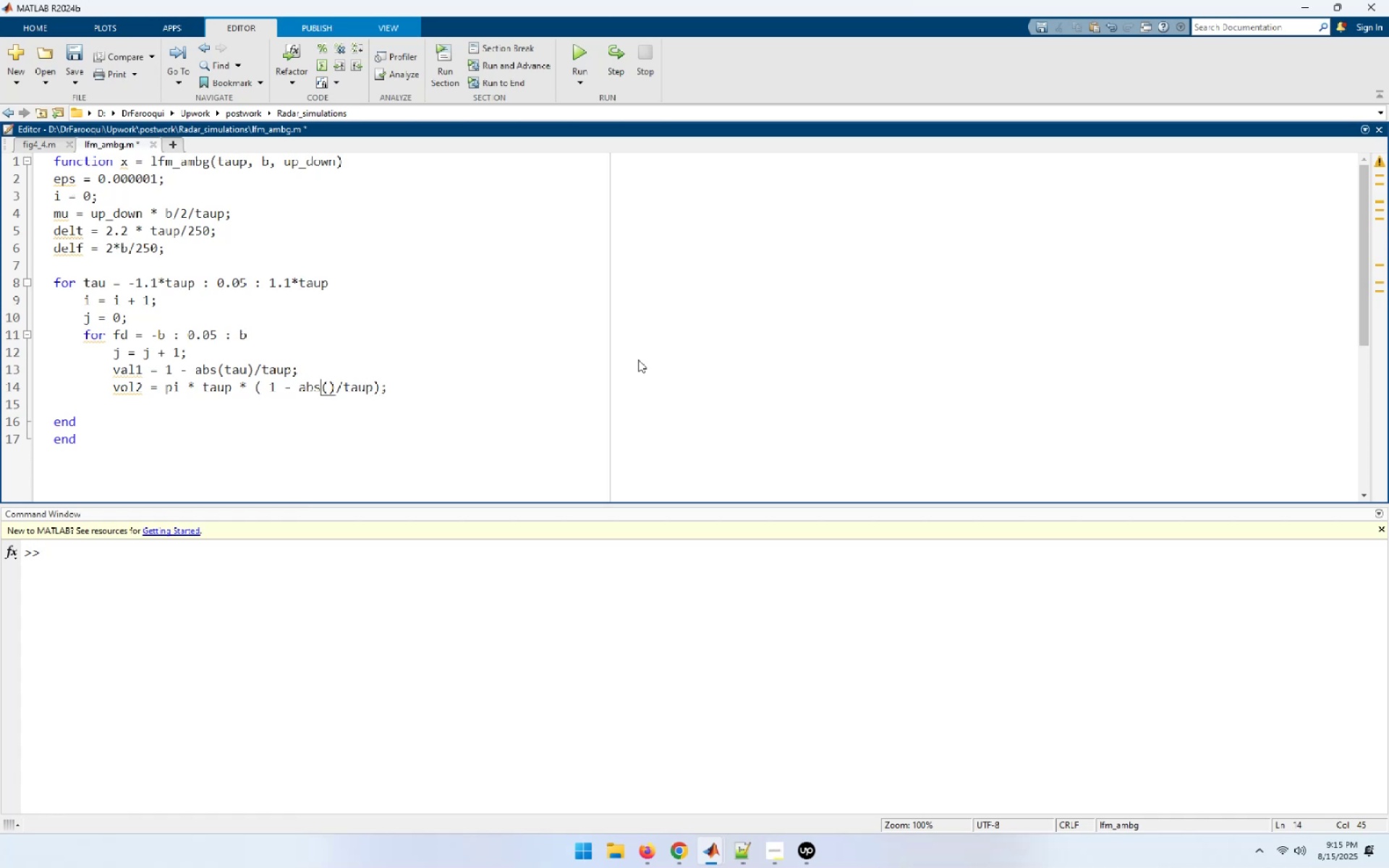 
key(ArrowRight)
 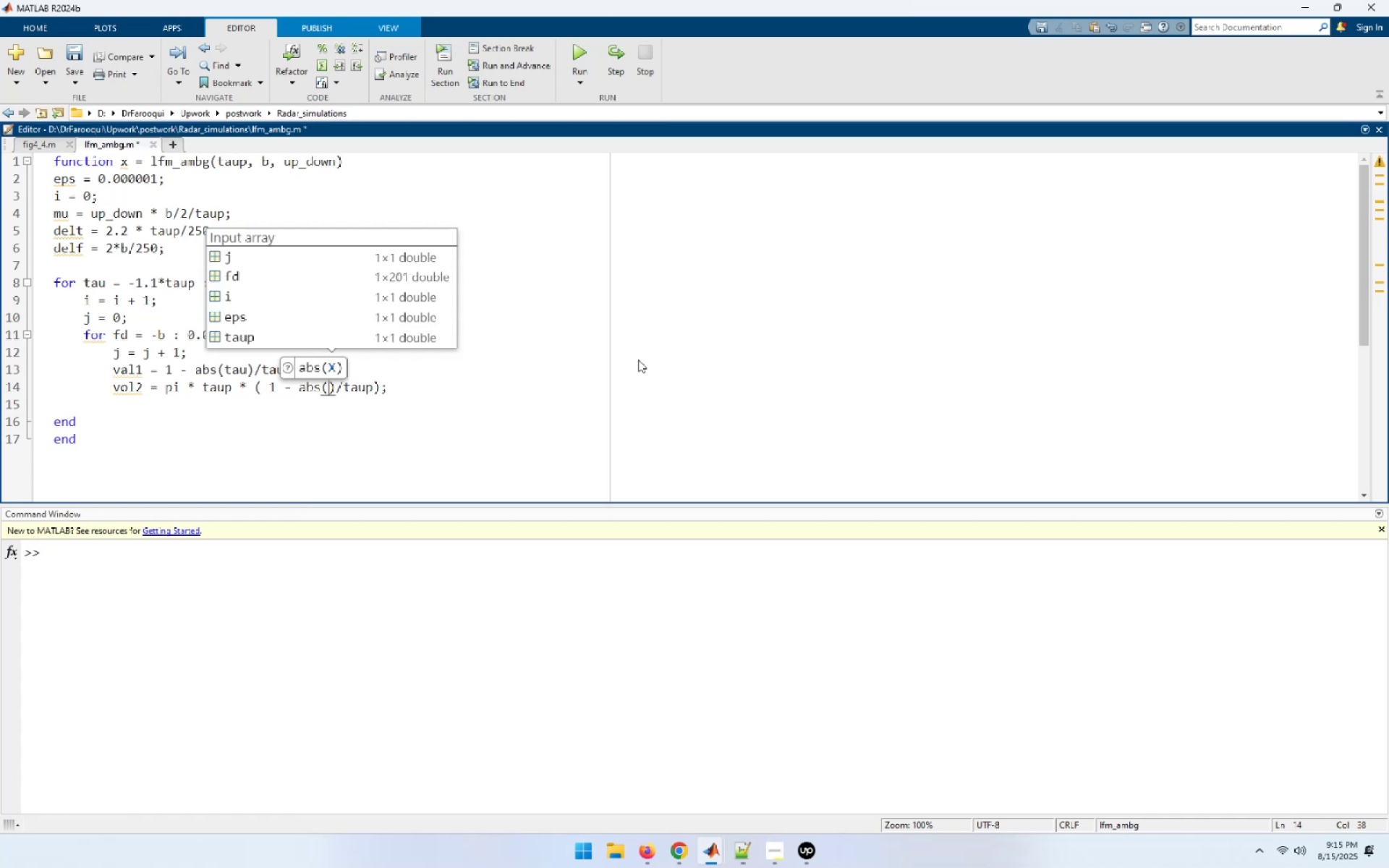 
type(tau[End])
 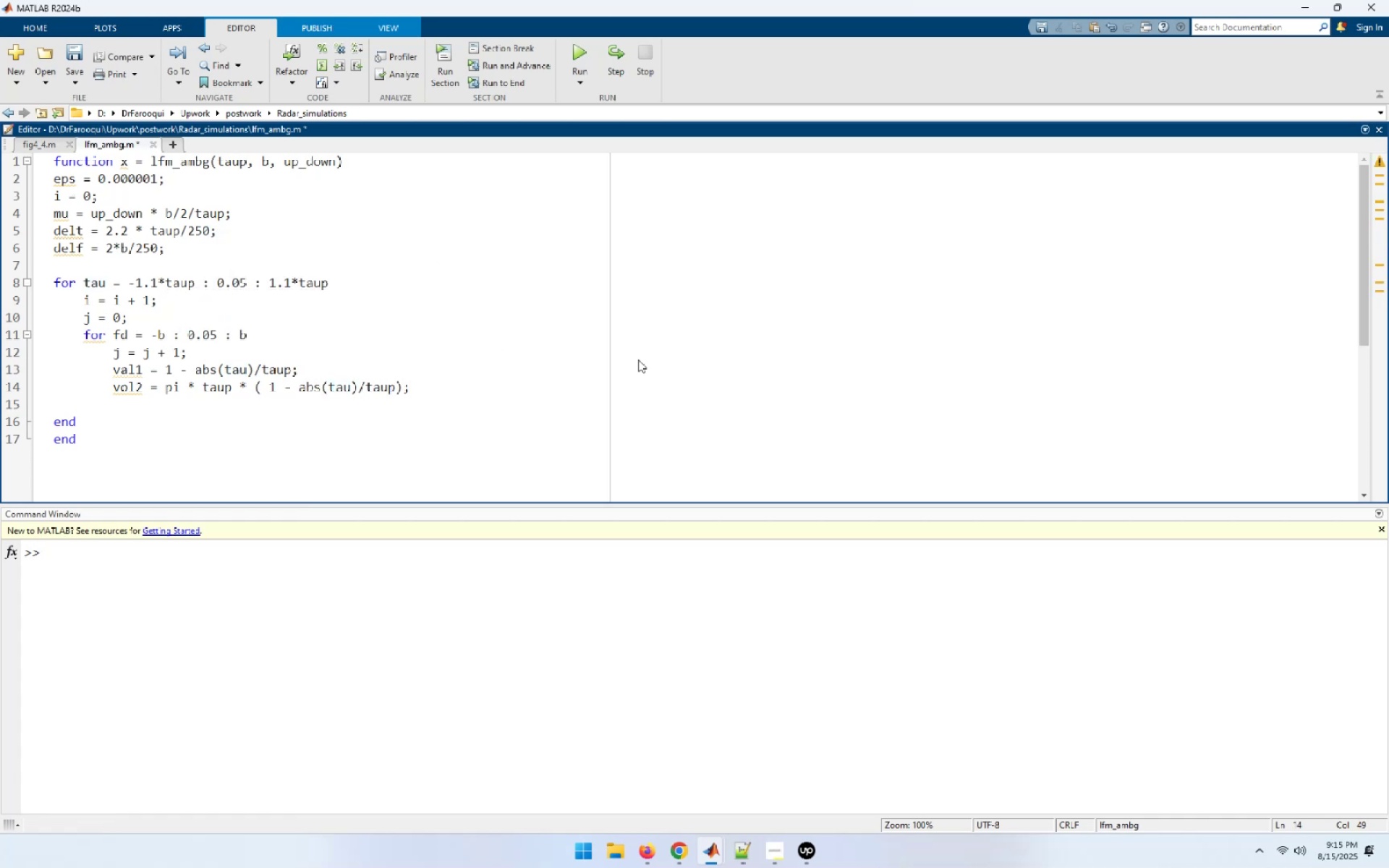 
key(Enter)
 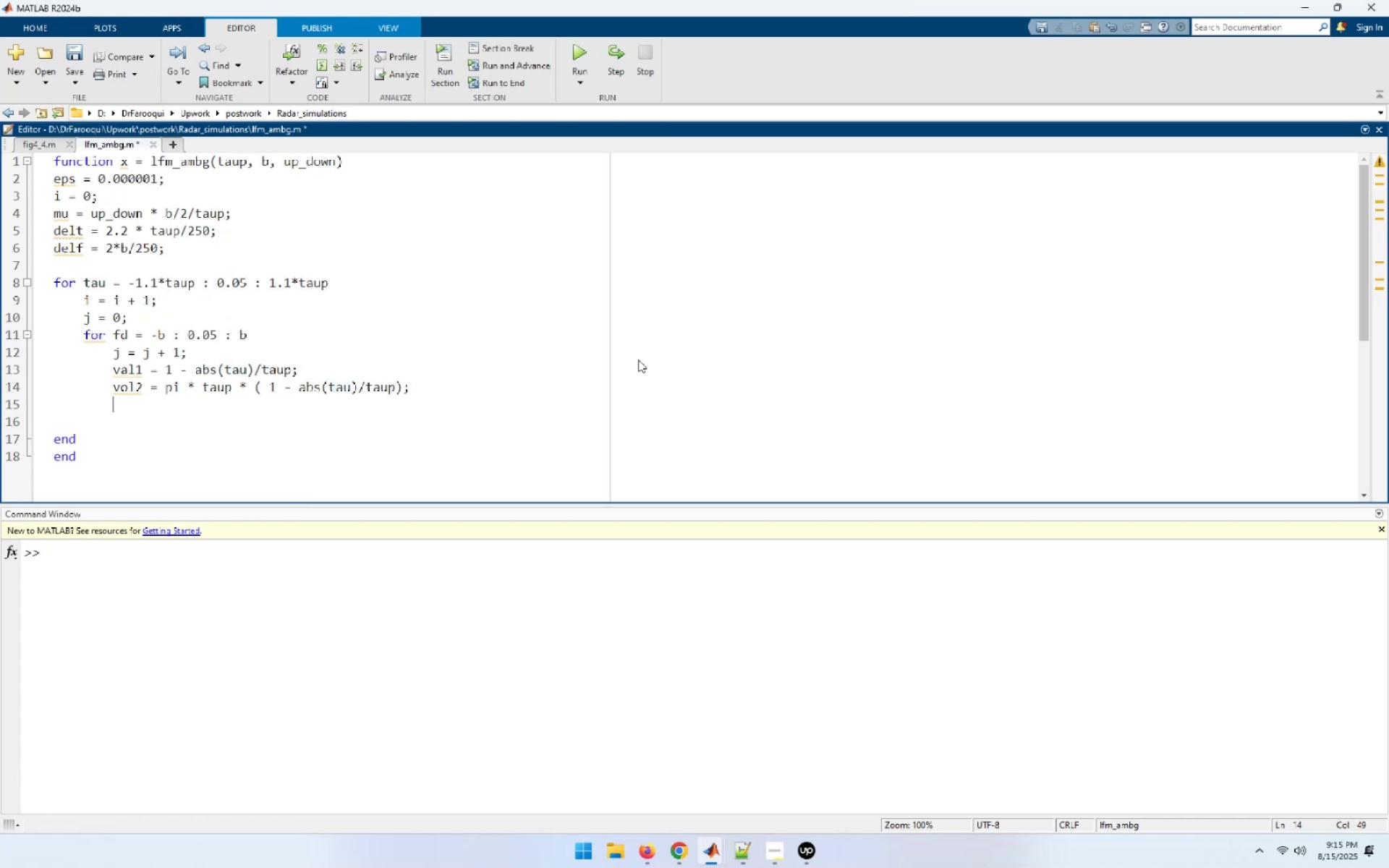 
type(vol3 = f)
key(Backspace)
type((fd + mu * tau);)
 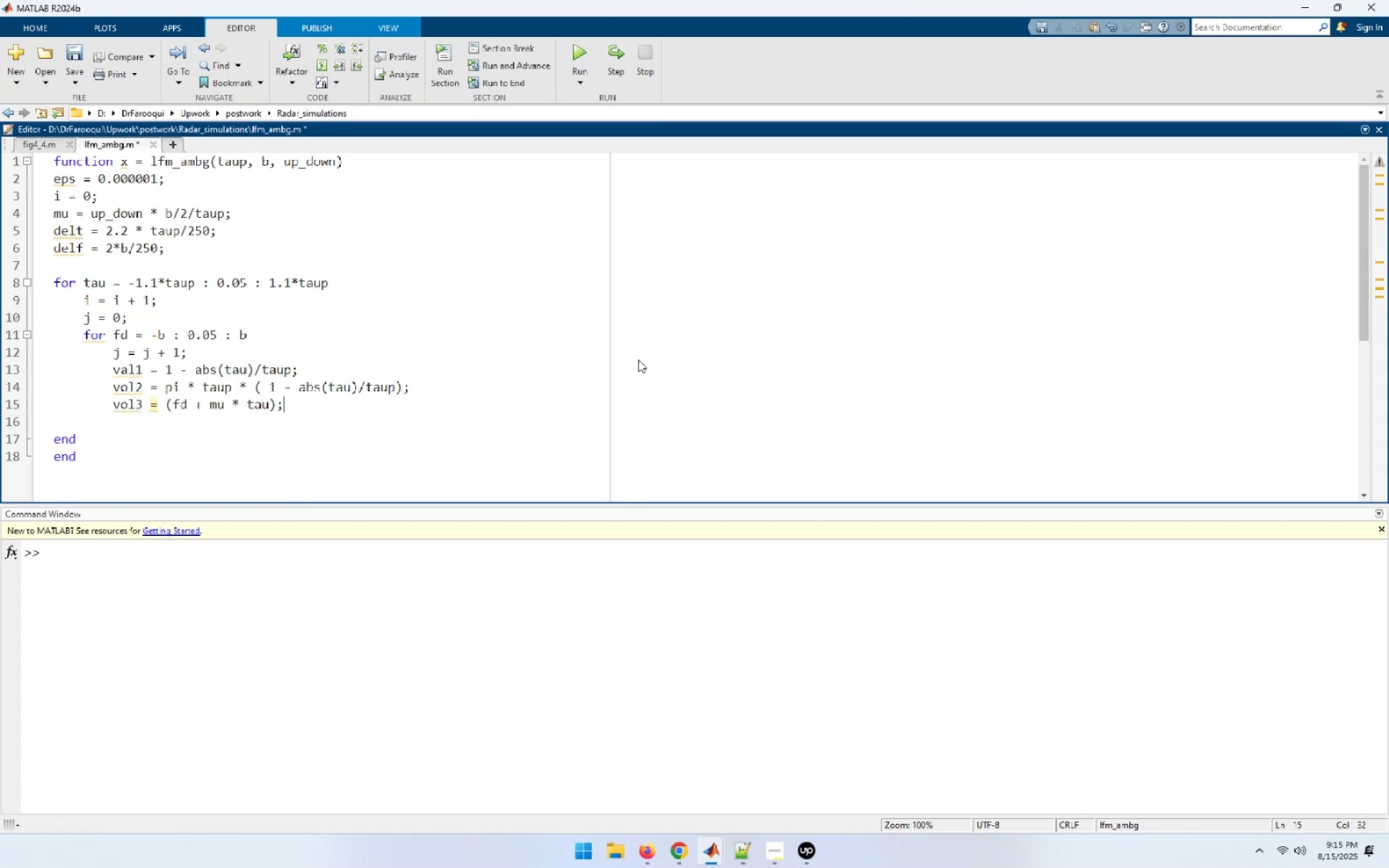 
key(Enter)
 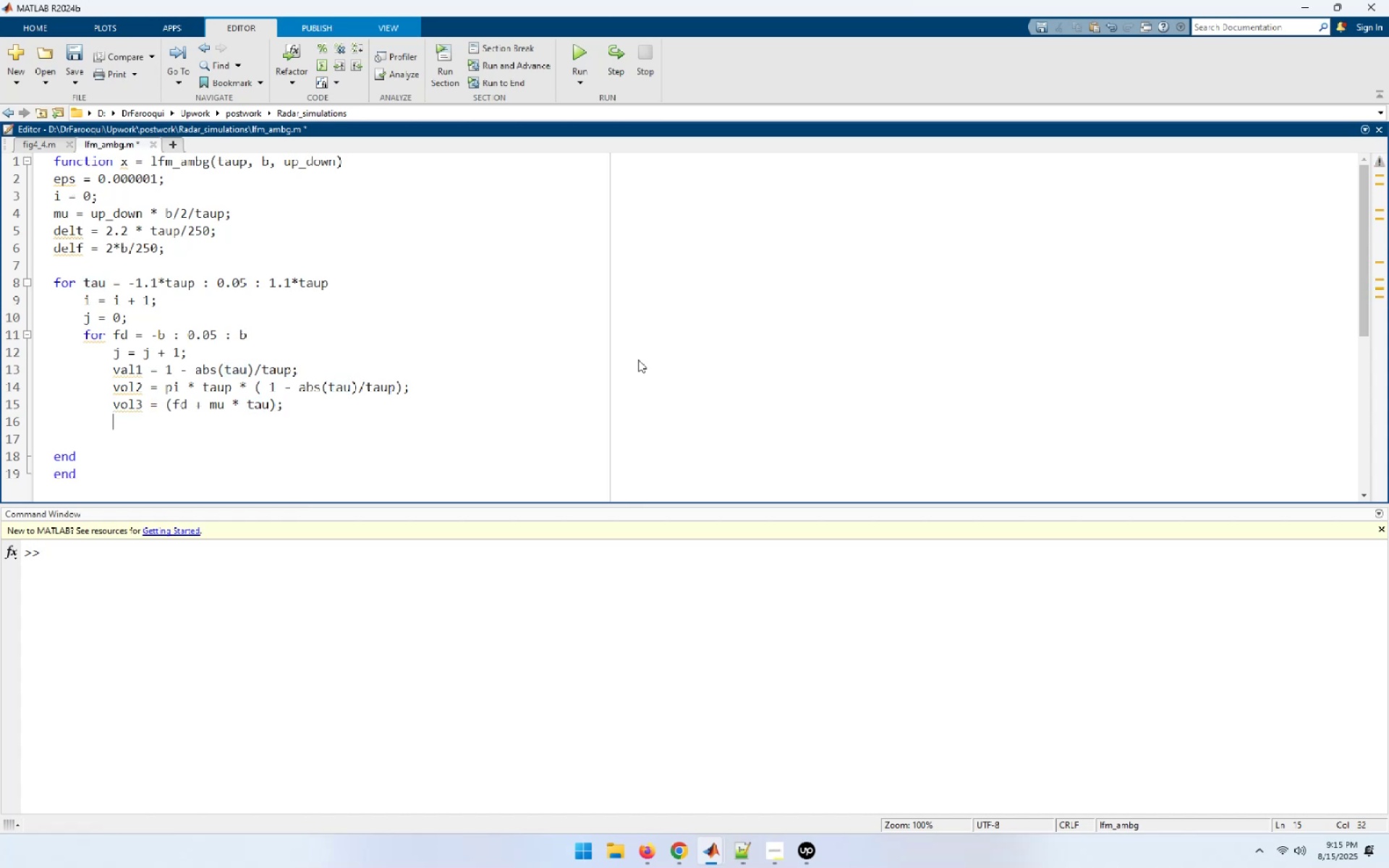 
type(vol = va)
 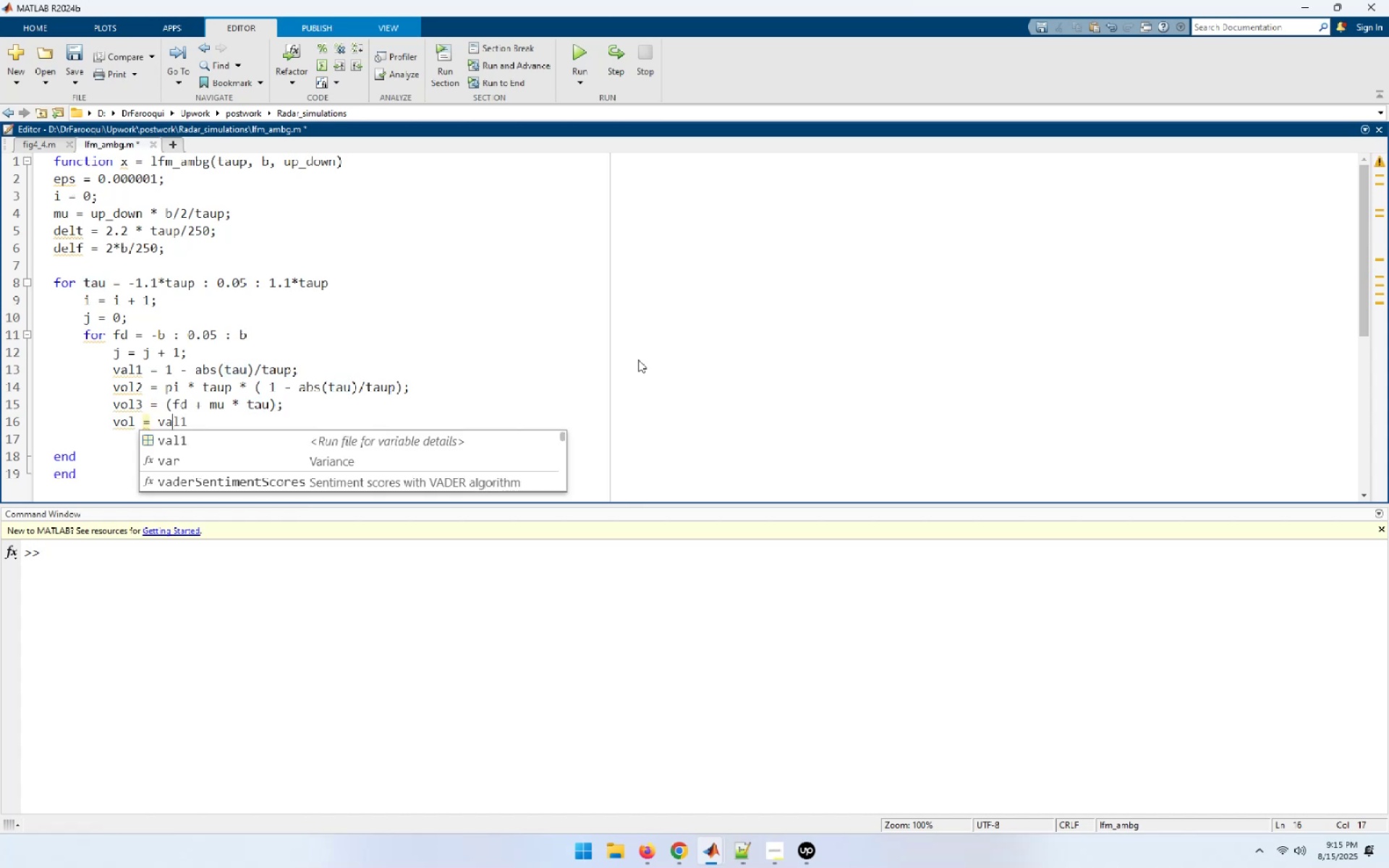 
hold_key(key=ArrowLeft, duration=0.56)
 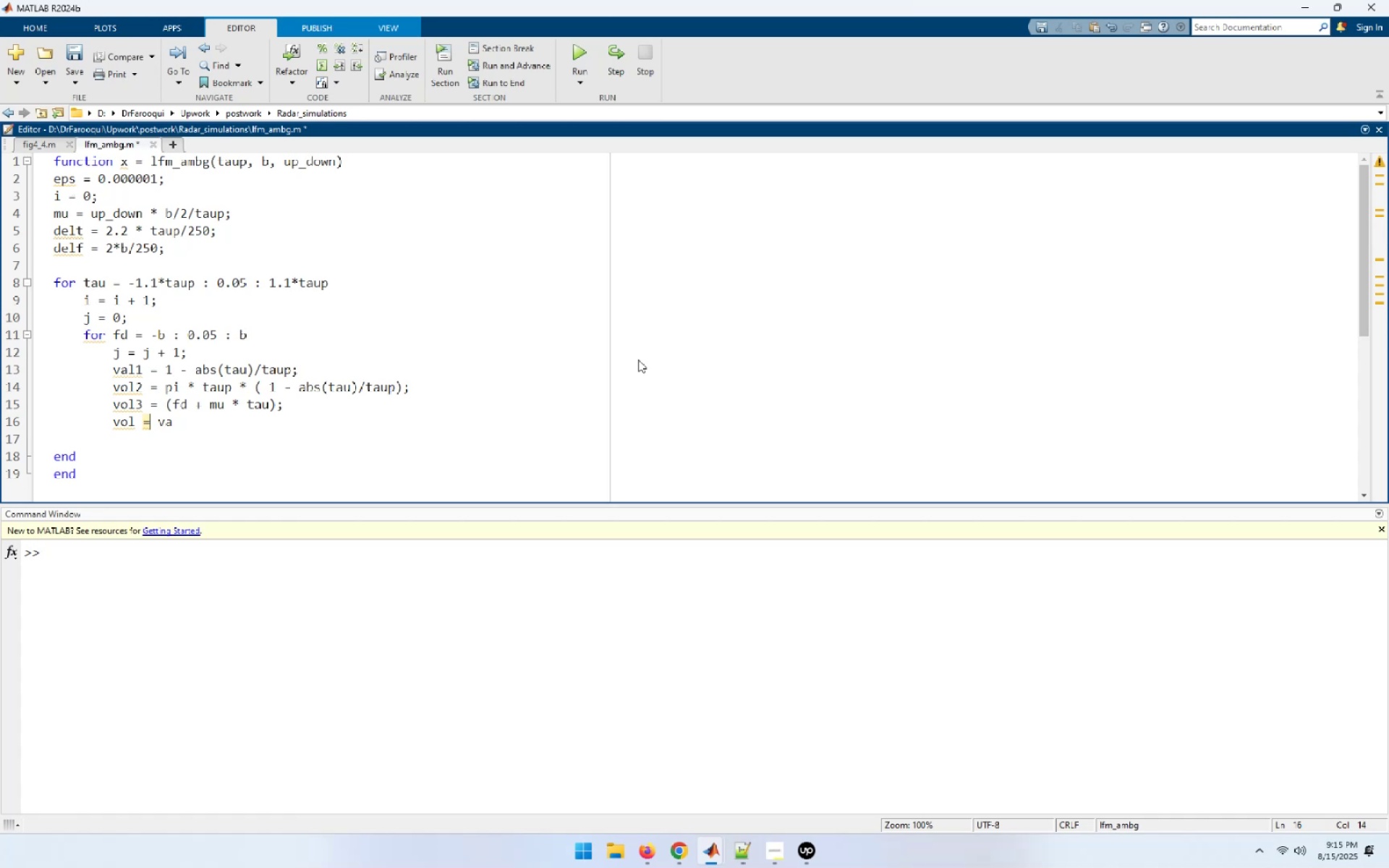 
key(ArrowUp)
 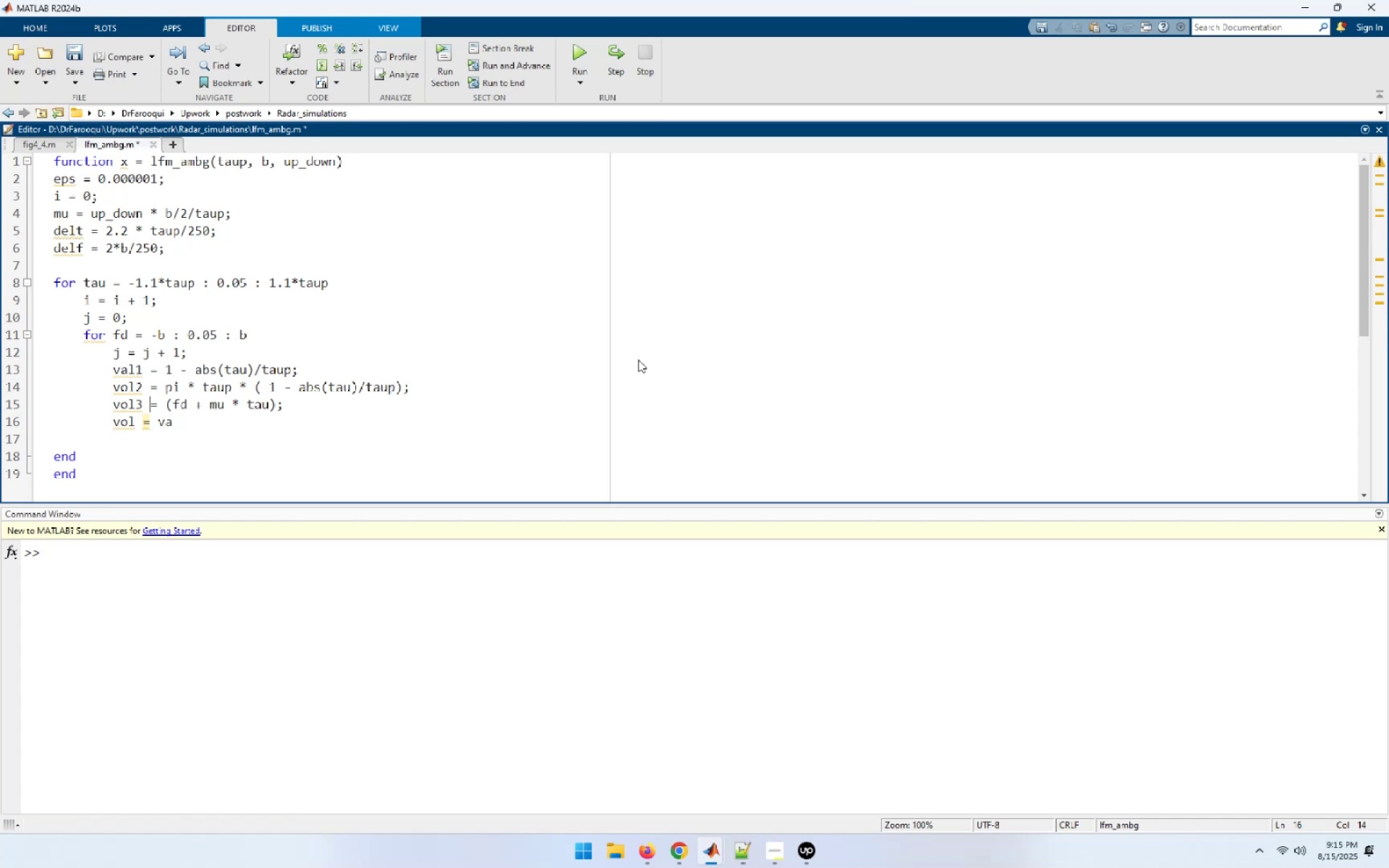 
key(ArrowLeft)
 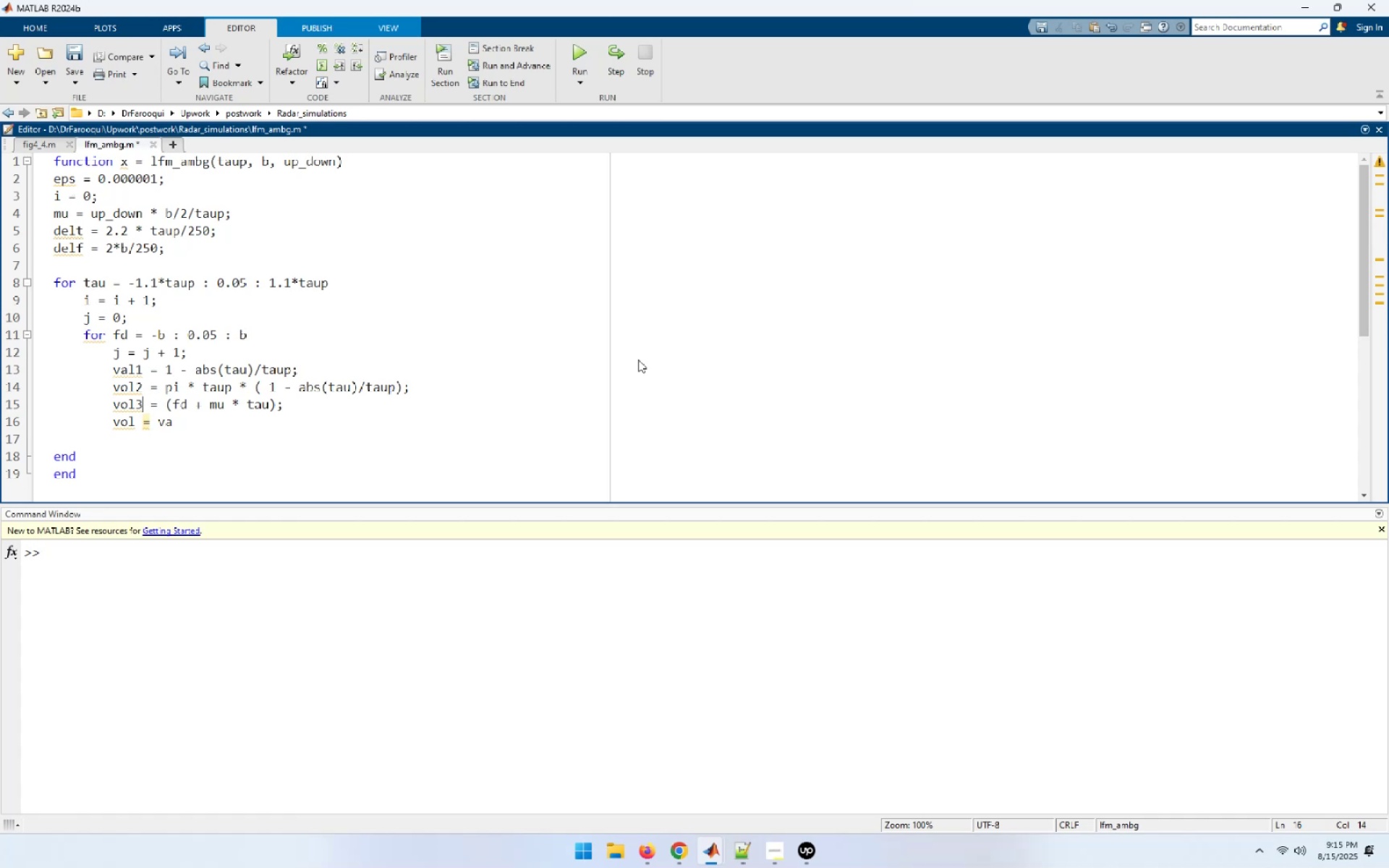 
key(ArrowLeft)
 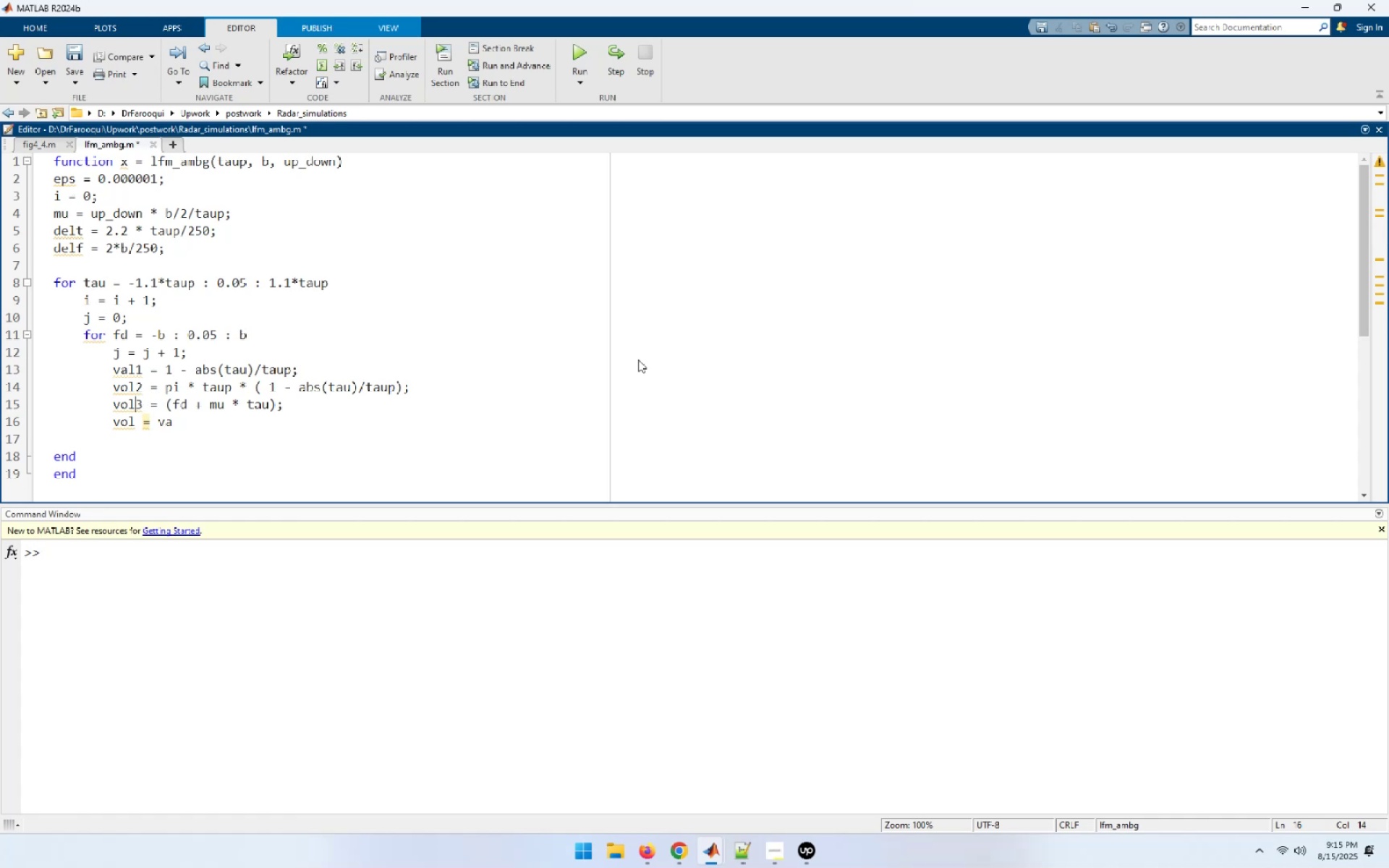 
key(ArrowUp)
 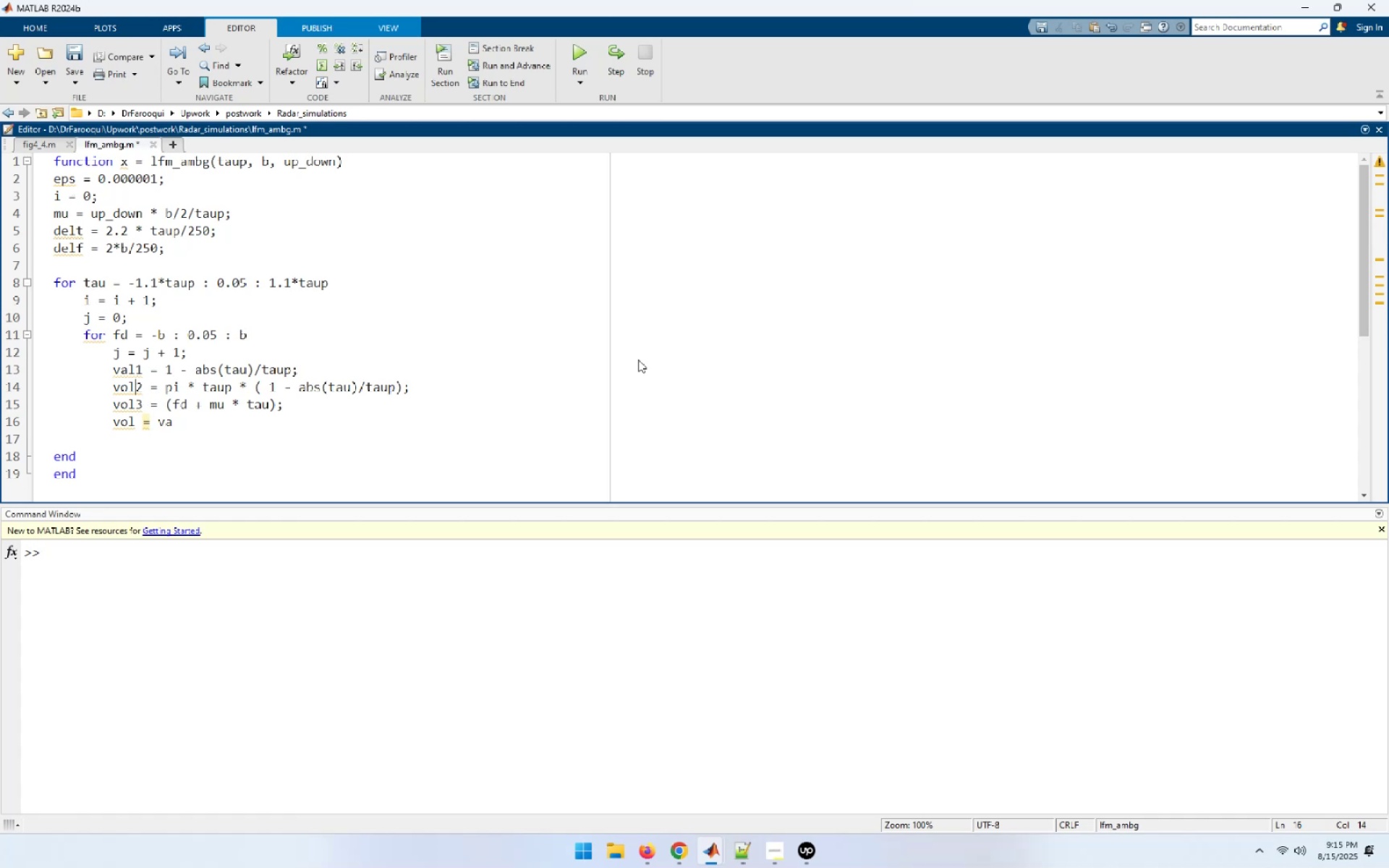 
key(ArrowLeft)
 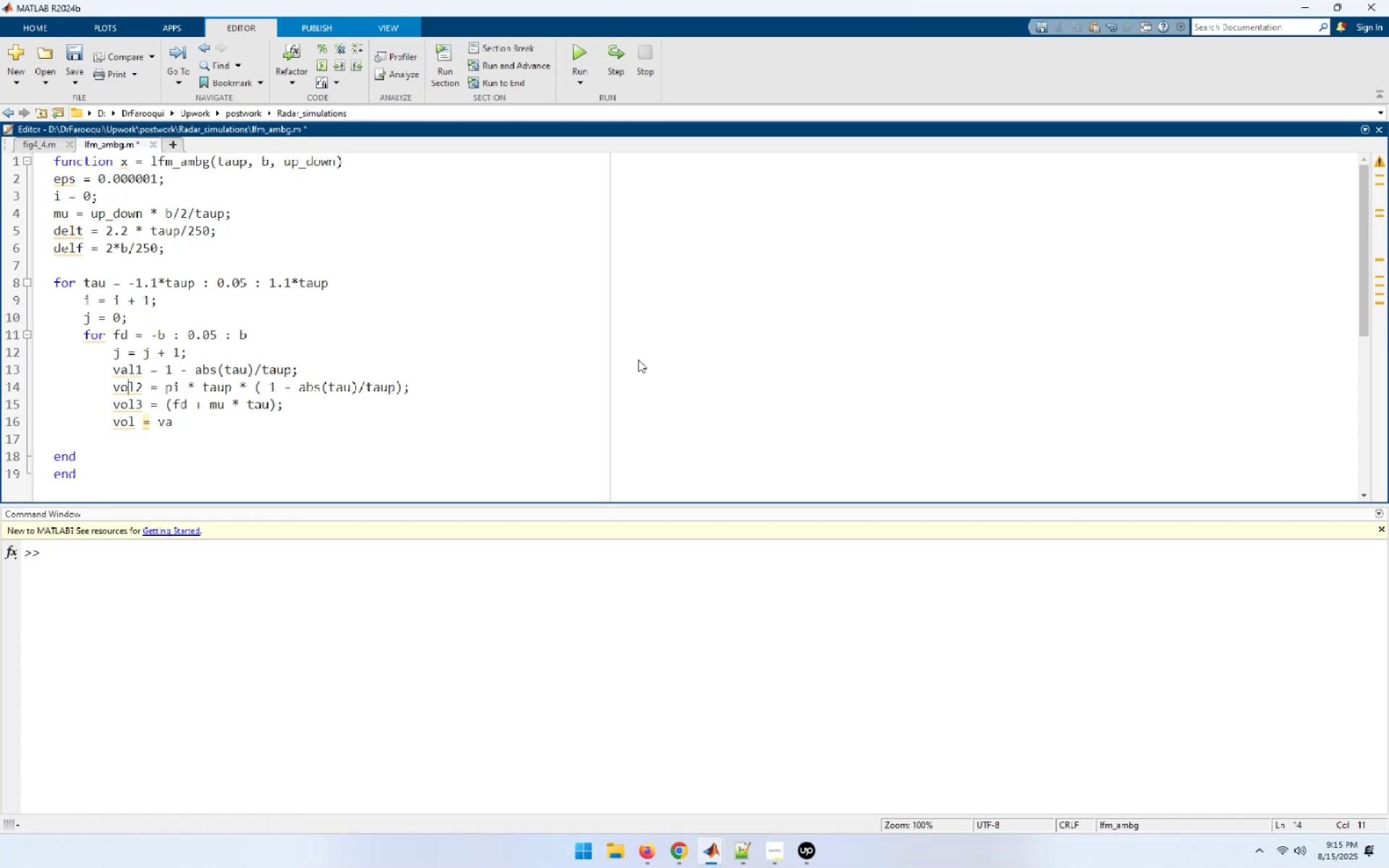 
key(Backspace)
 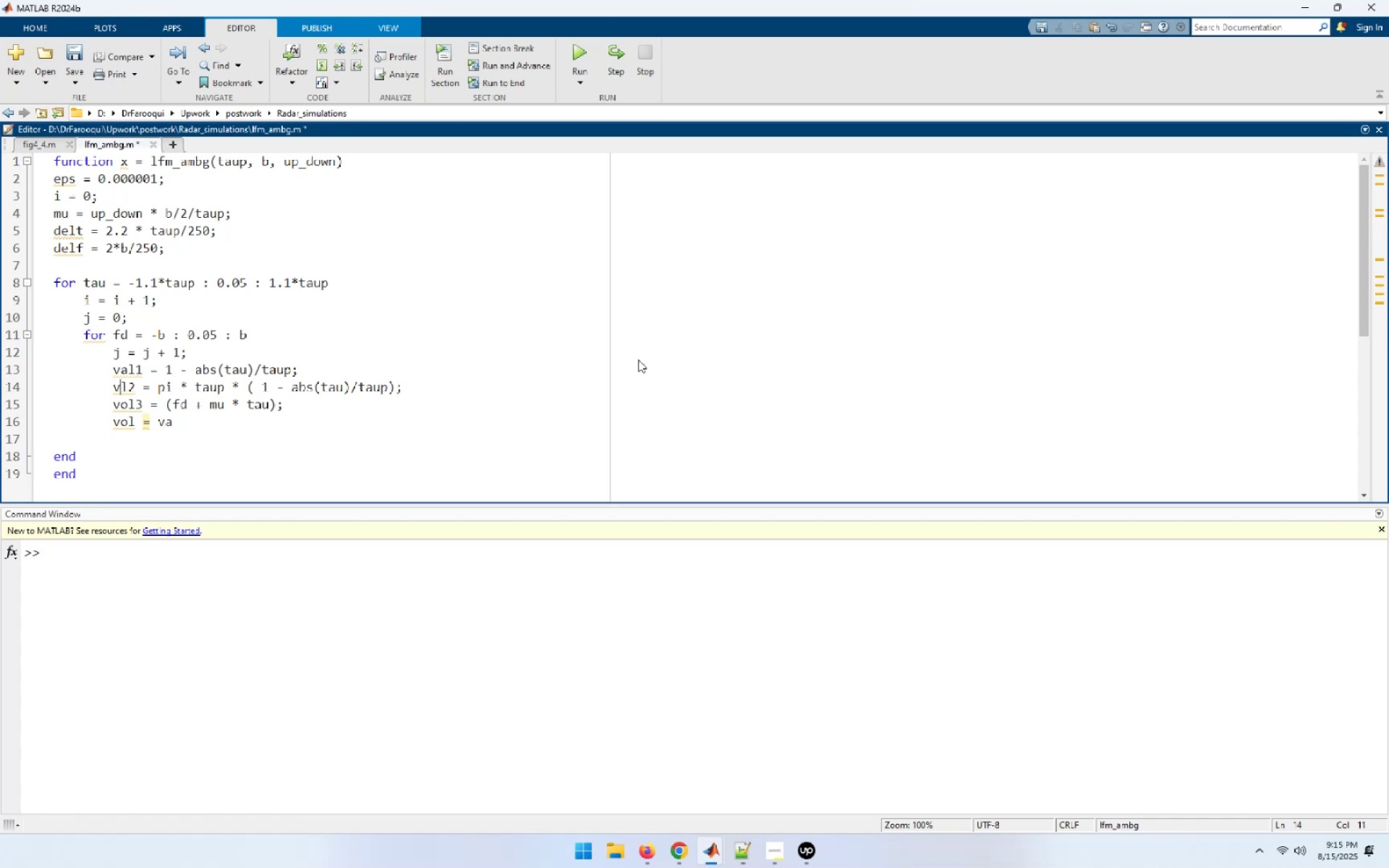 
key(A)
 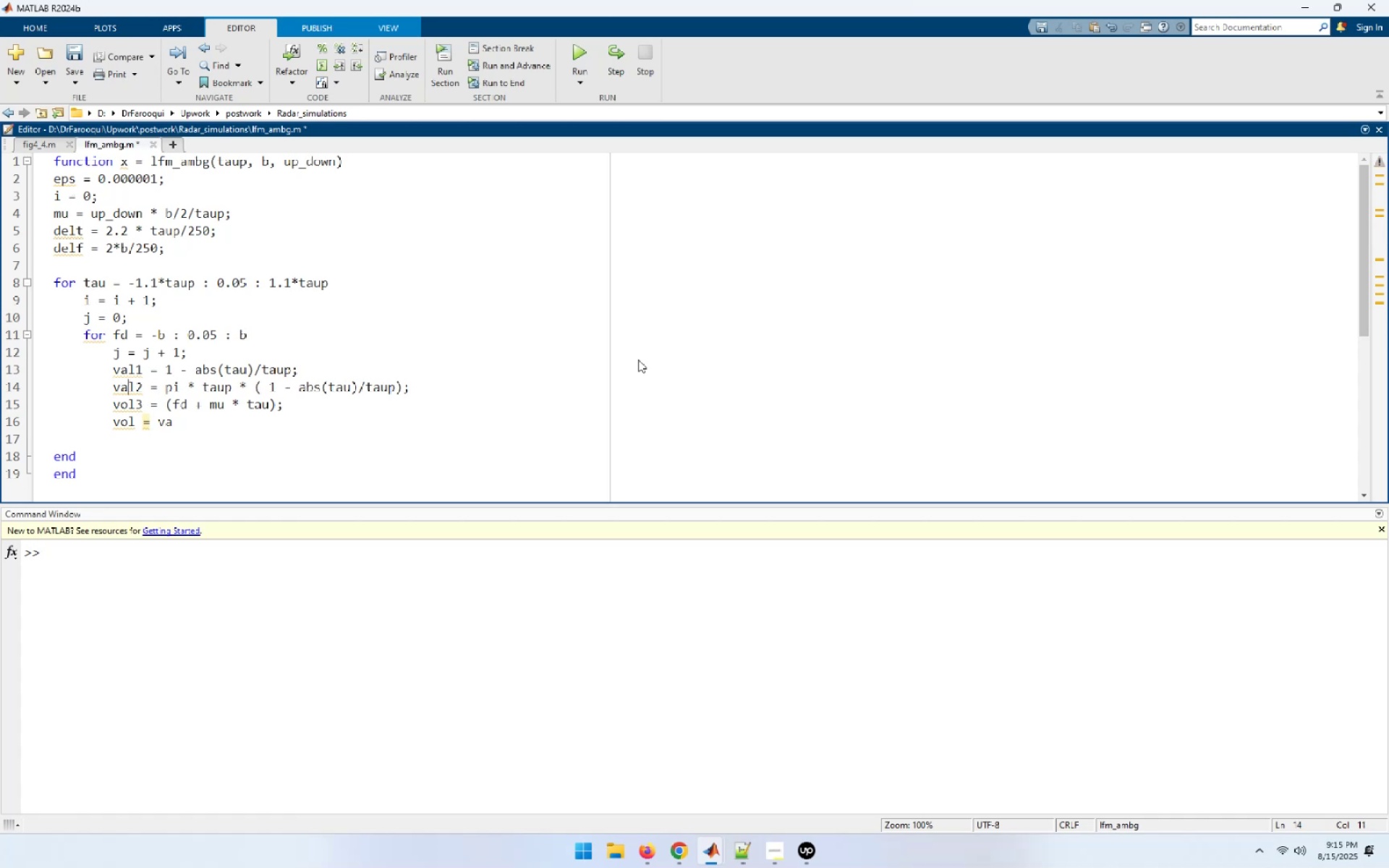 
key(ArrowDown)
 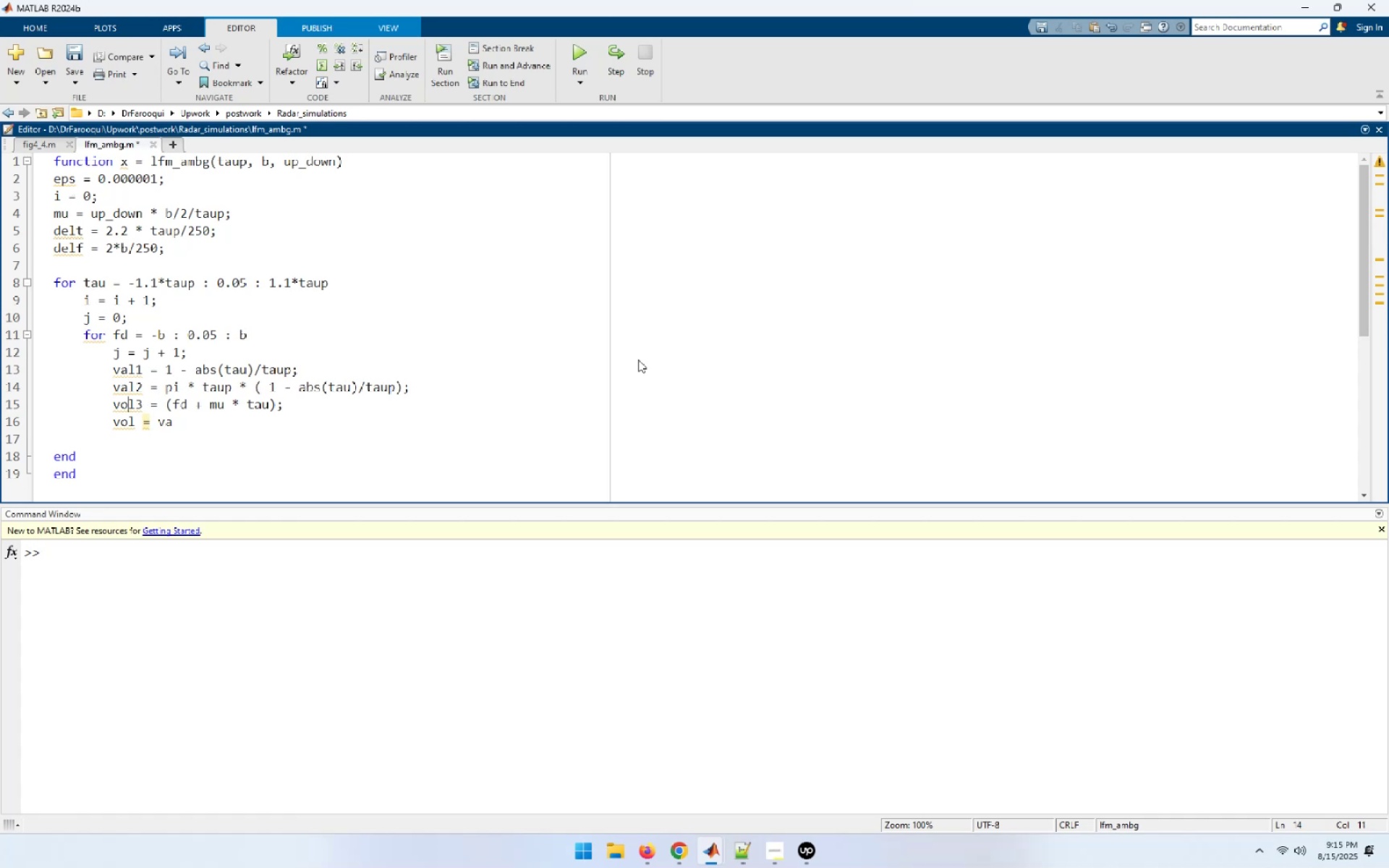 
key(Backspace)
 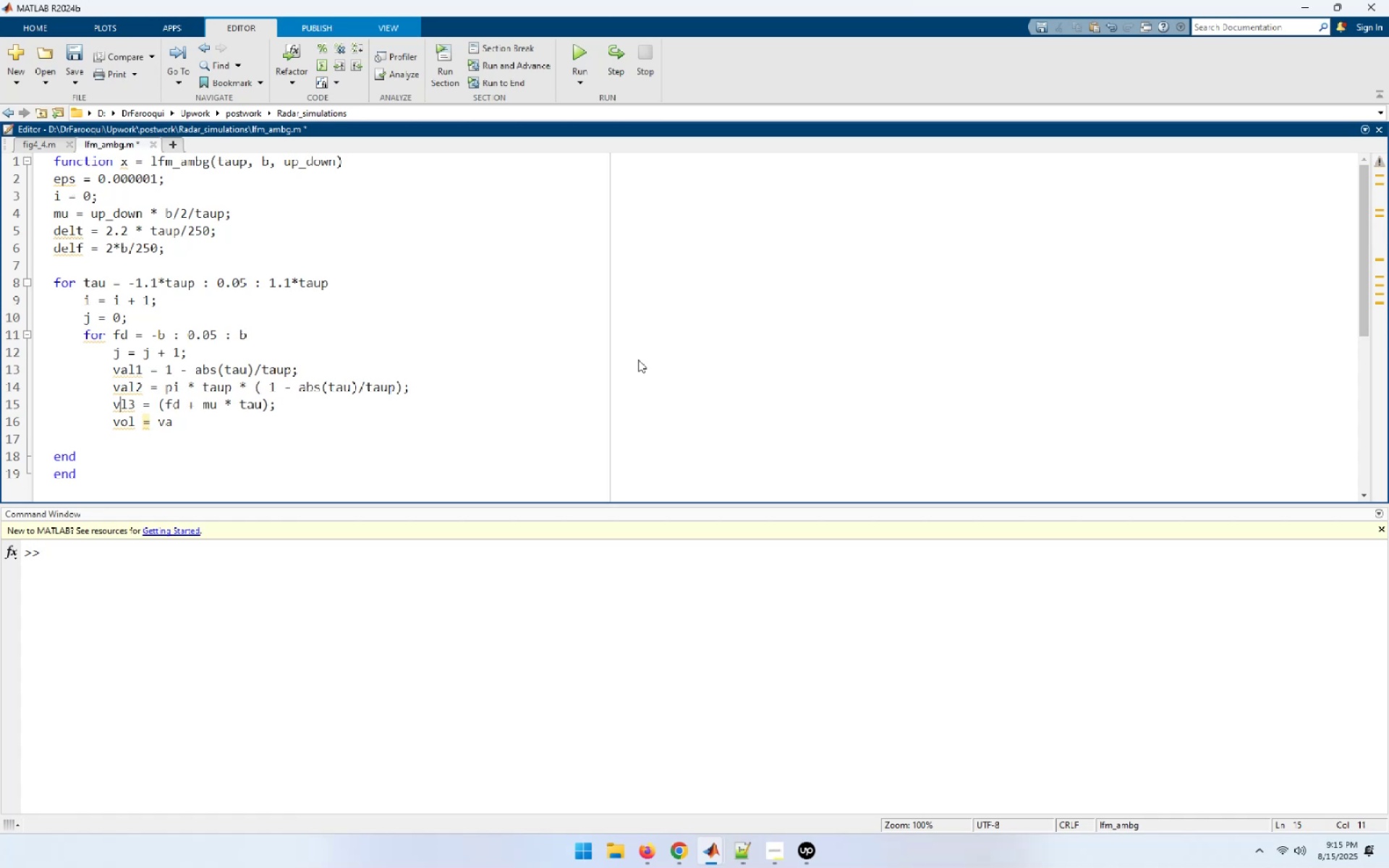 
key(A)
 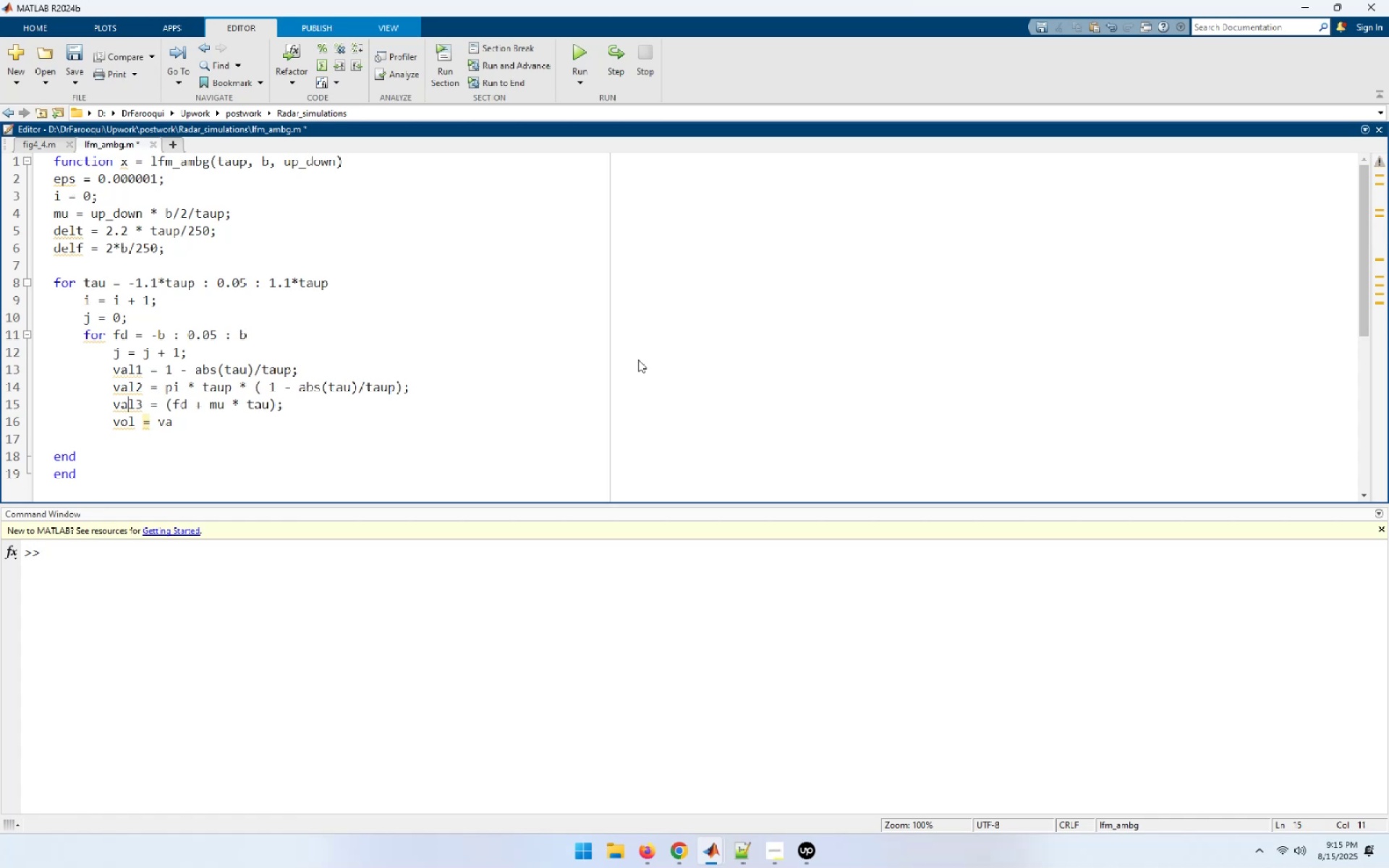 
key(ArrowDown)
 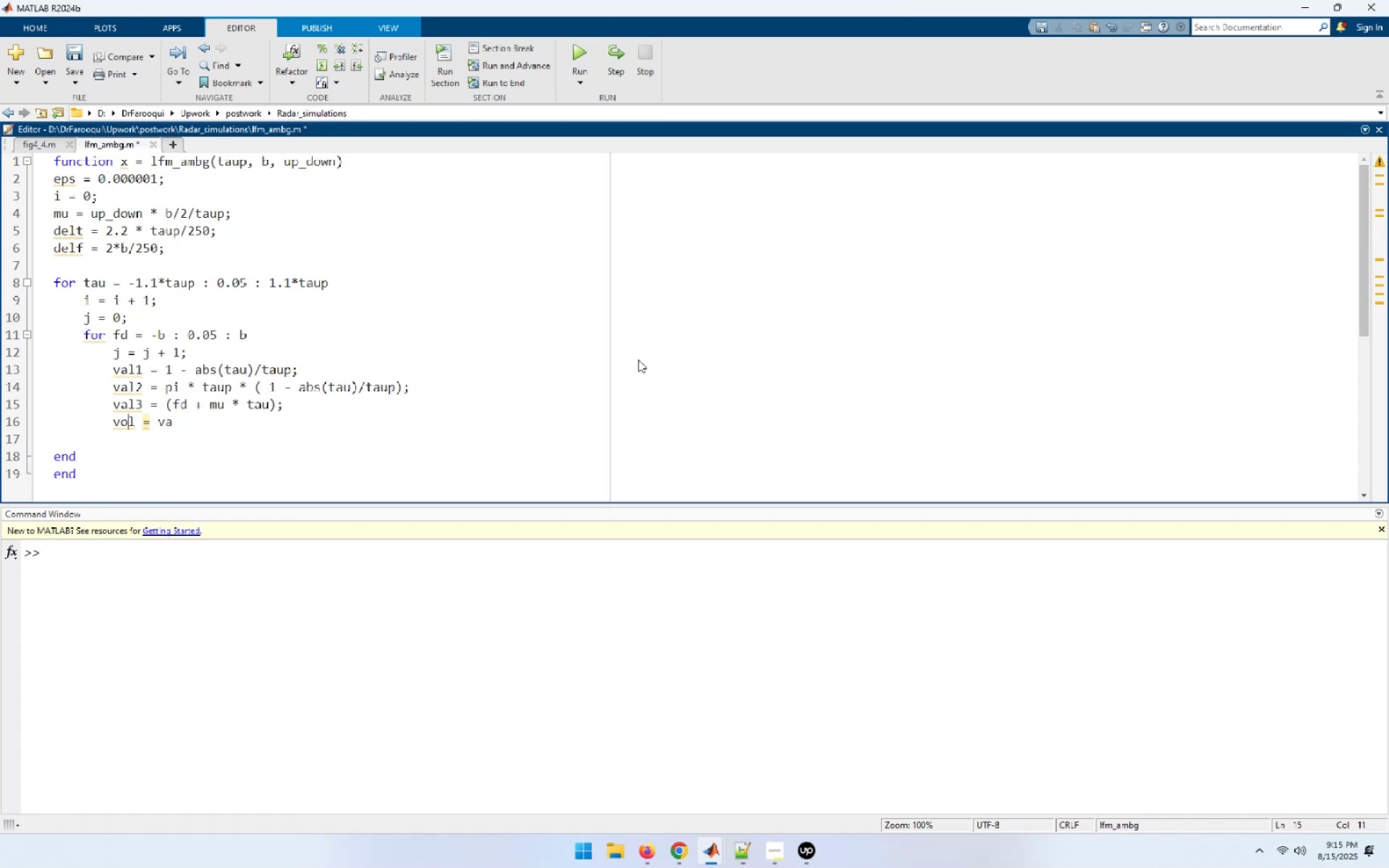 
key(Backspace)
type(a[End]l2 + val3;)
 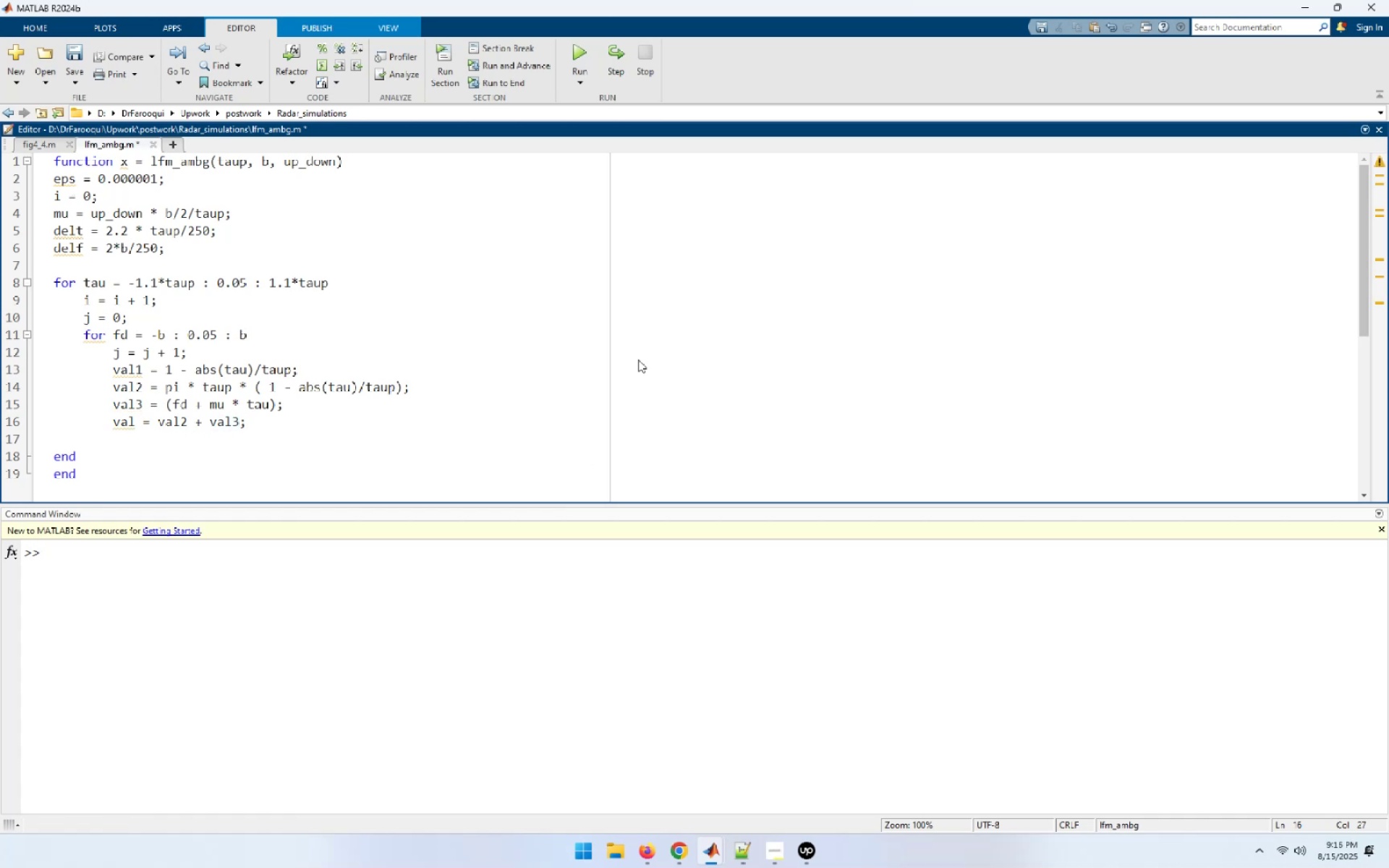 
key(Enter)
 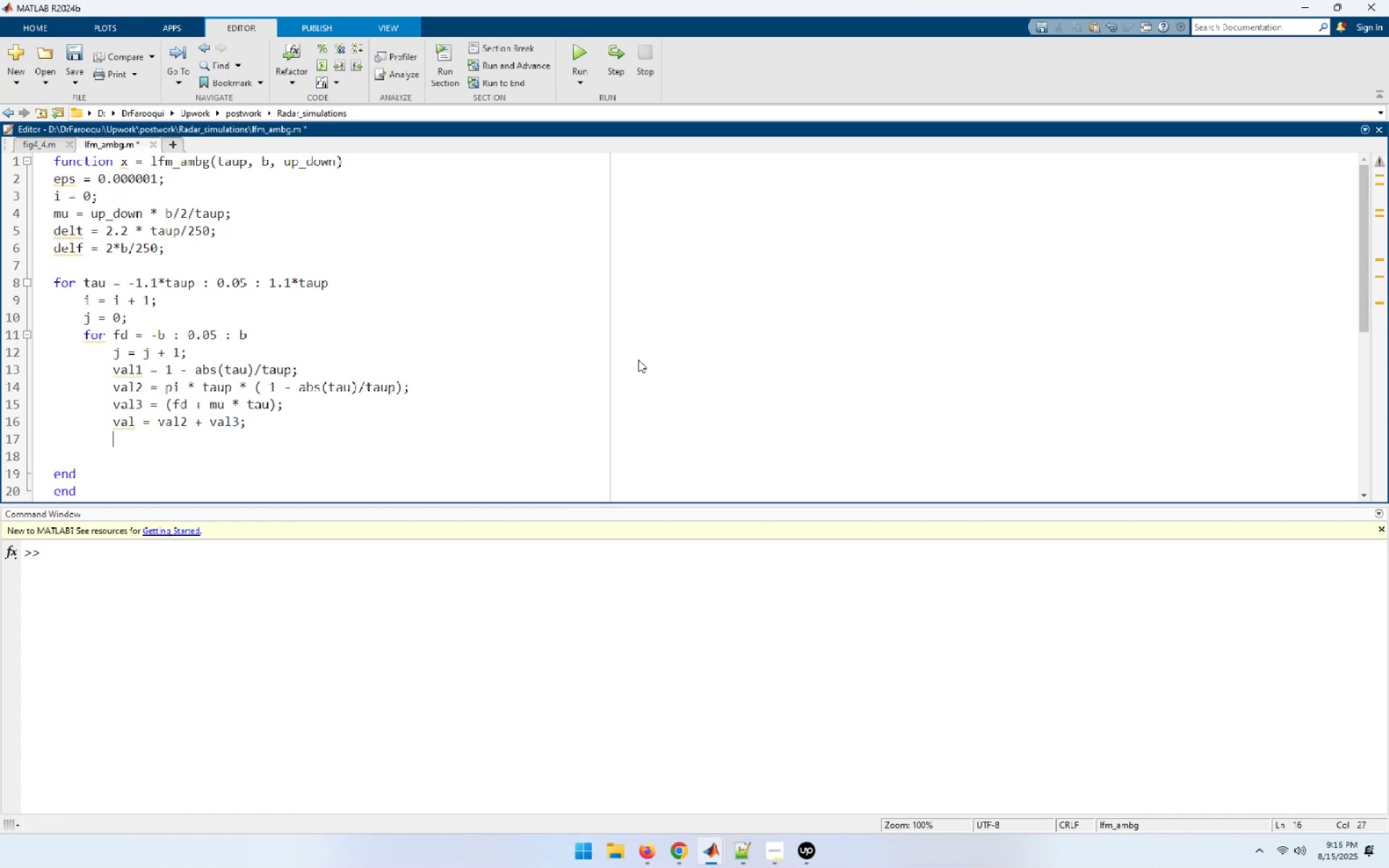 
type(x(j,i) = abs(val1 * (sin(val _ eps)/(val _)
key(Backspace)
type(_)
key(Backspace)
type(+)
 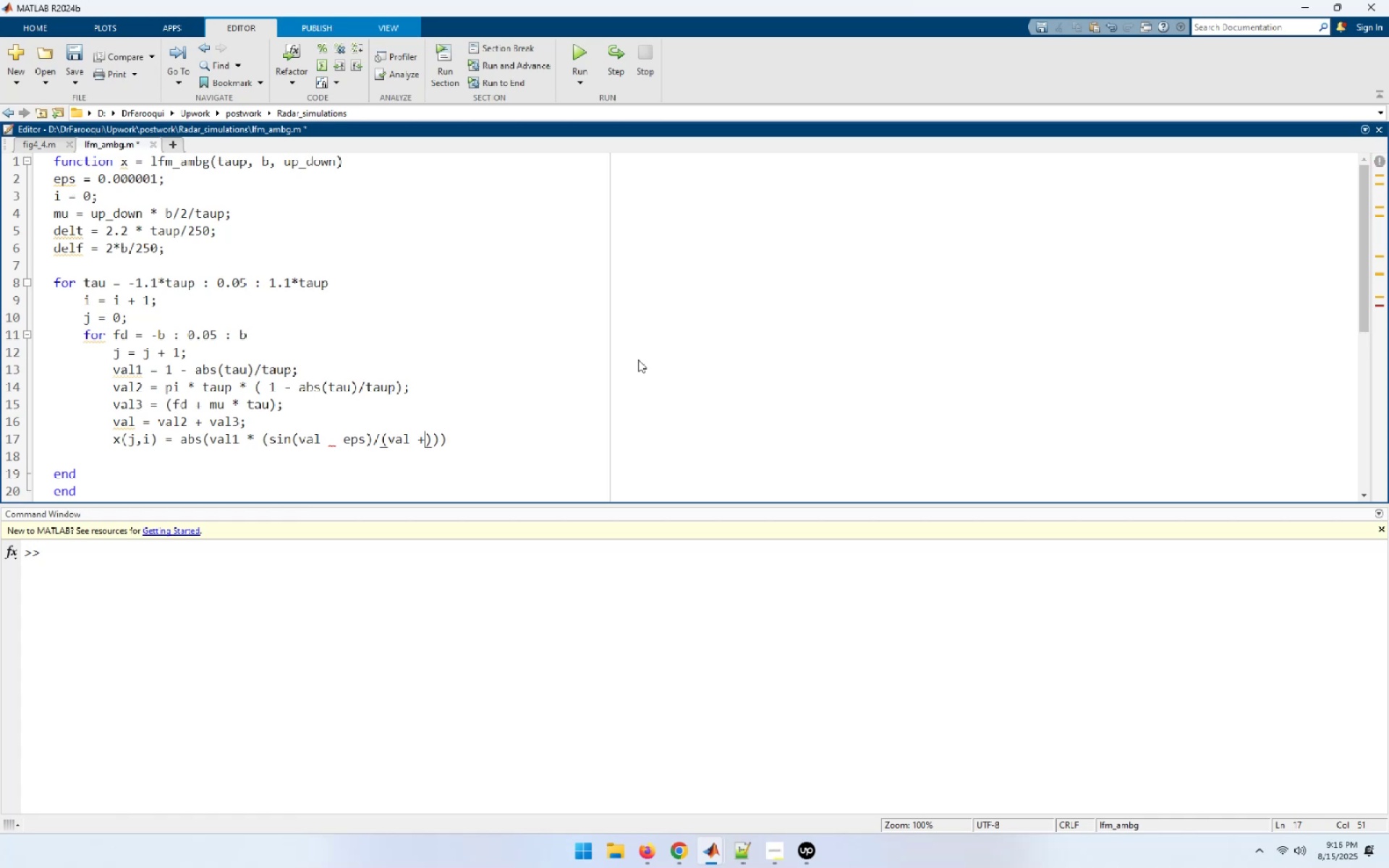 
wait(6.56)
 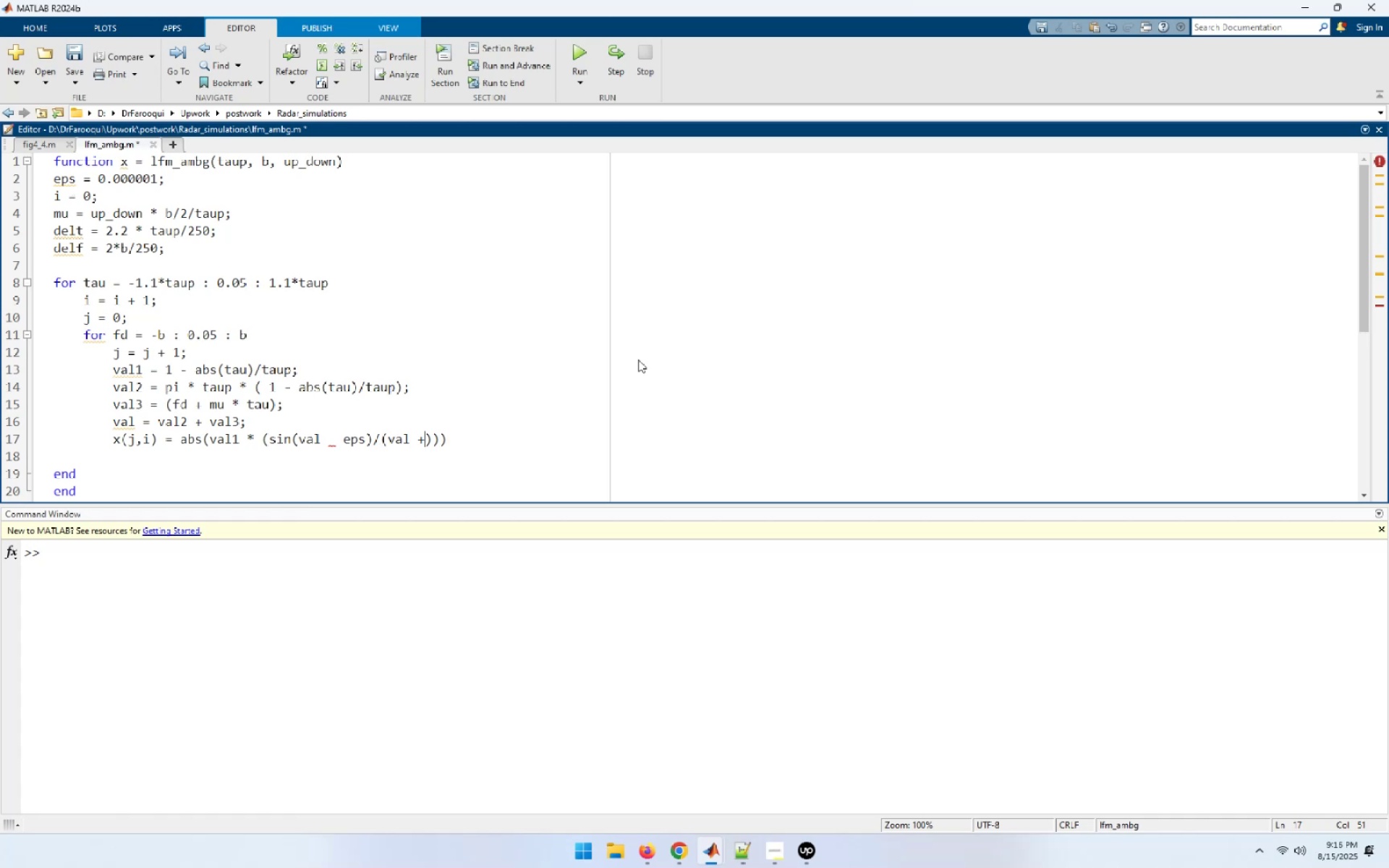 
hold_key(key=ArrowLeft, duration=0.91)
 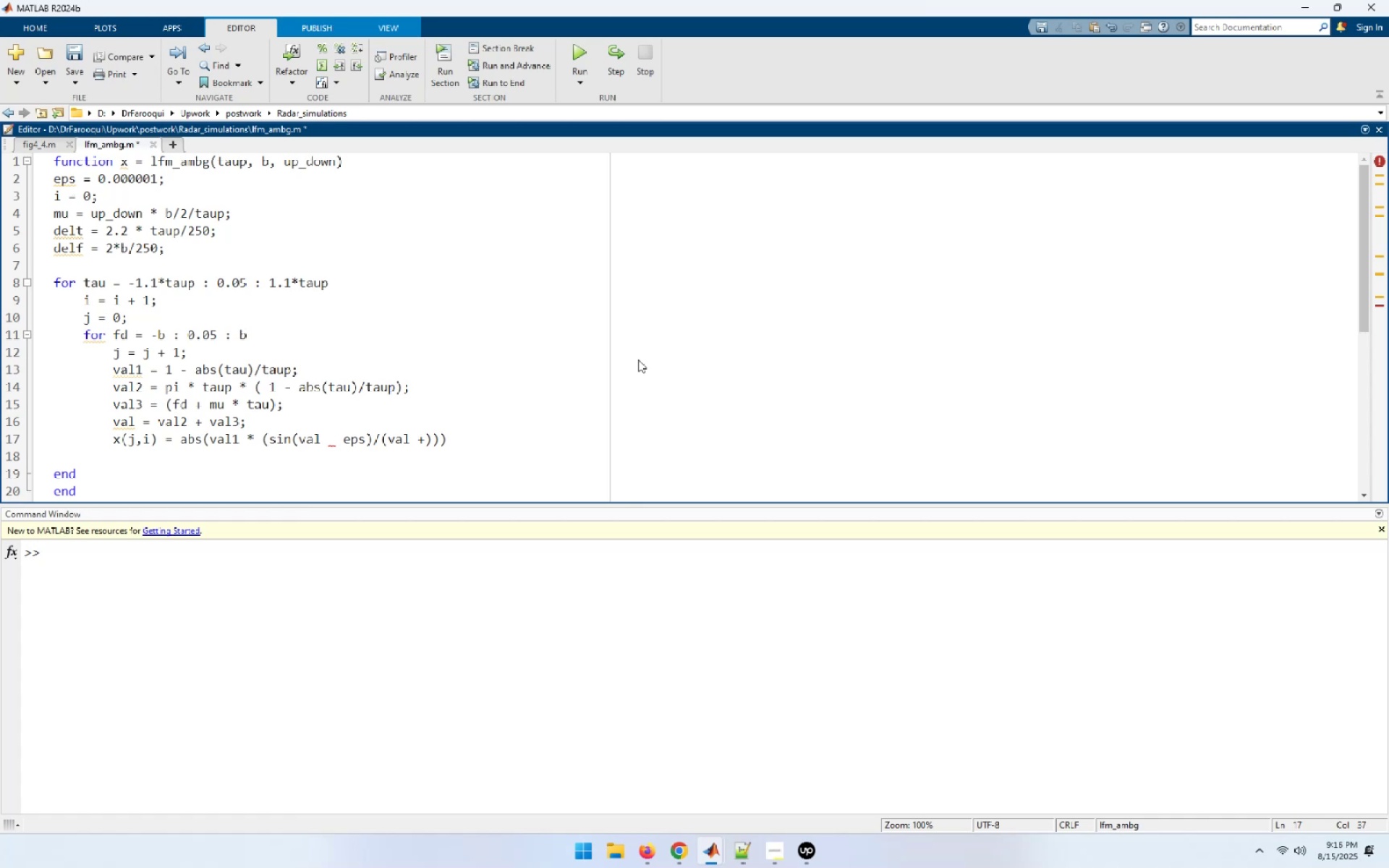 
key(ArrowRight)
 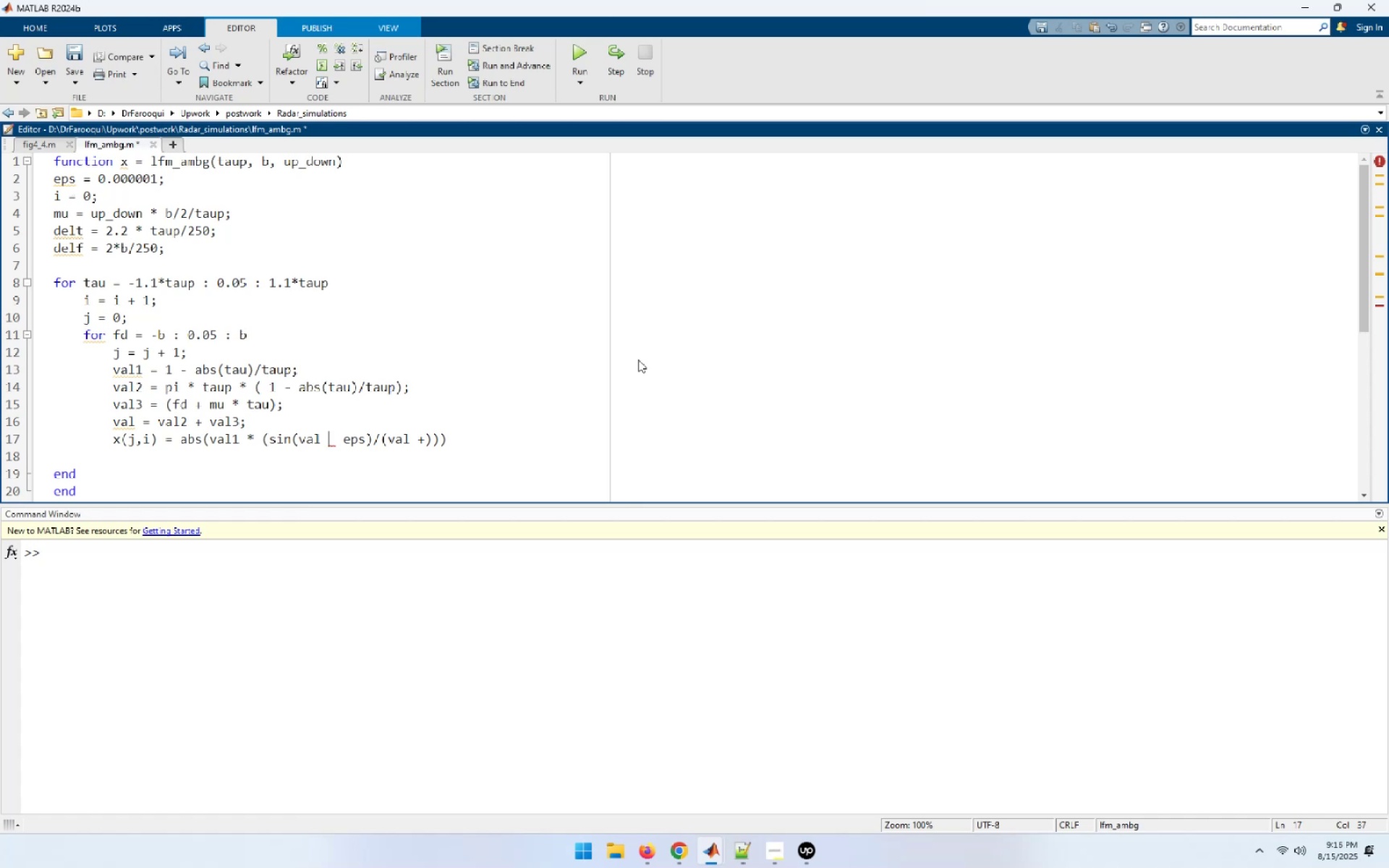 
key(ArrowRight)
 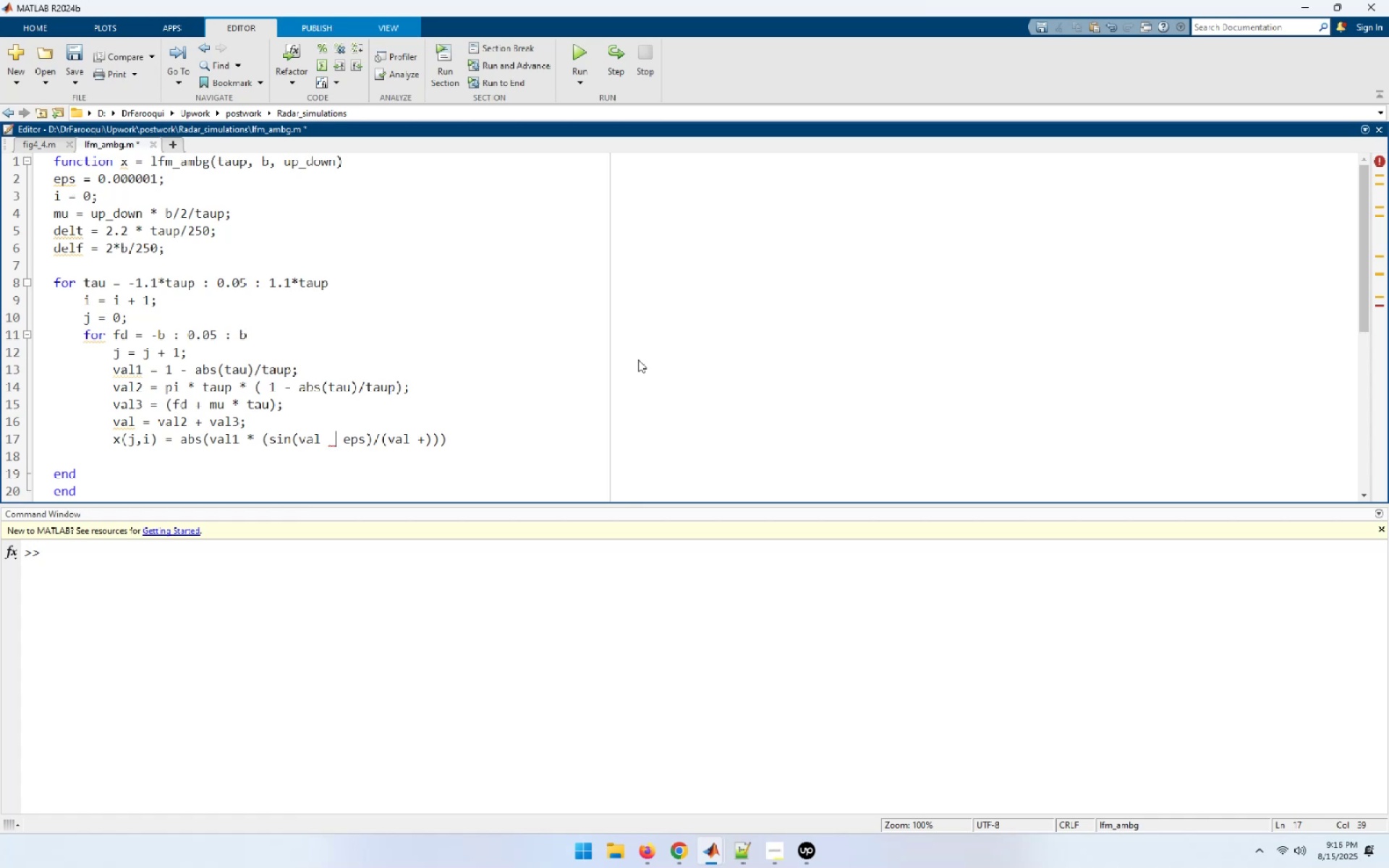 
key(Shift+ArrowLeft)
 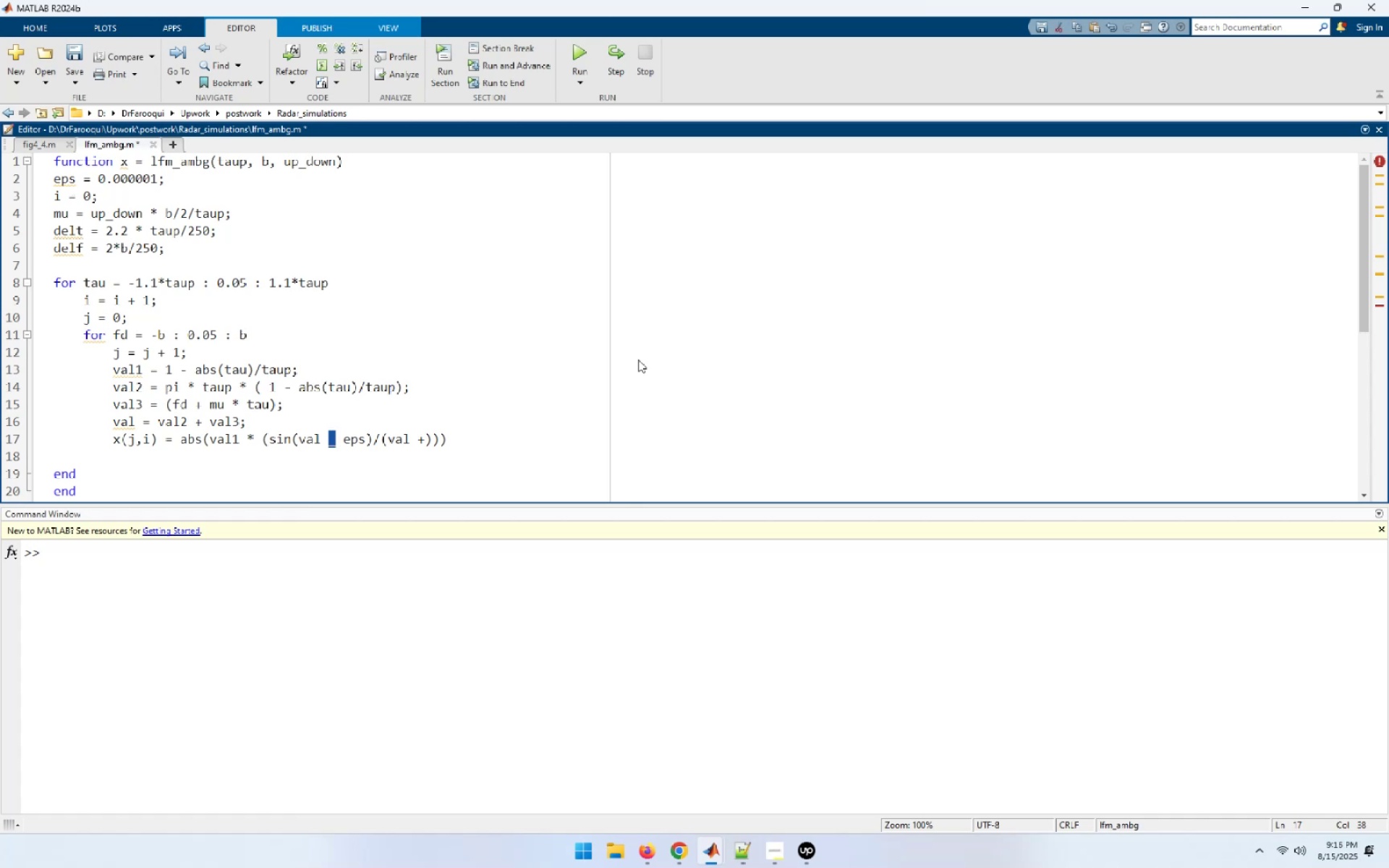 
key(NumpadAdd)
 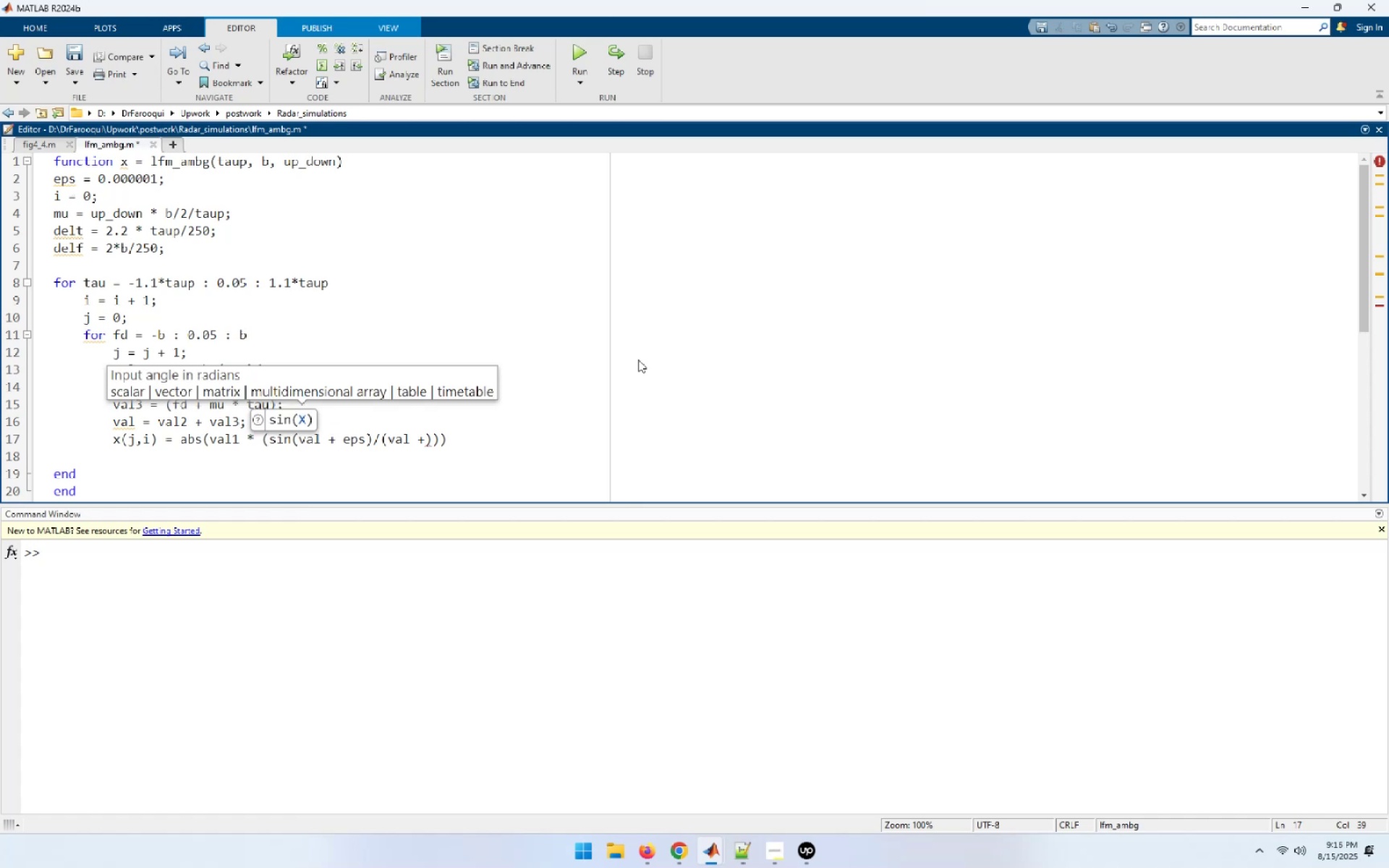 
hold_key(key=ArrowRight, duration=0.99)
 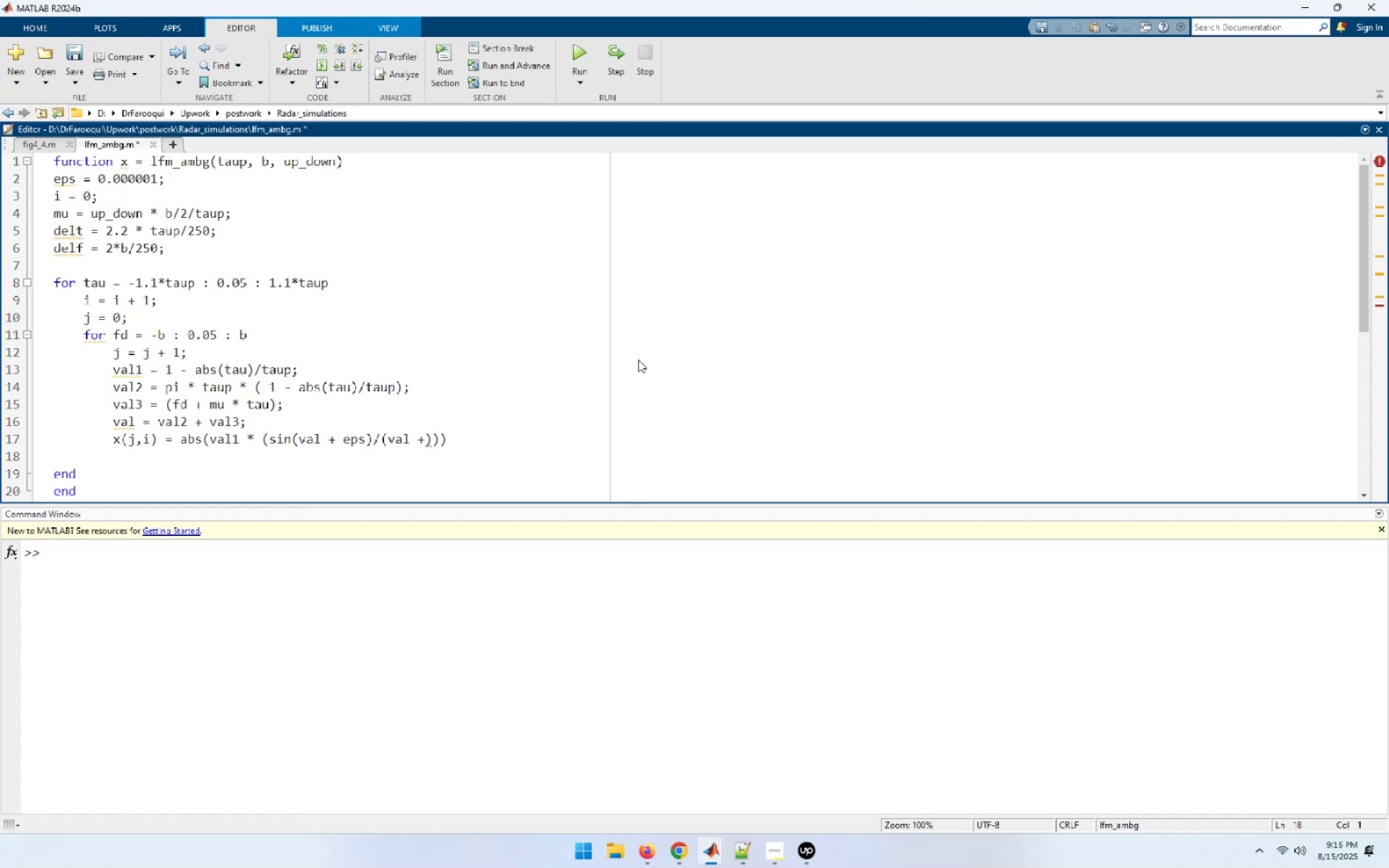 
key(ArrowRight)
 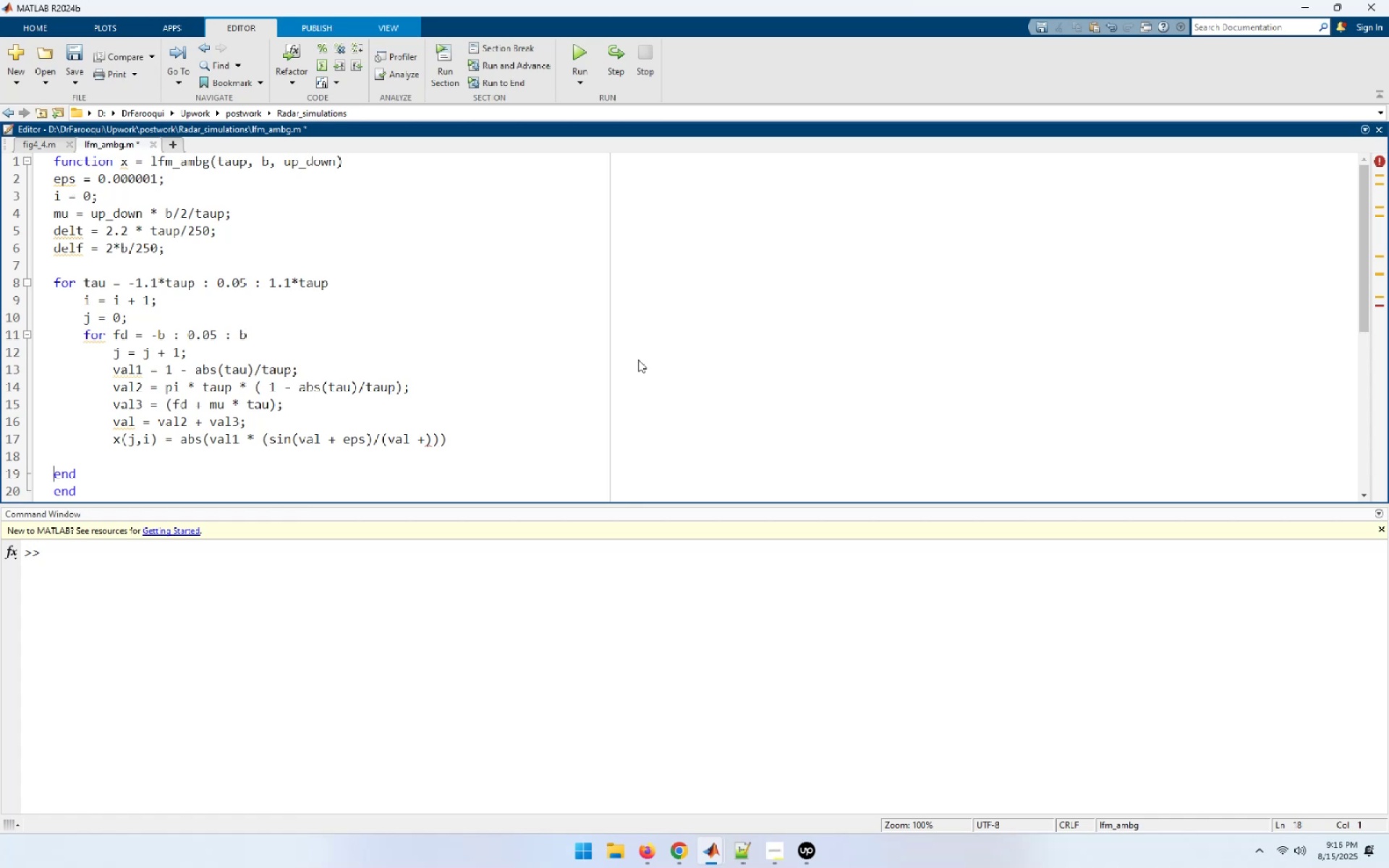 
key(ArrowRight)
 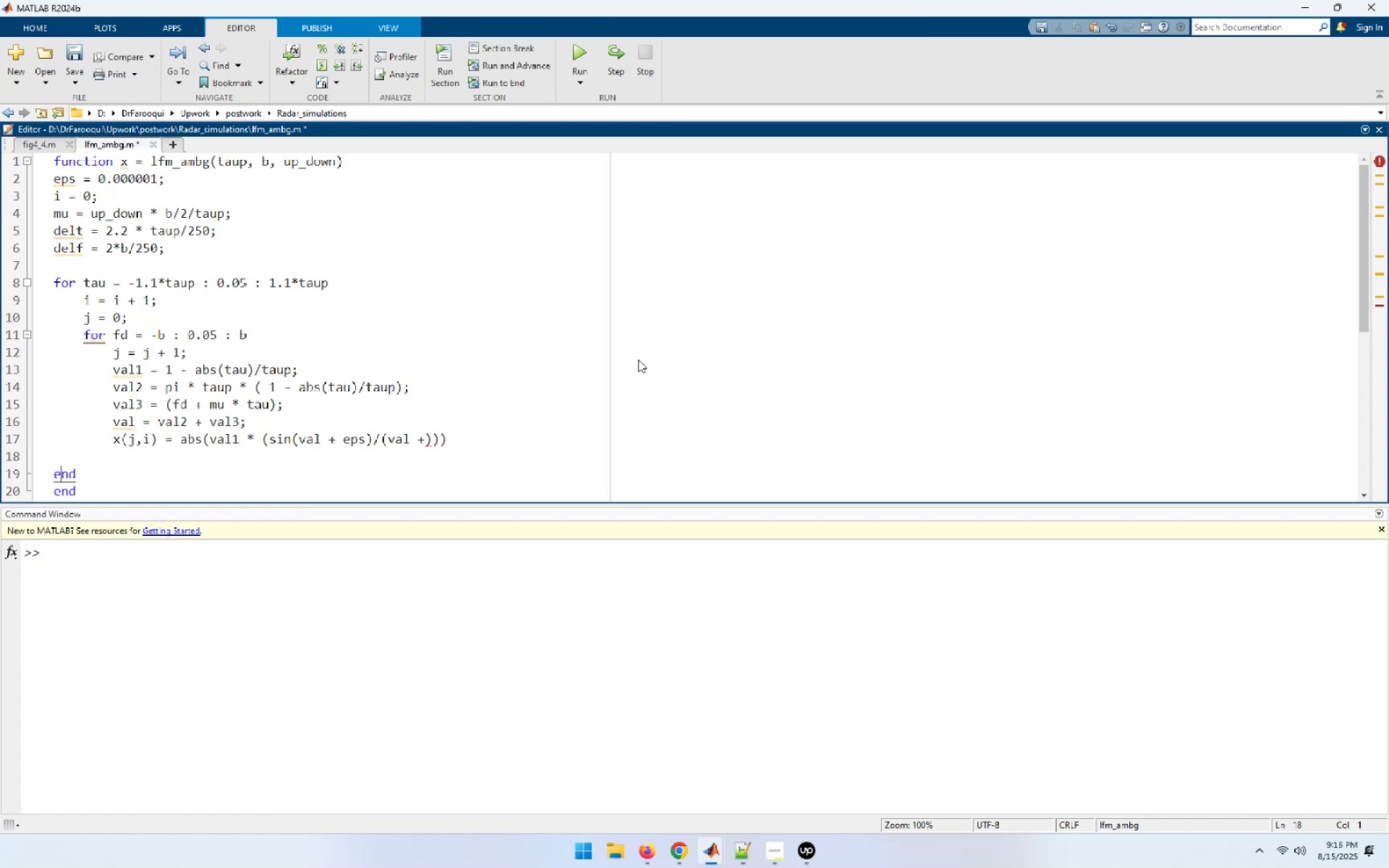 
key(ArrowRight)
 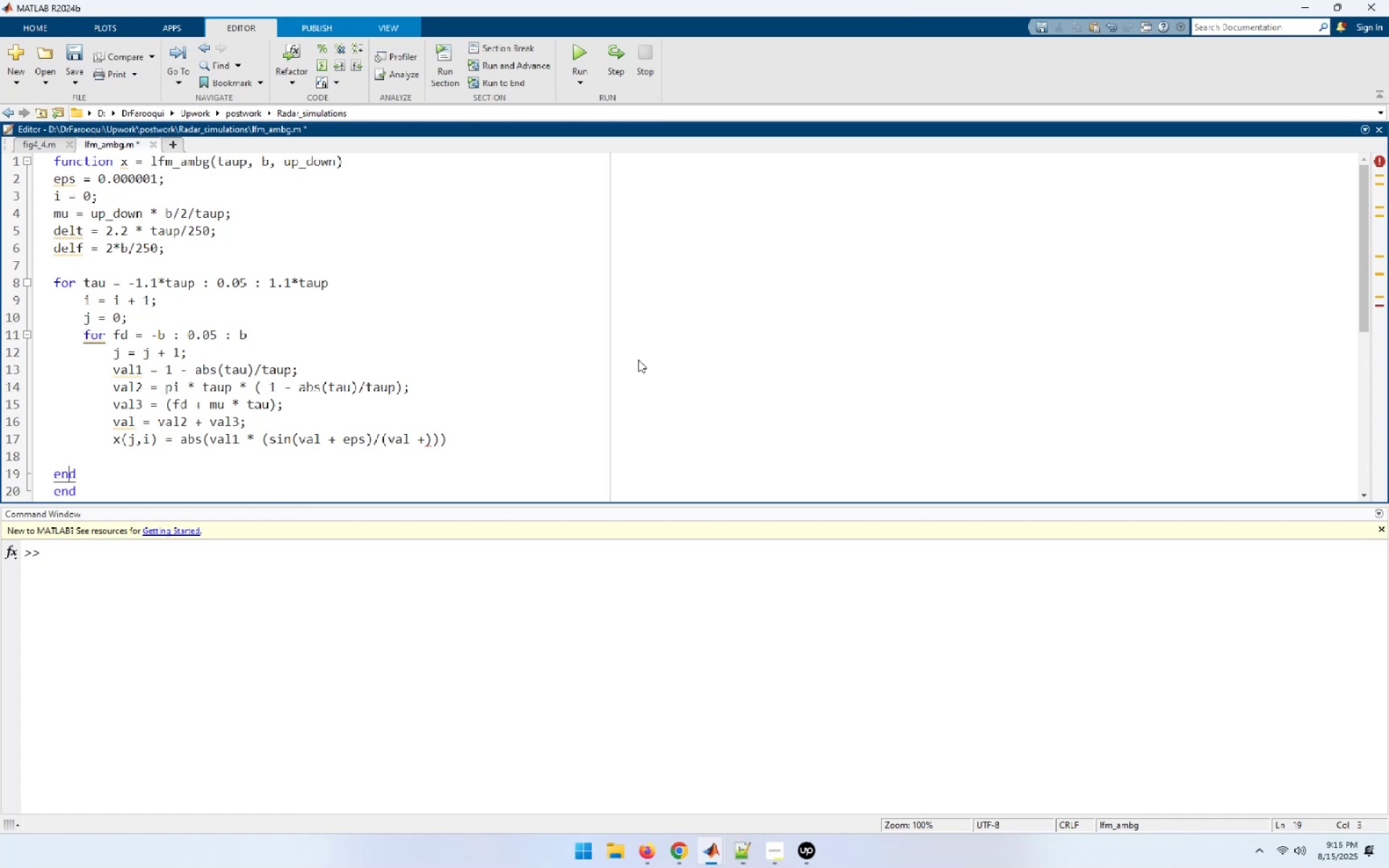 
key(ArrowUp)
 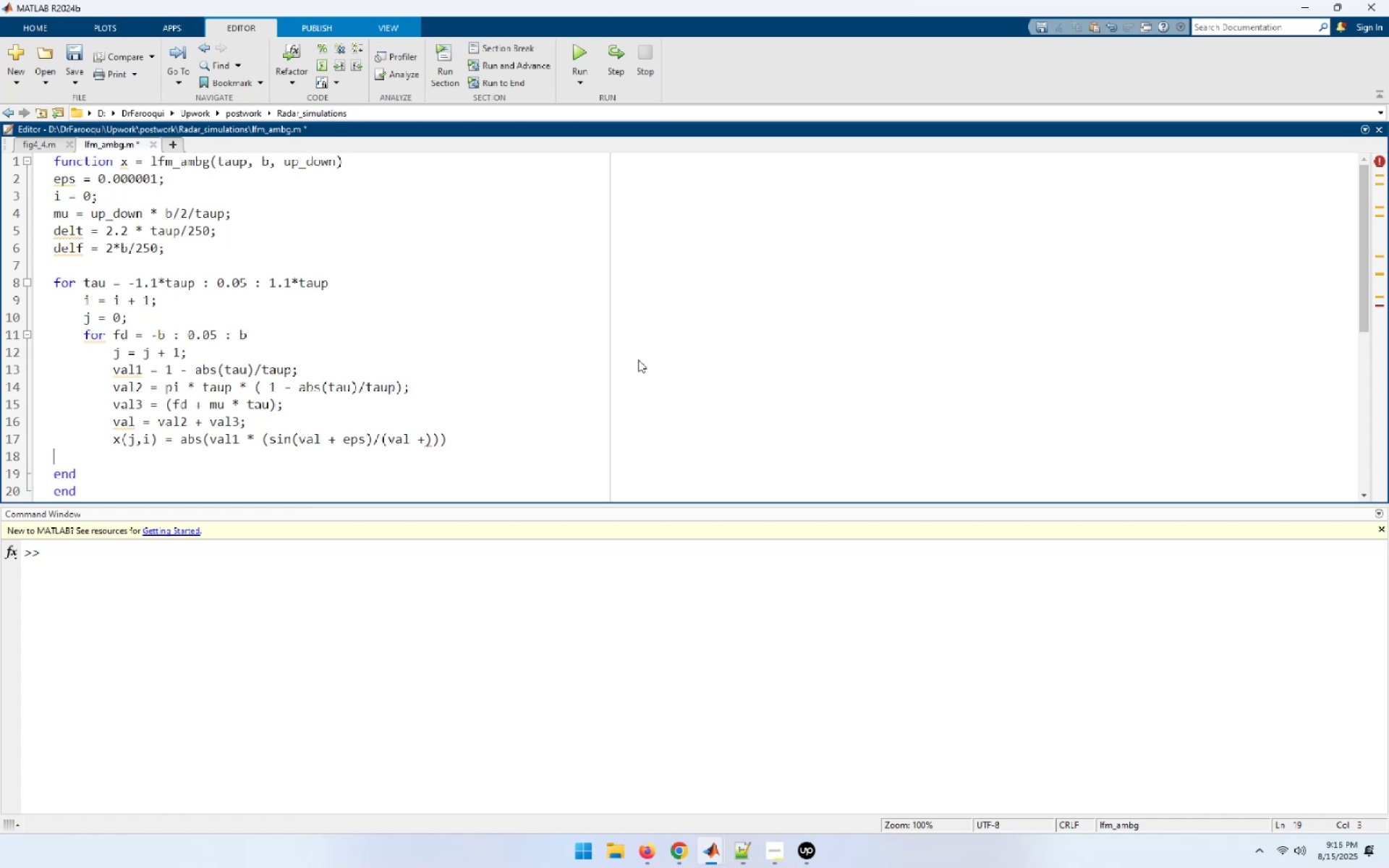 
key(ArrowUp)
 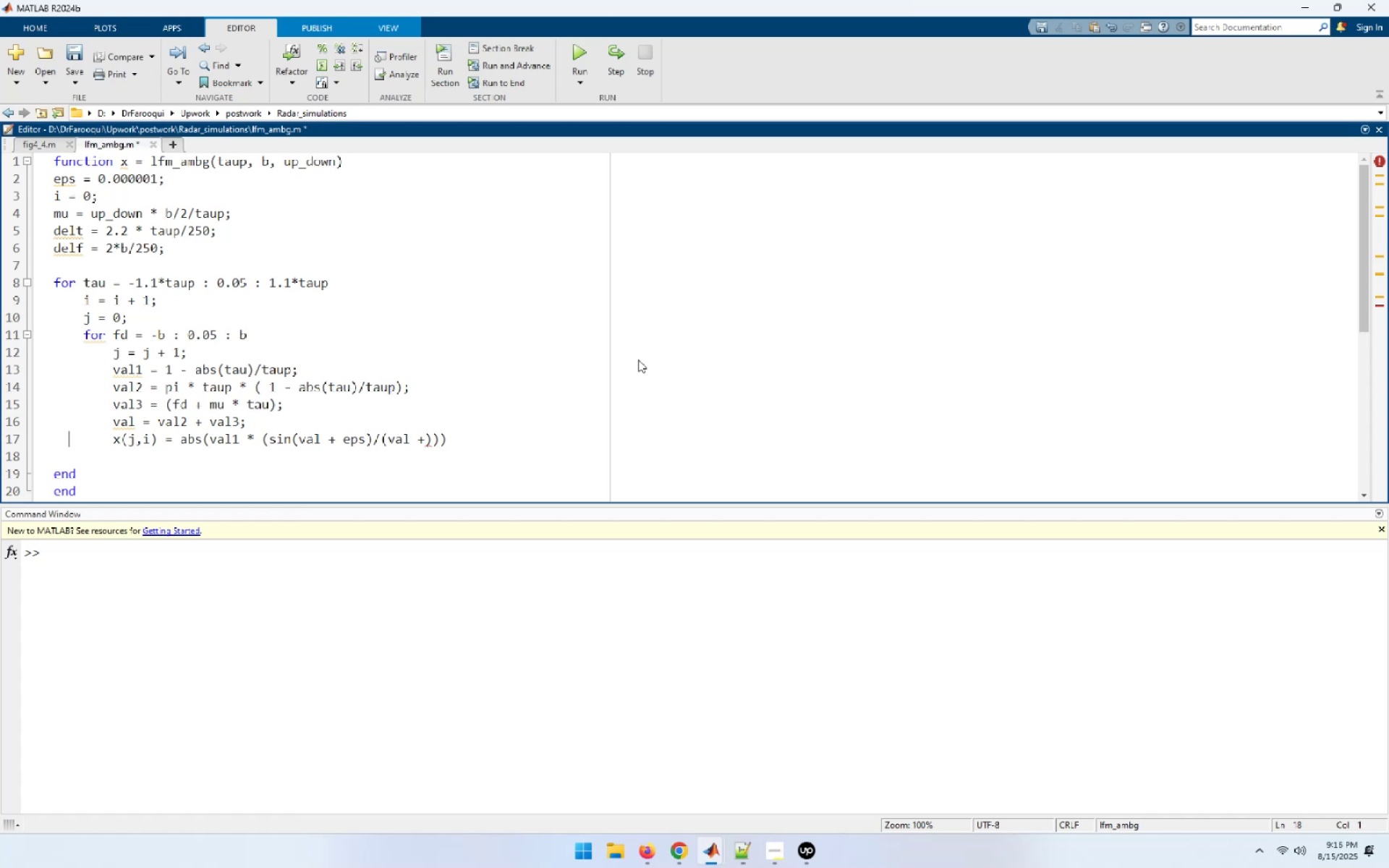 
key(End)
 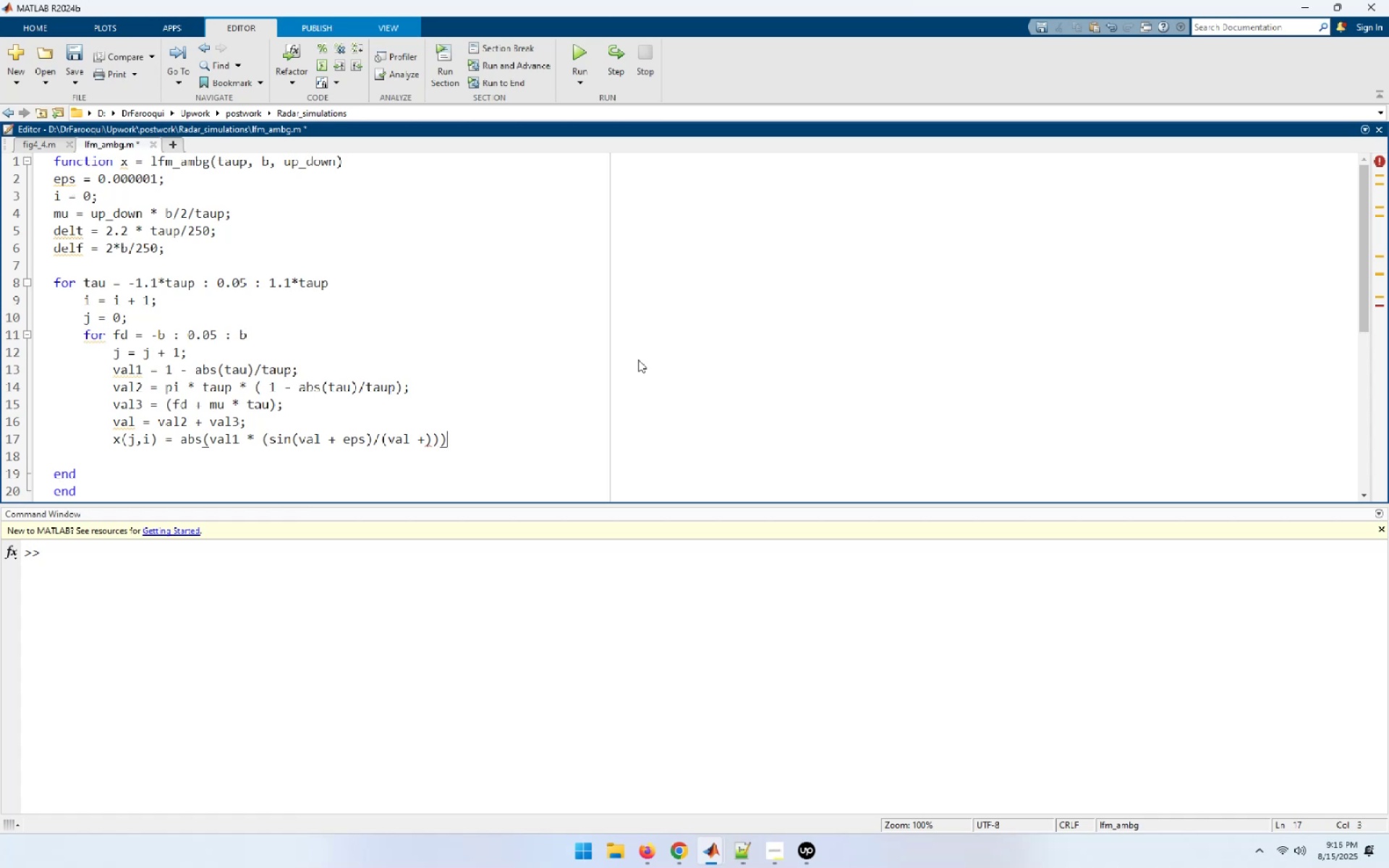 
key(ArrowLeft)
 